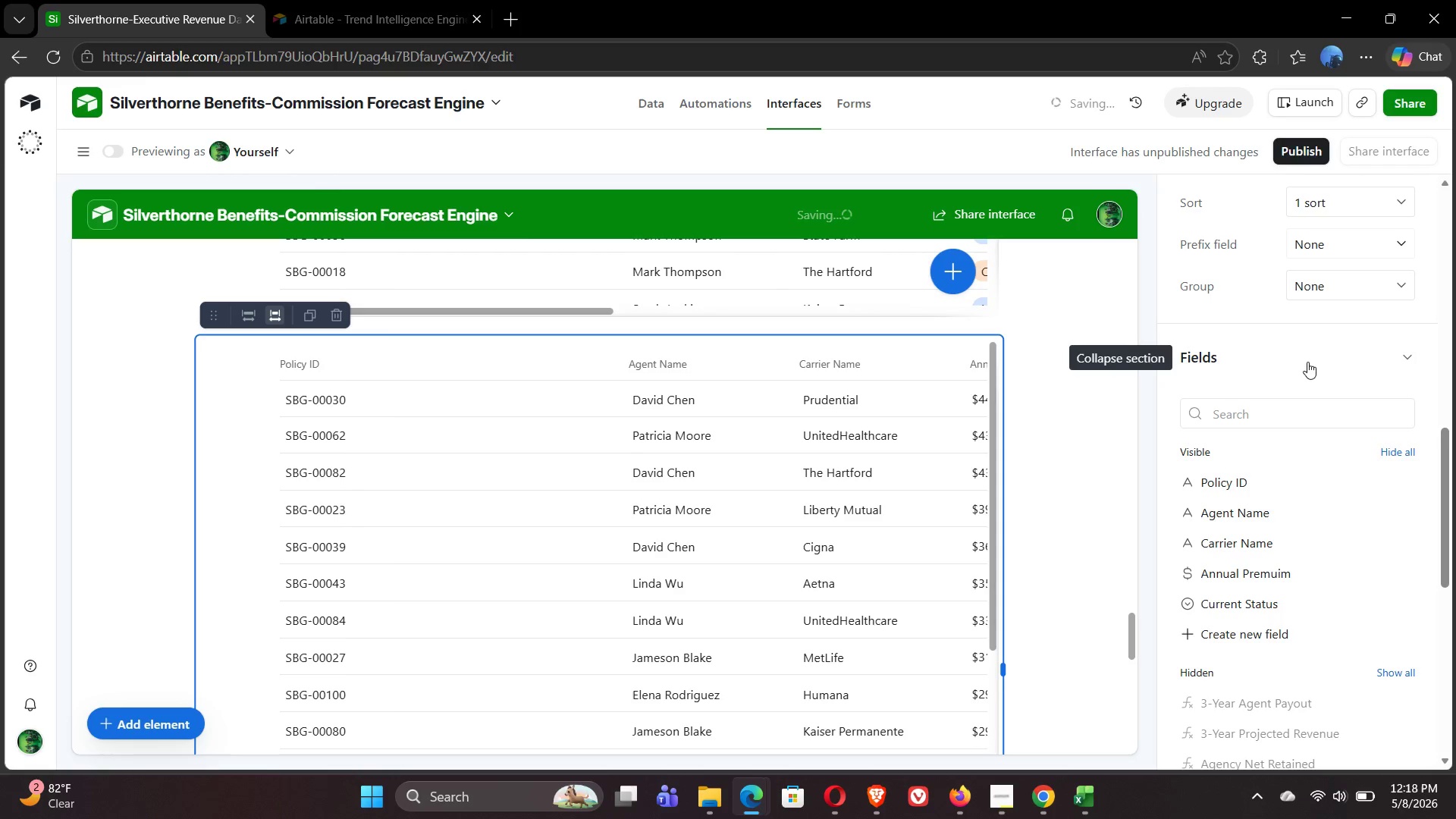 
wait(132.55)
 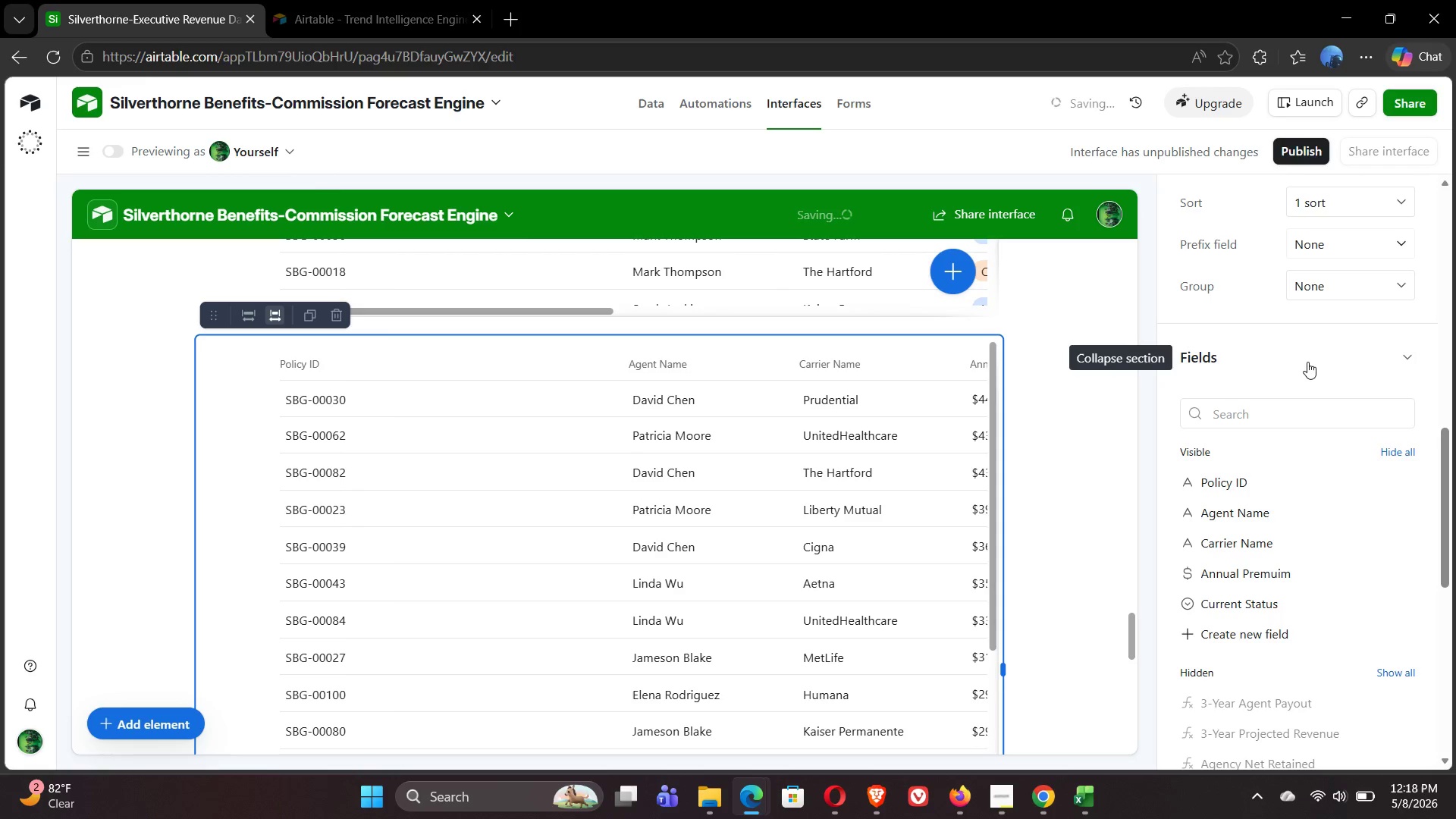 
left_click([442, 365])
 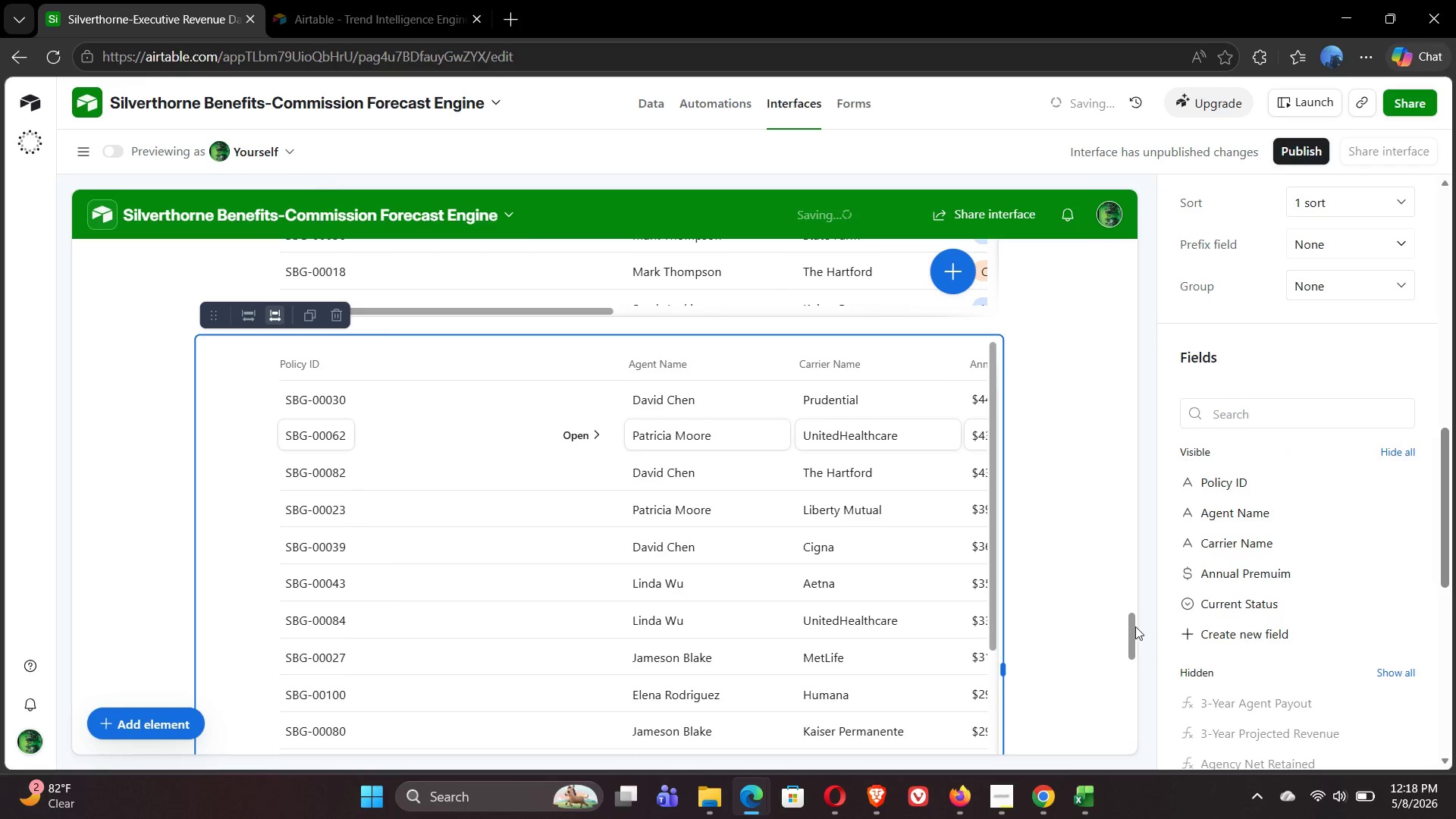 
mouse_move([1138, 546])
 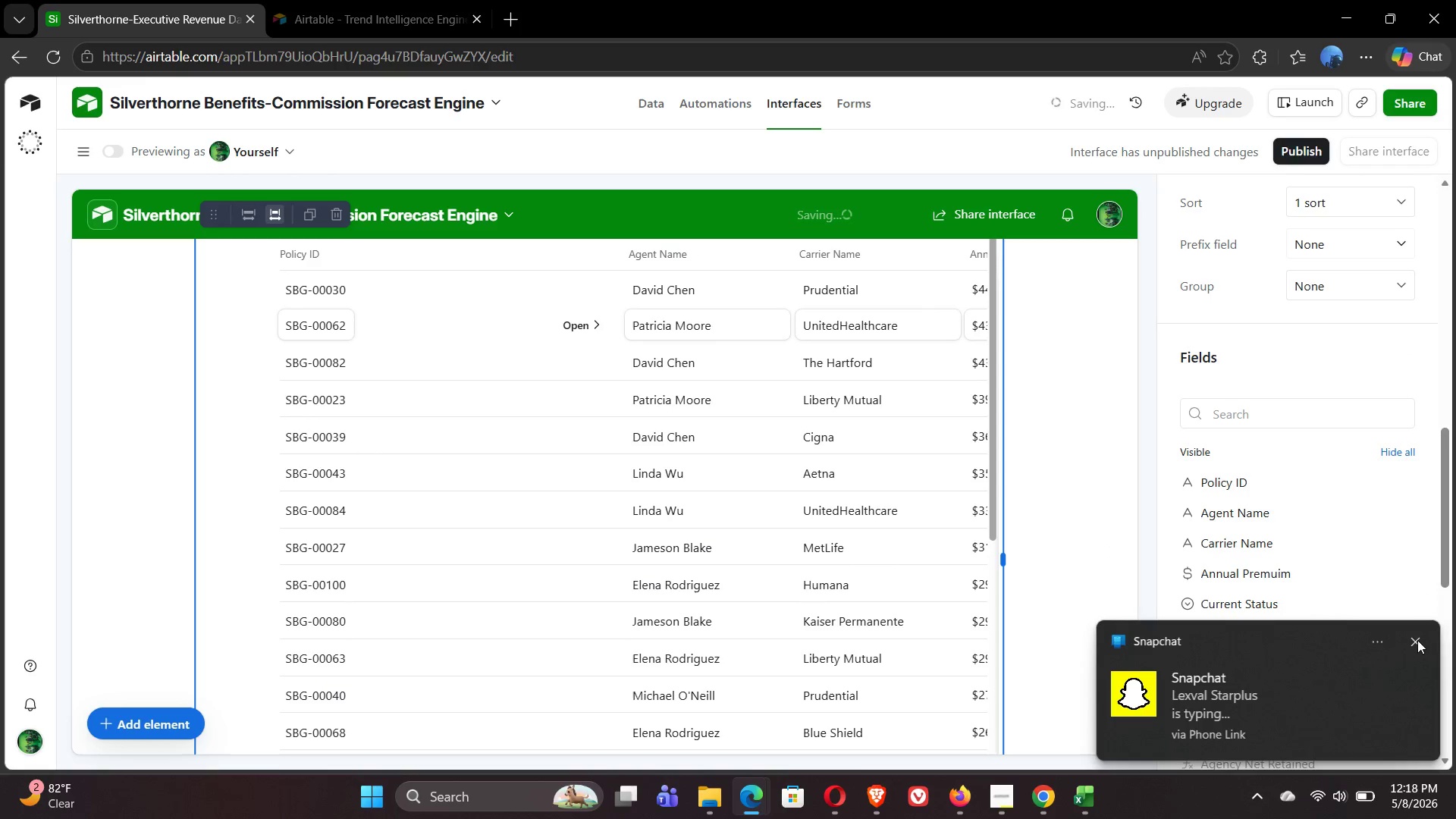 
left_click([1417, 643])
 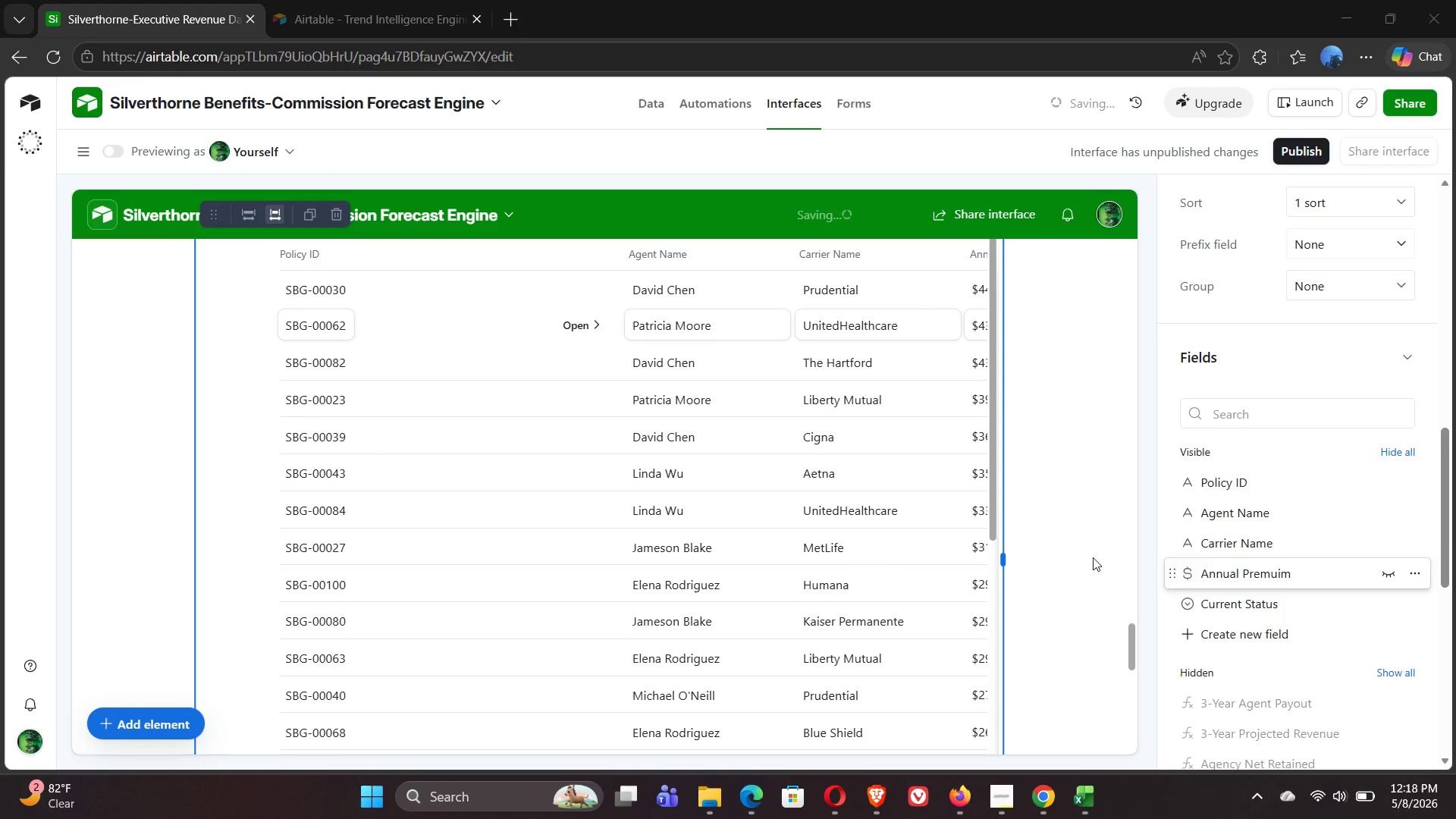 
mouse_move([1066, 480])
 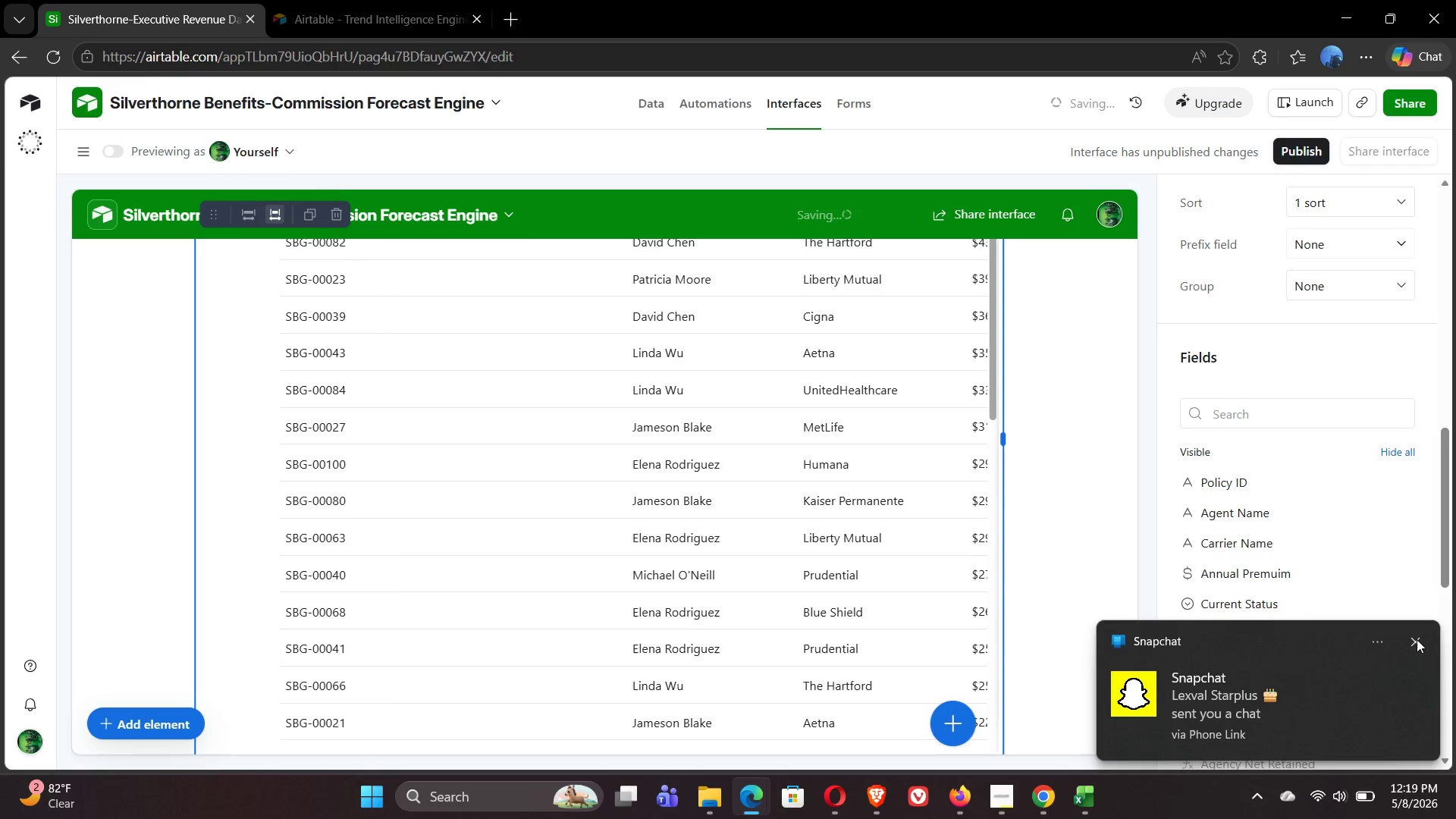 
left_click([1417, 642])
 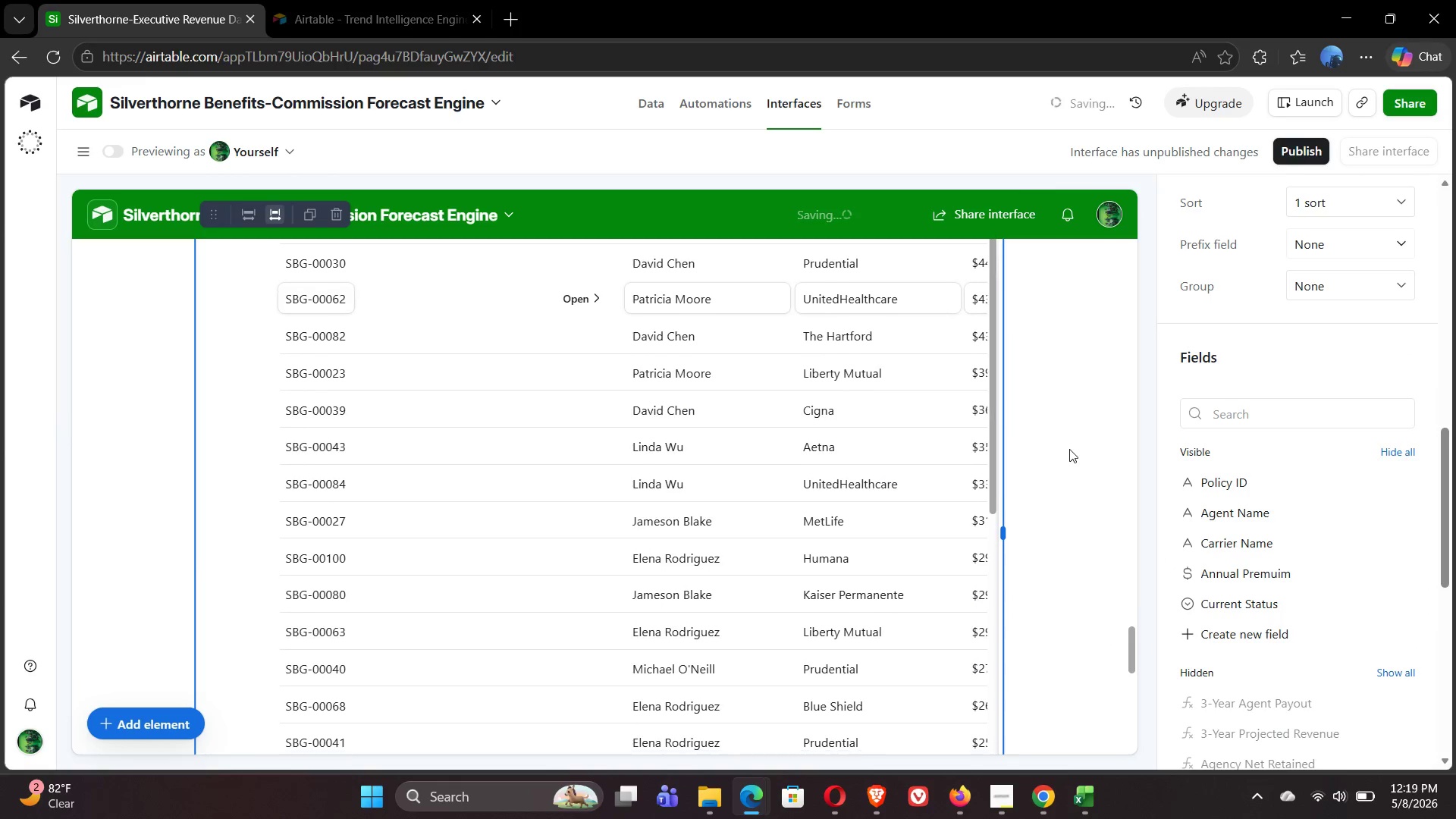 
wait(10.33)
 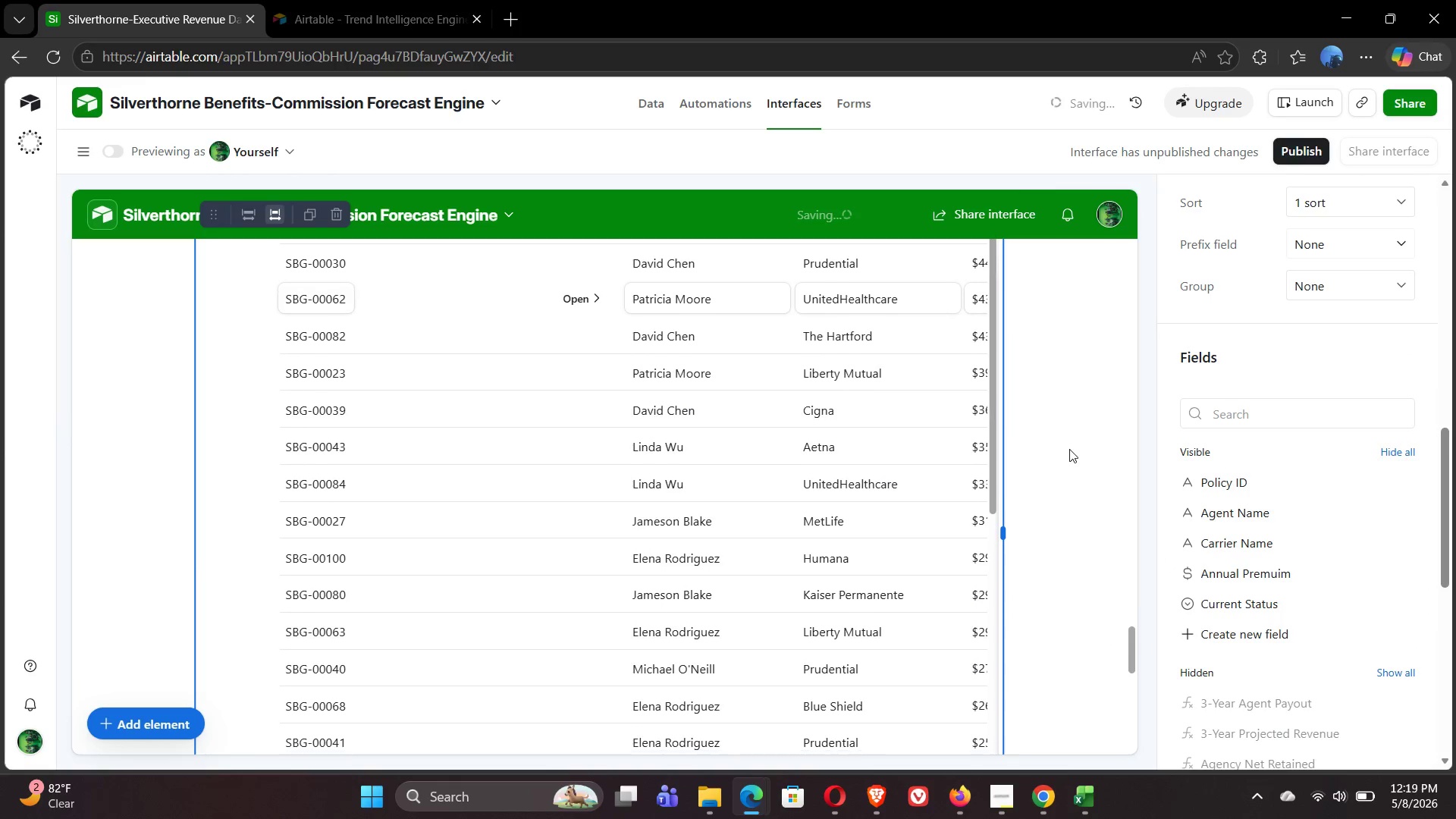 
left_click([1288, 202])
 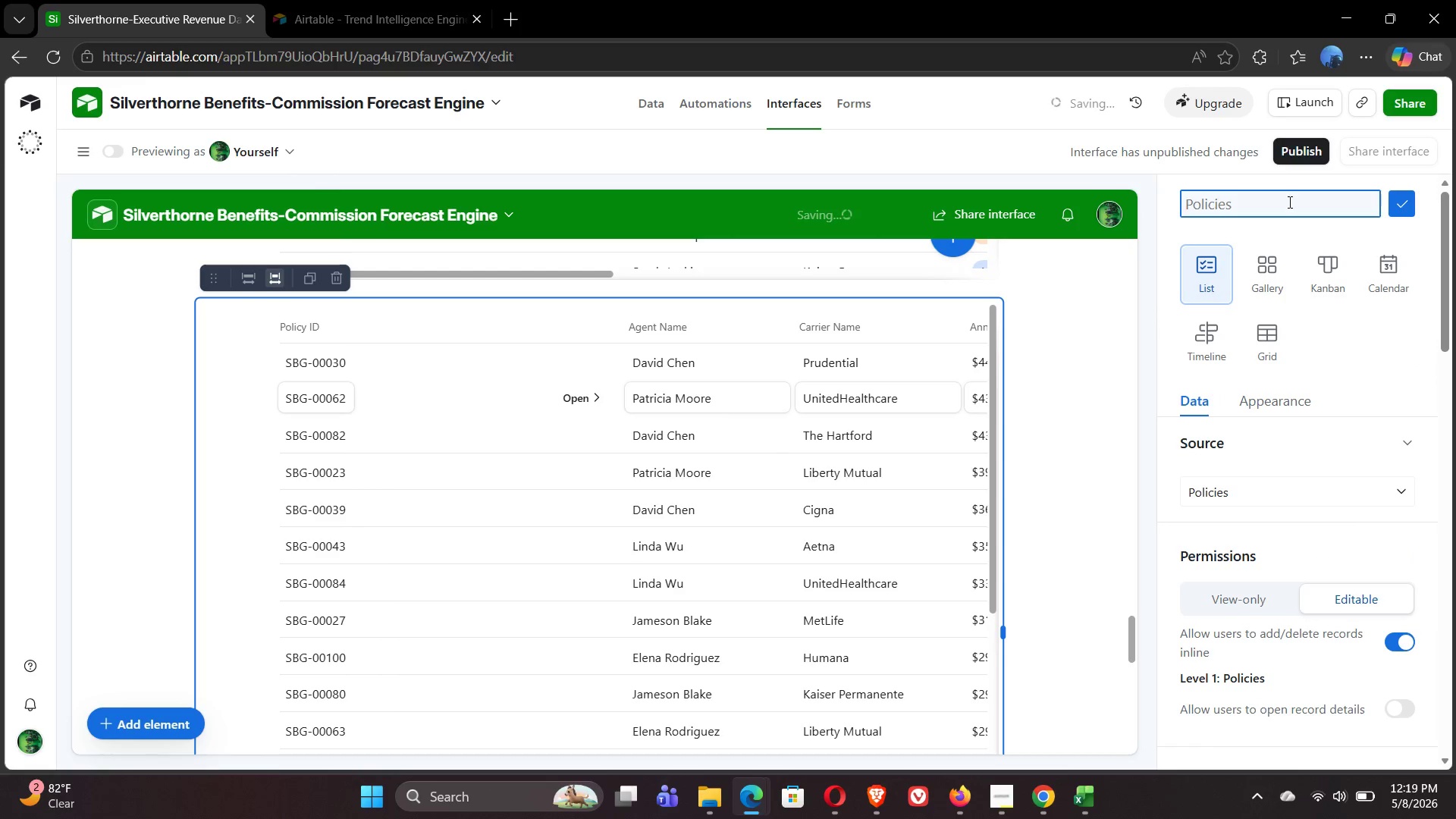 
type(Lost )
 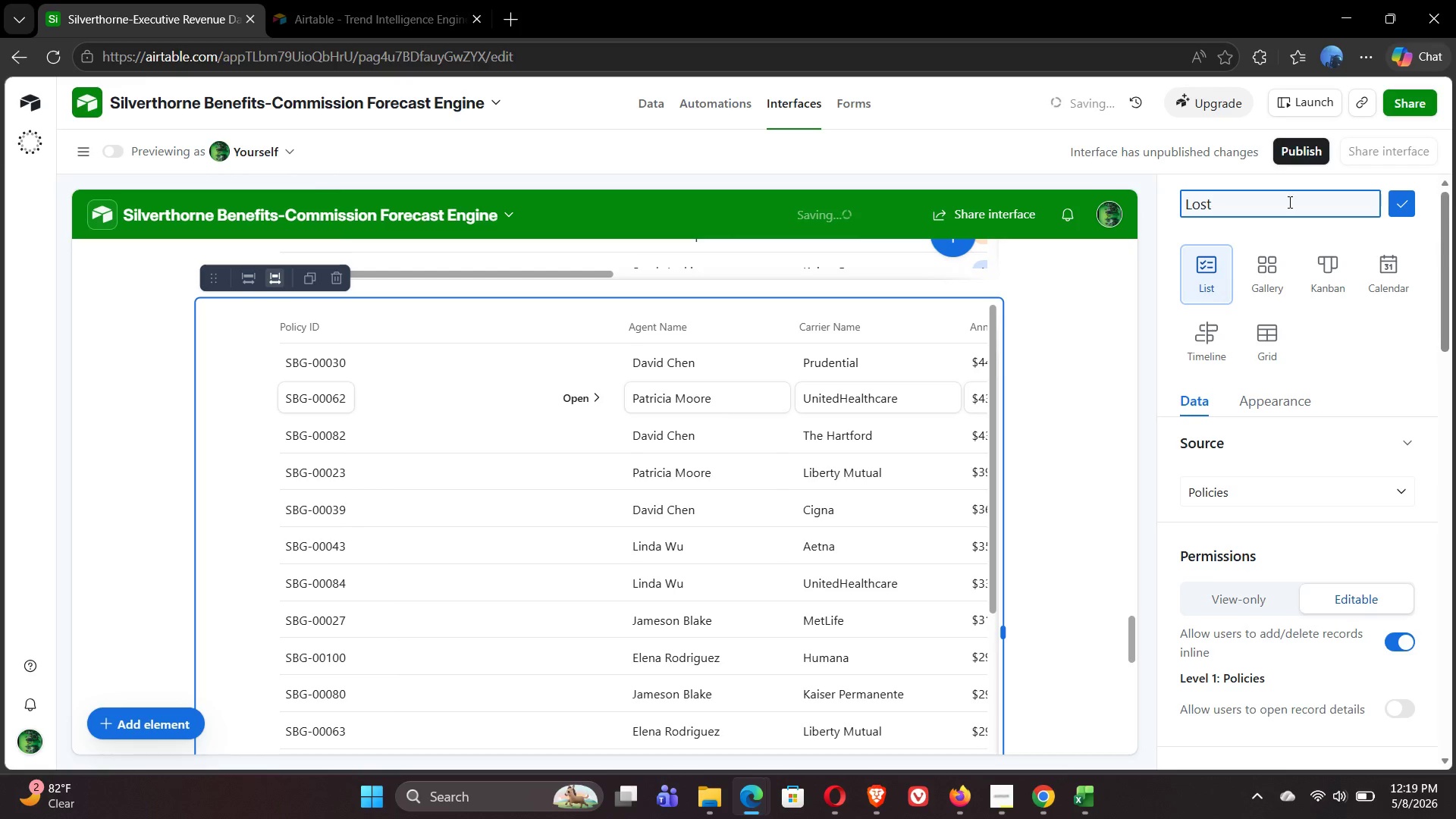 
wait(5.39)
 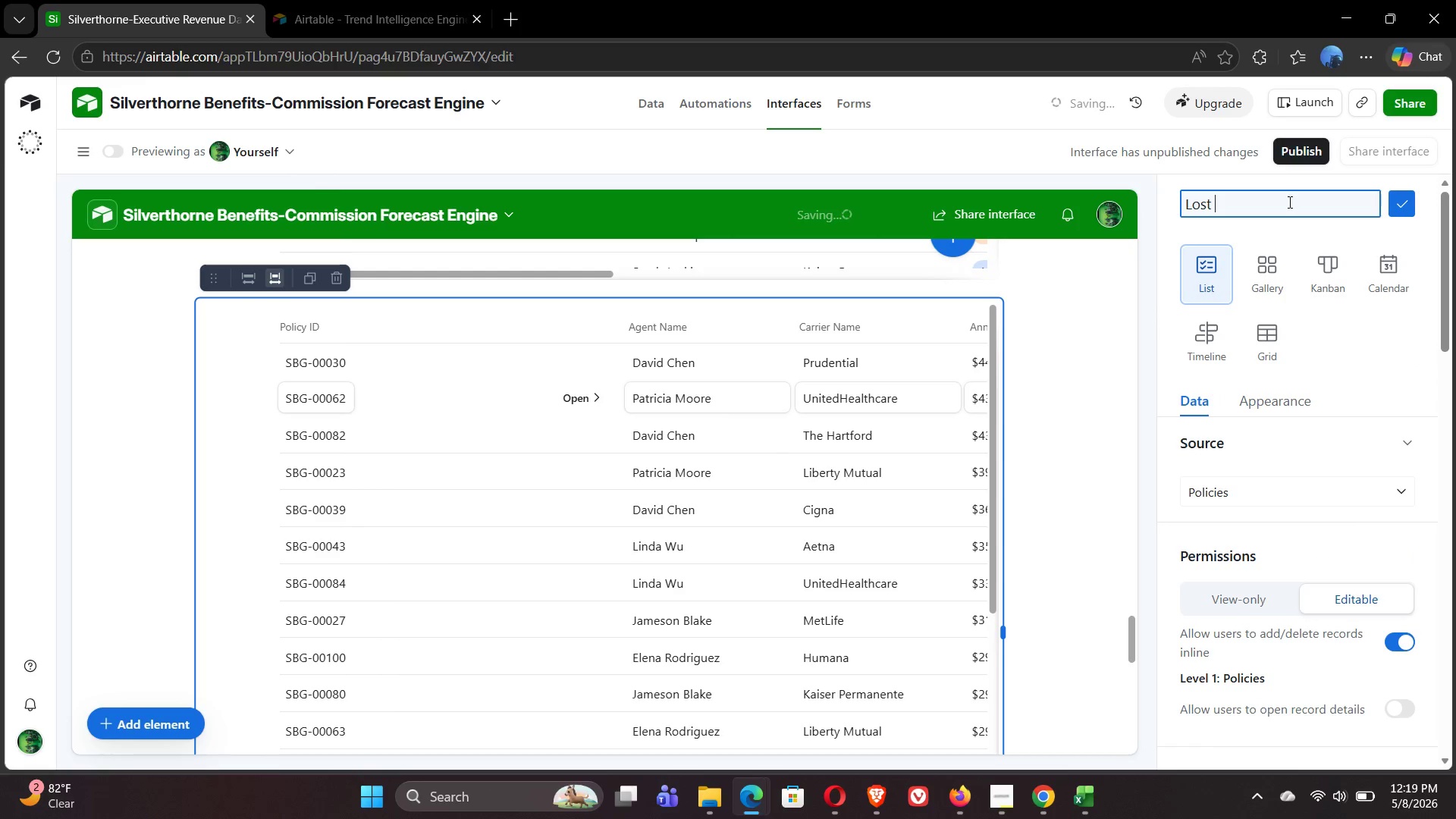 
type(Revenue)
 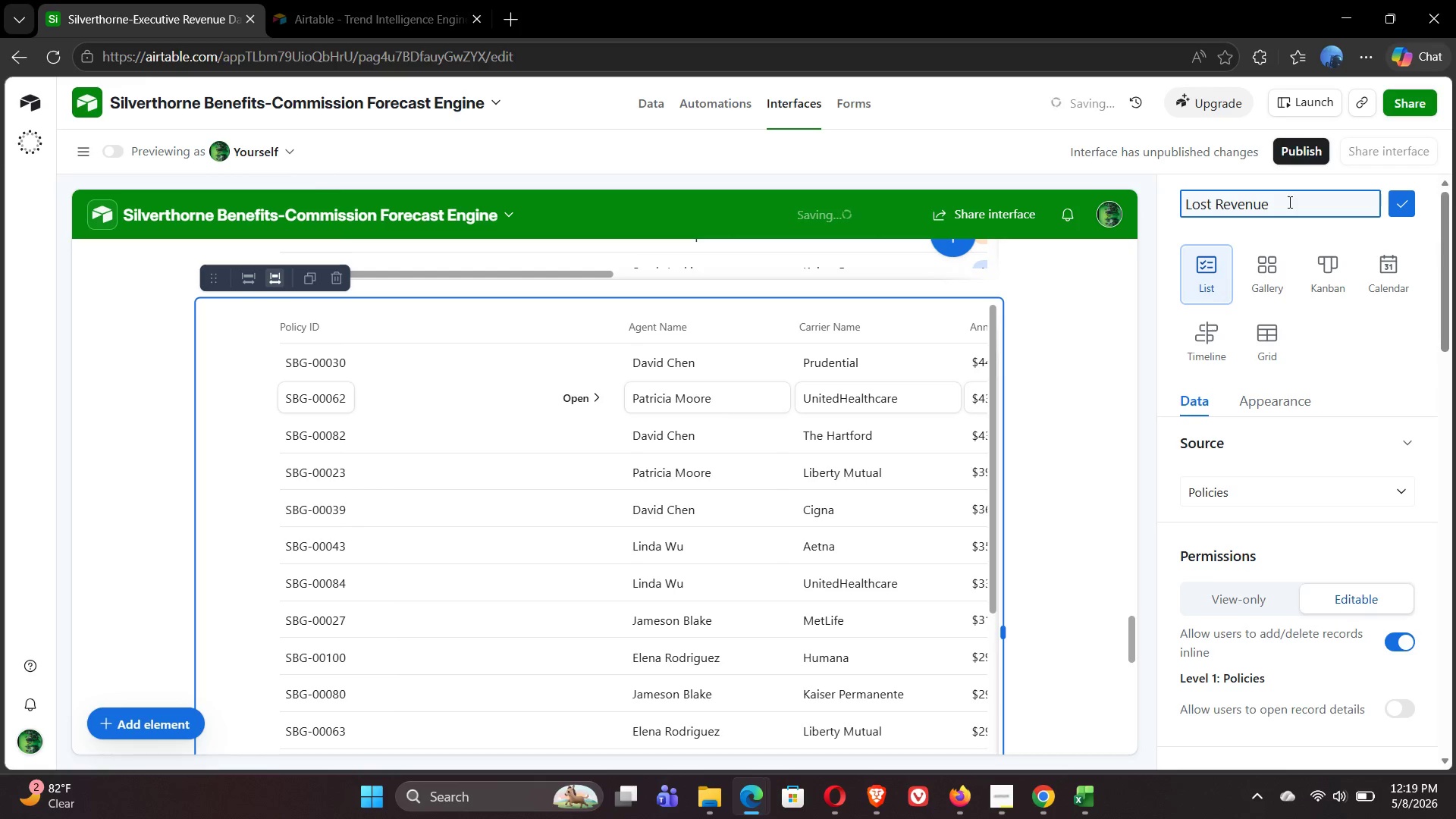 
wait(5.53)
 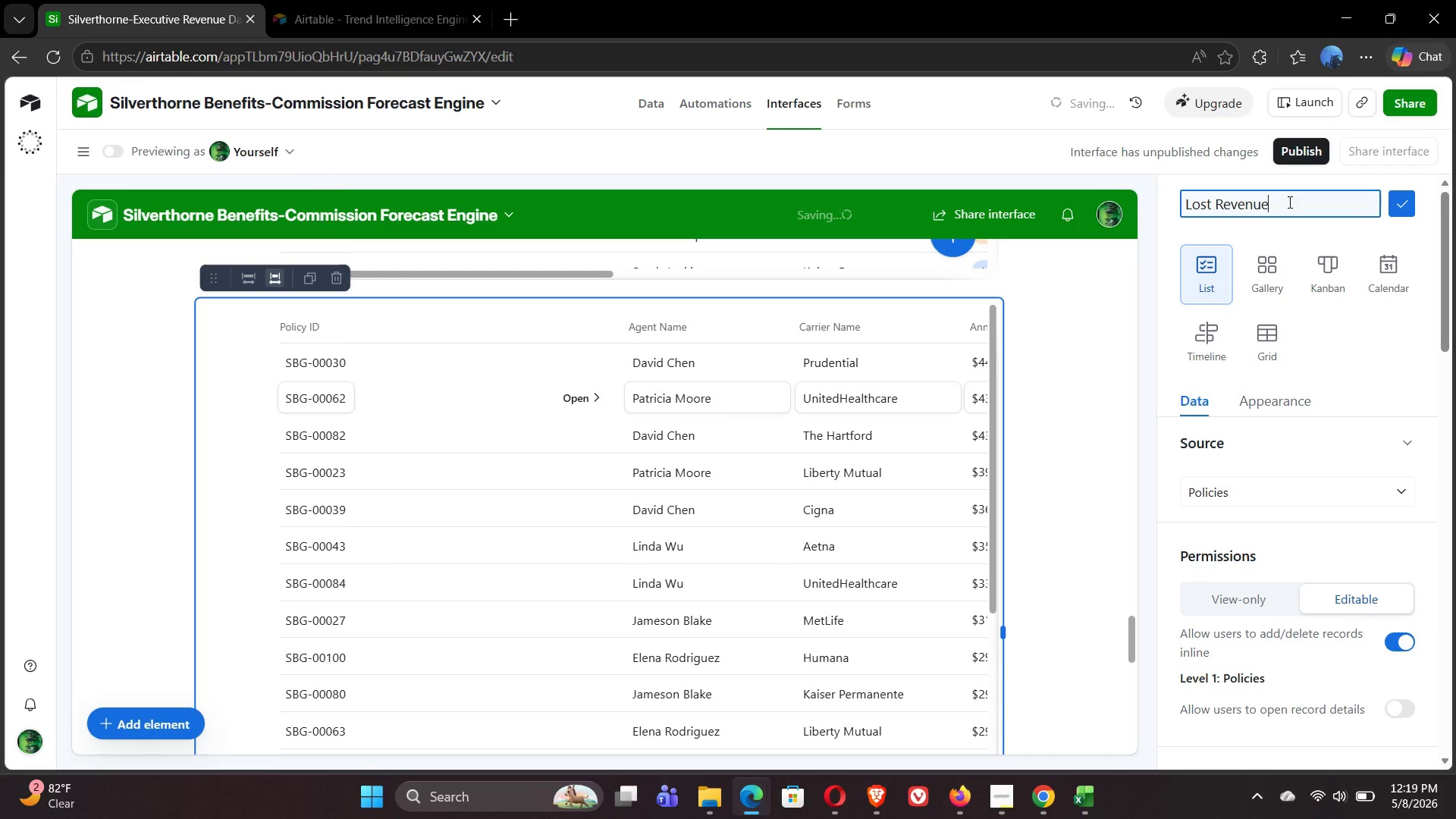 
type(-Lapsed & Cancelled)
 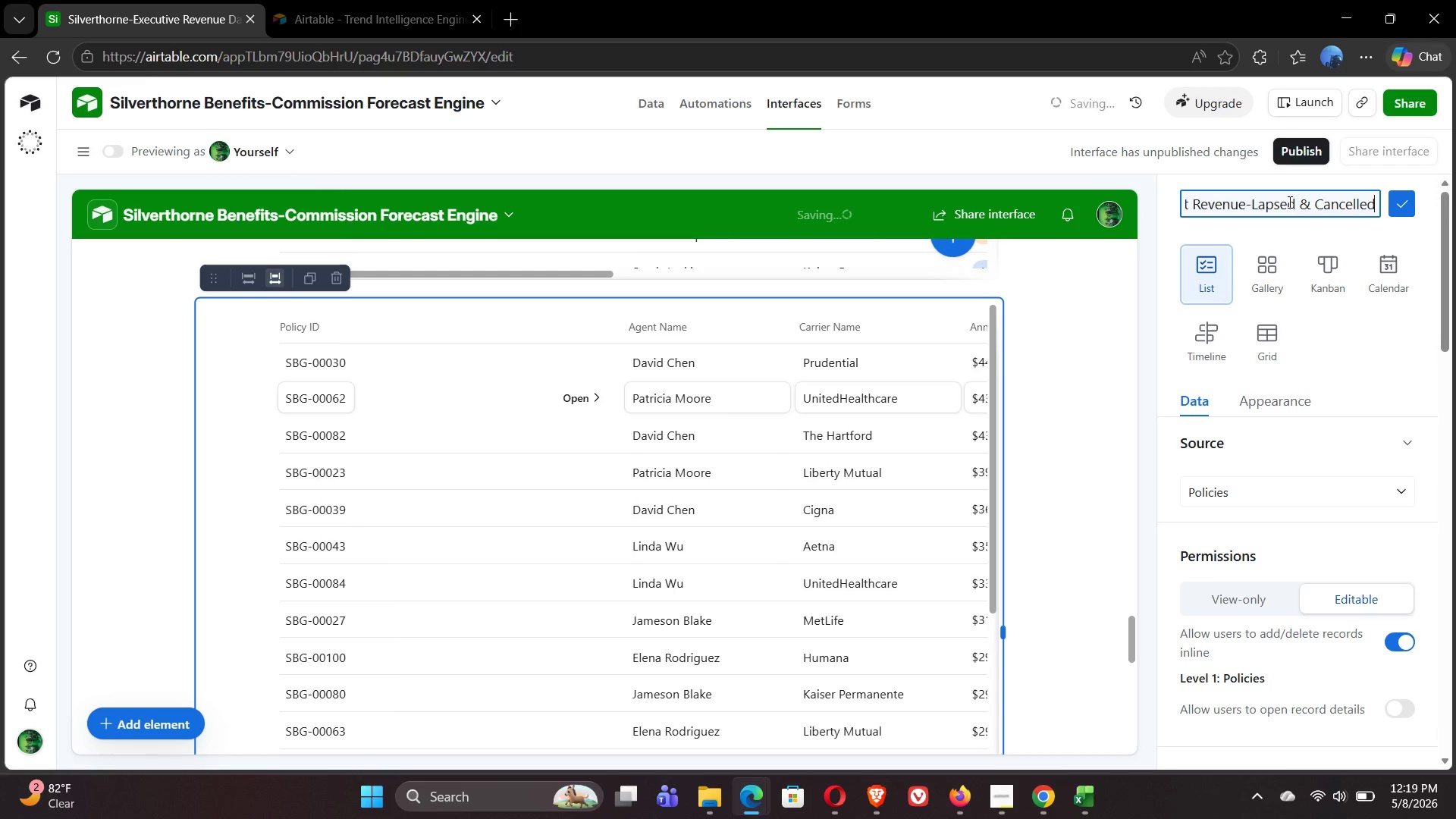 
left_click([1400, 207])
 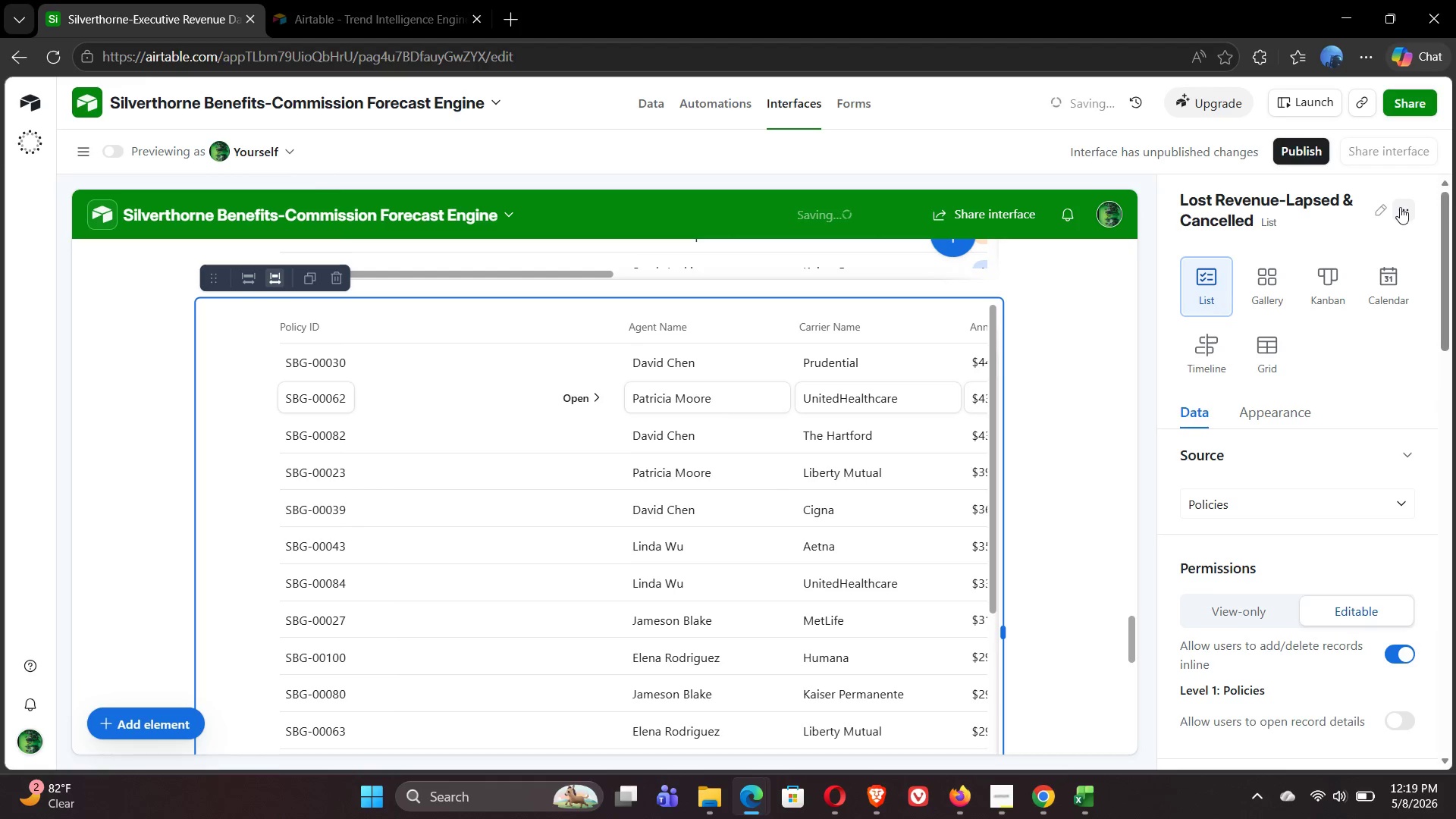 
wait(5.9)
 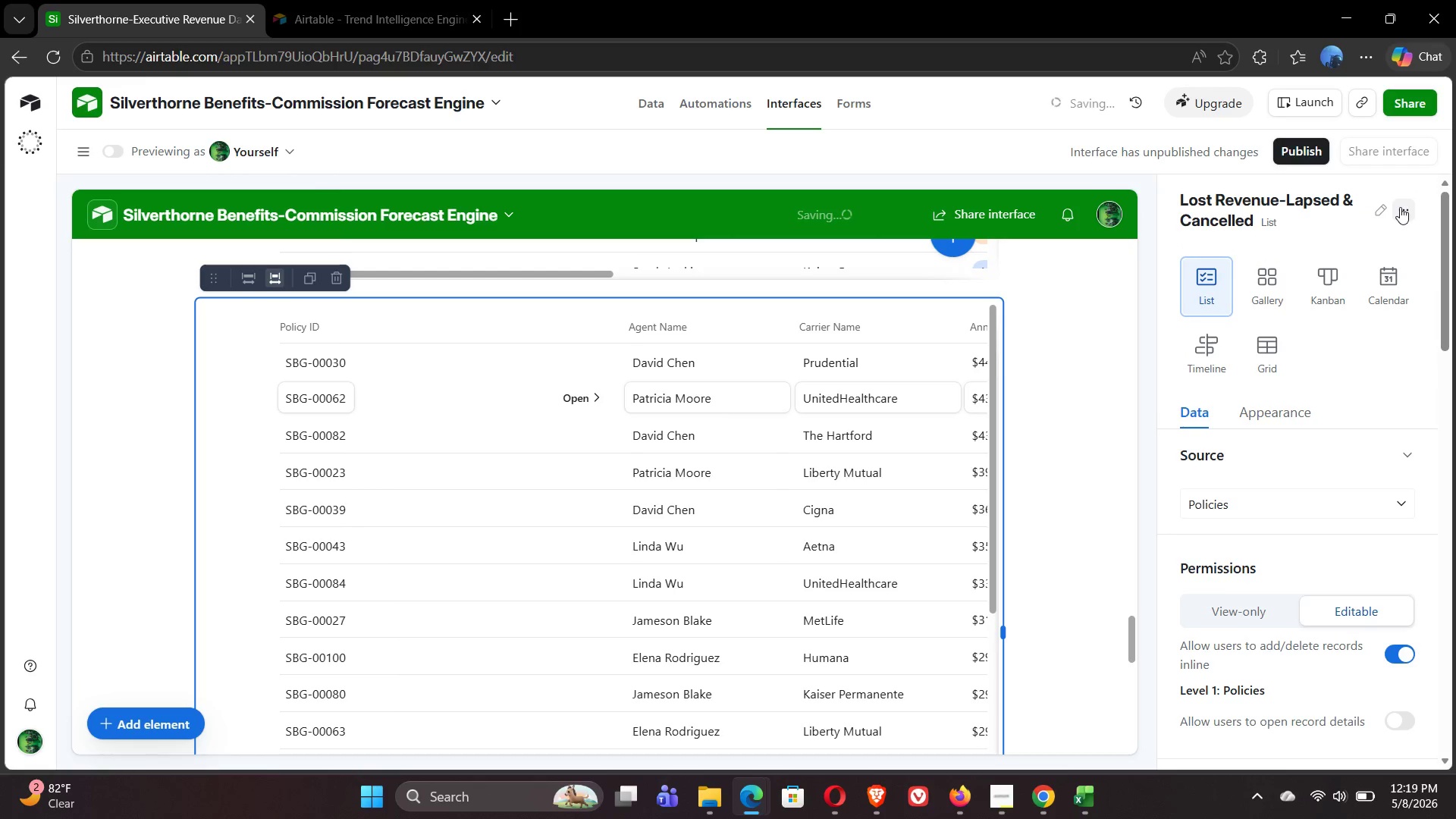 
mouse_move([1326, 559])
 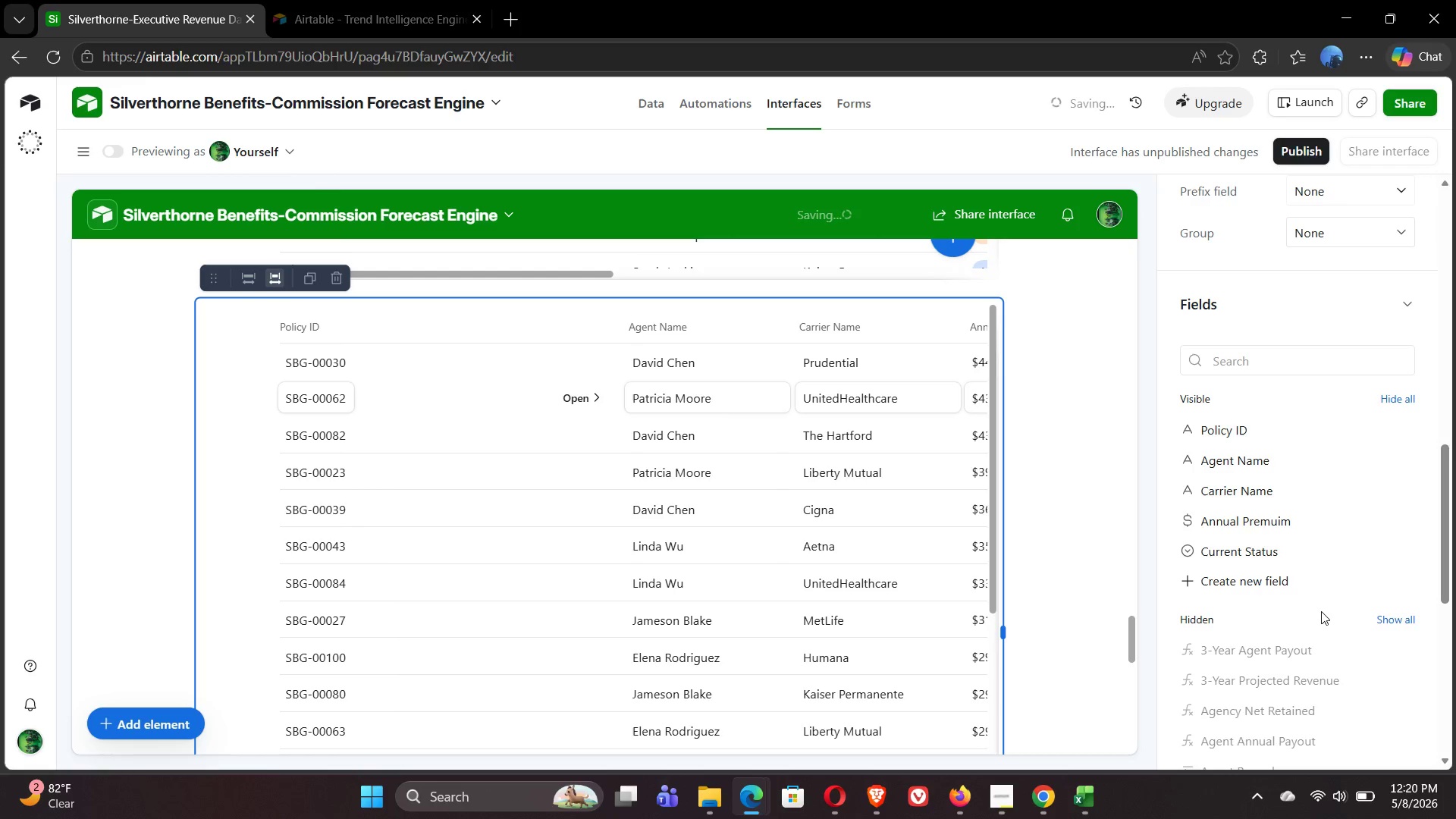 
wait(13.58)
 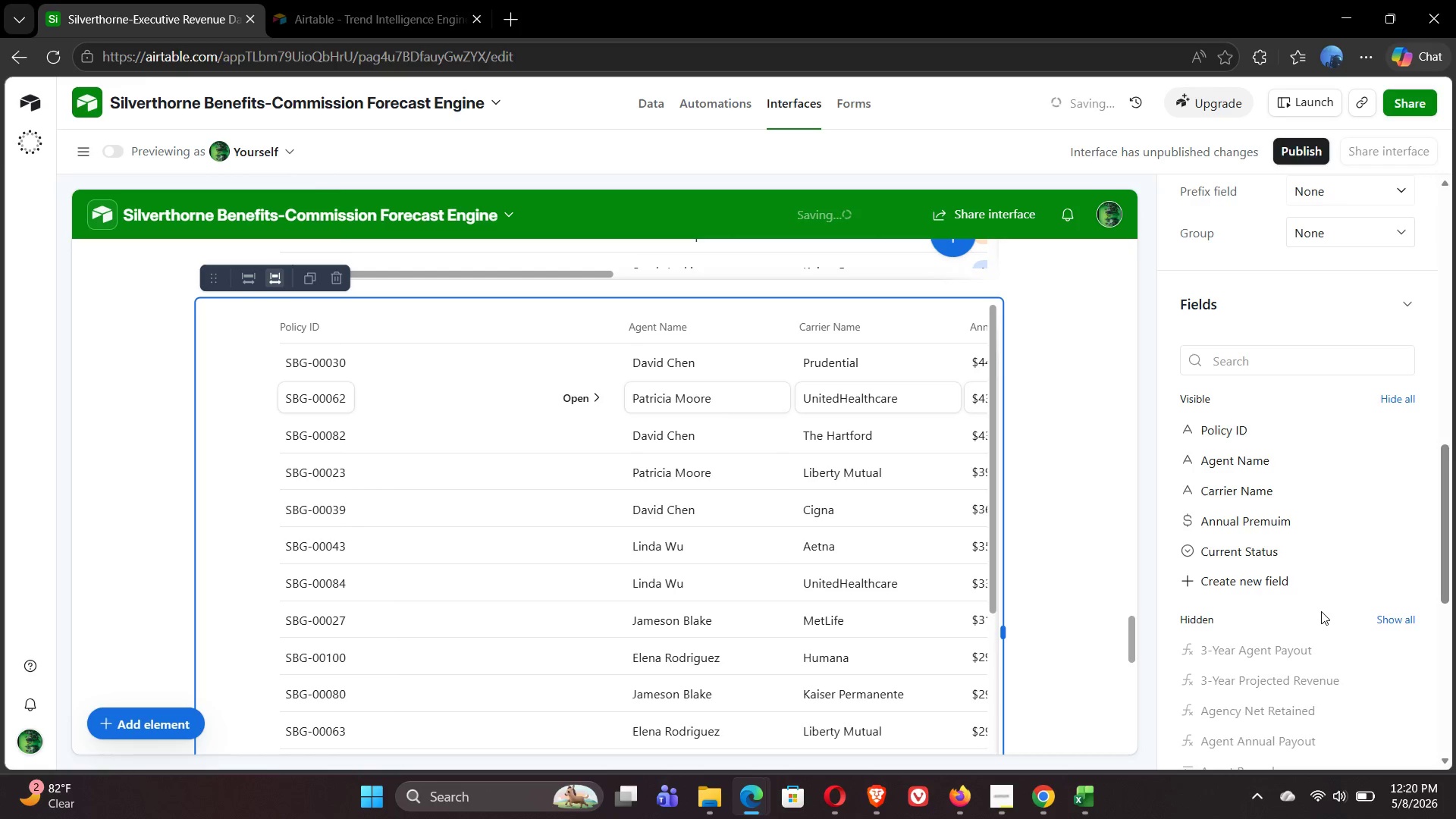 
mouse_move([1267, 432])
 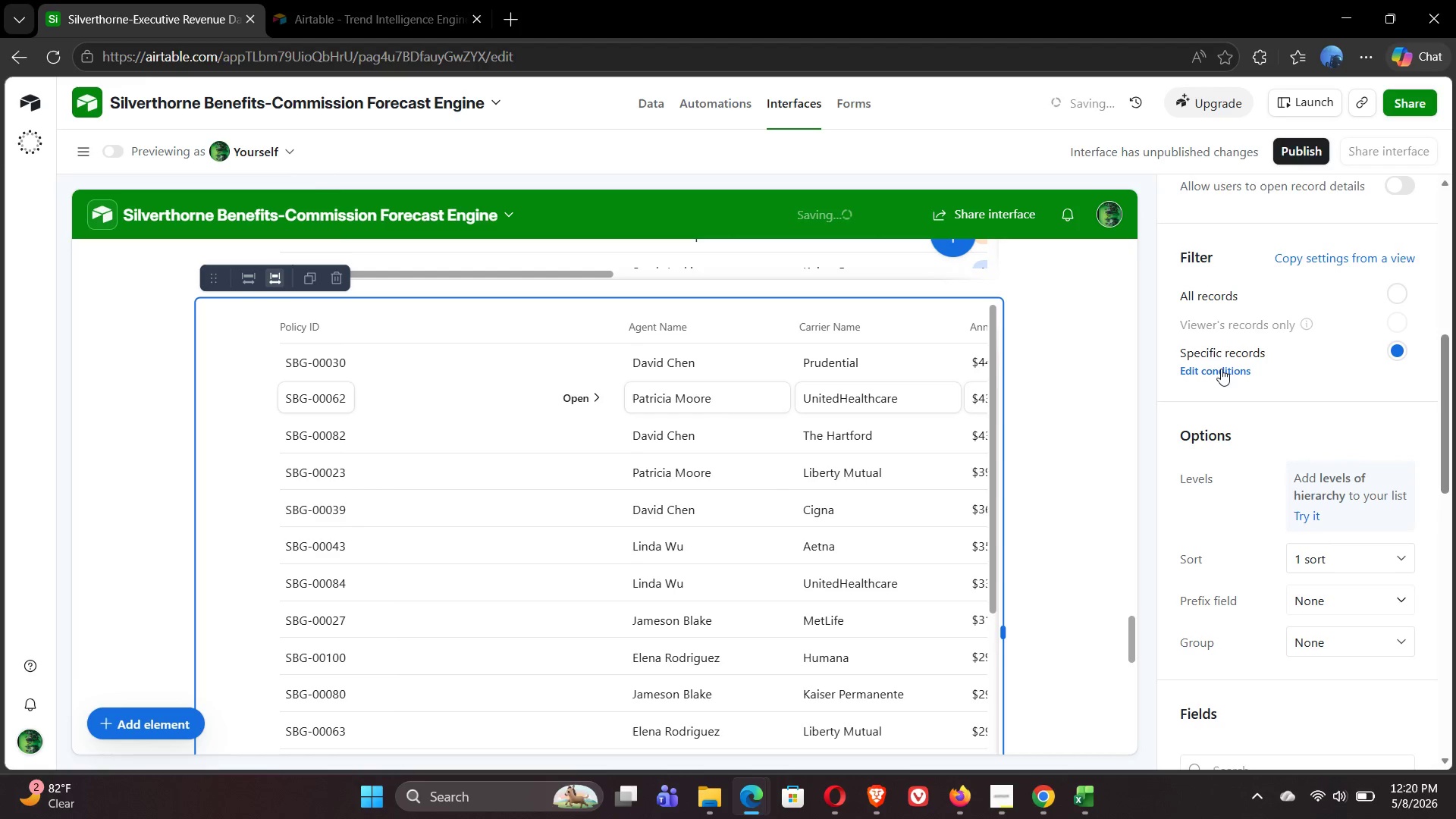 
left_click([1221, 369])
 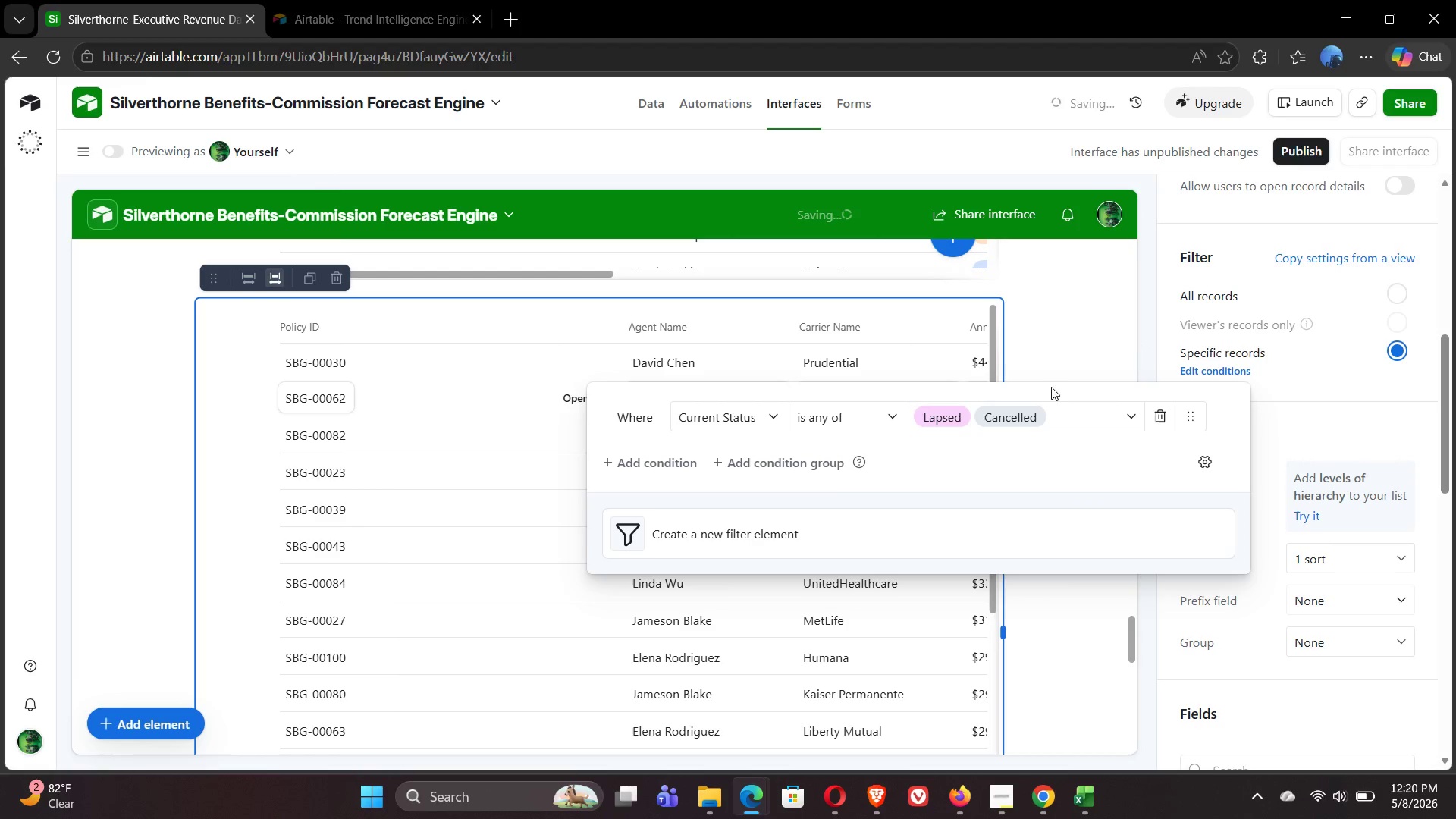 
left_click([710, 537])
 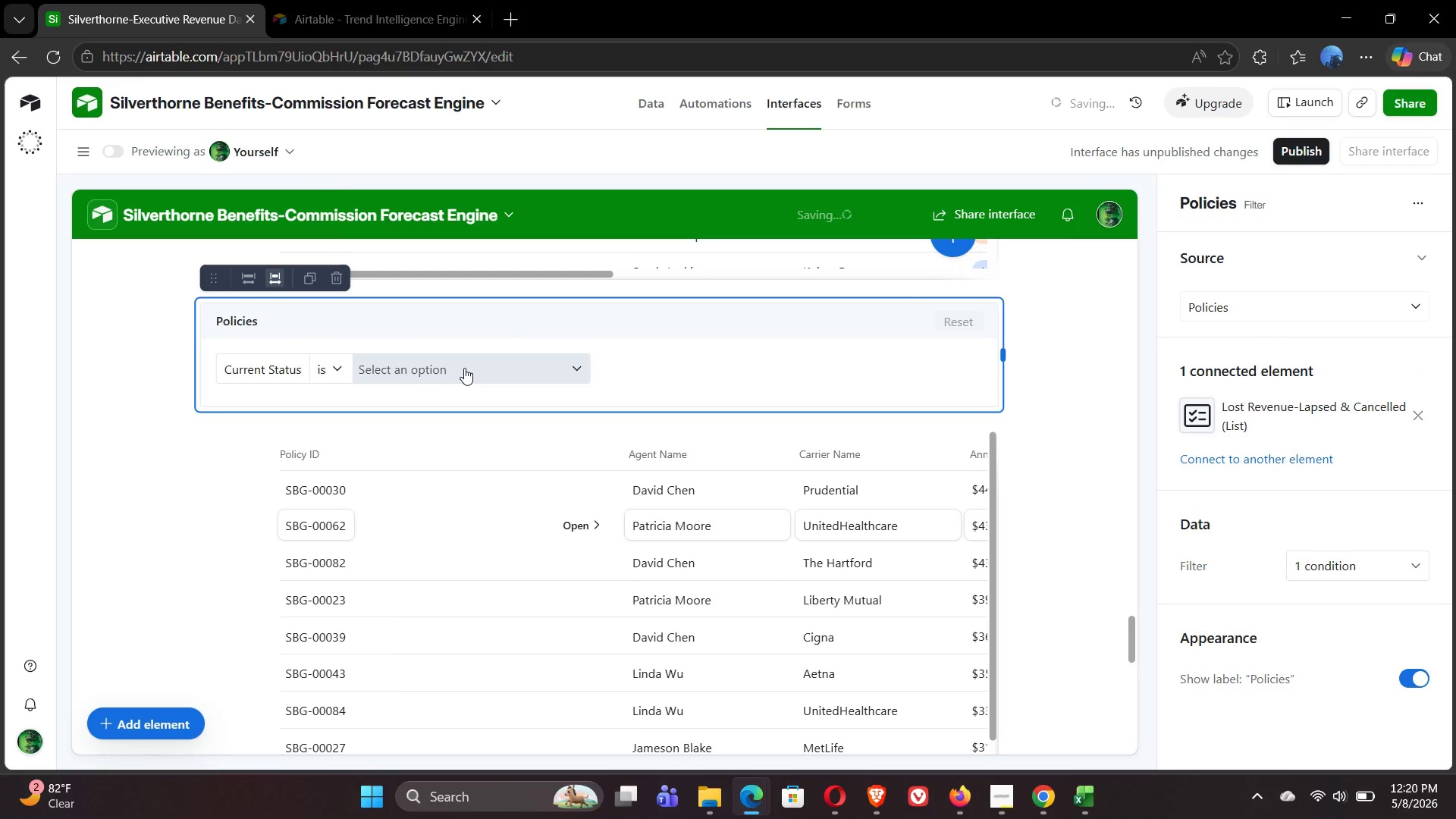 
wait(14.92)
 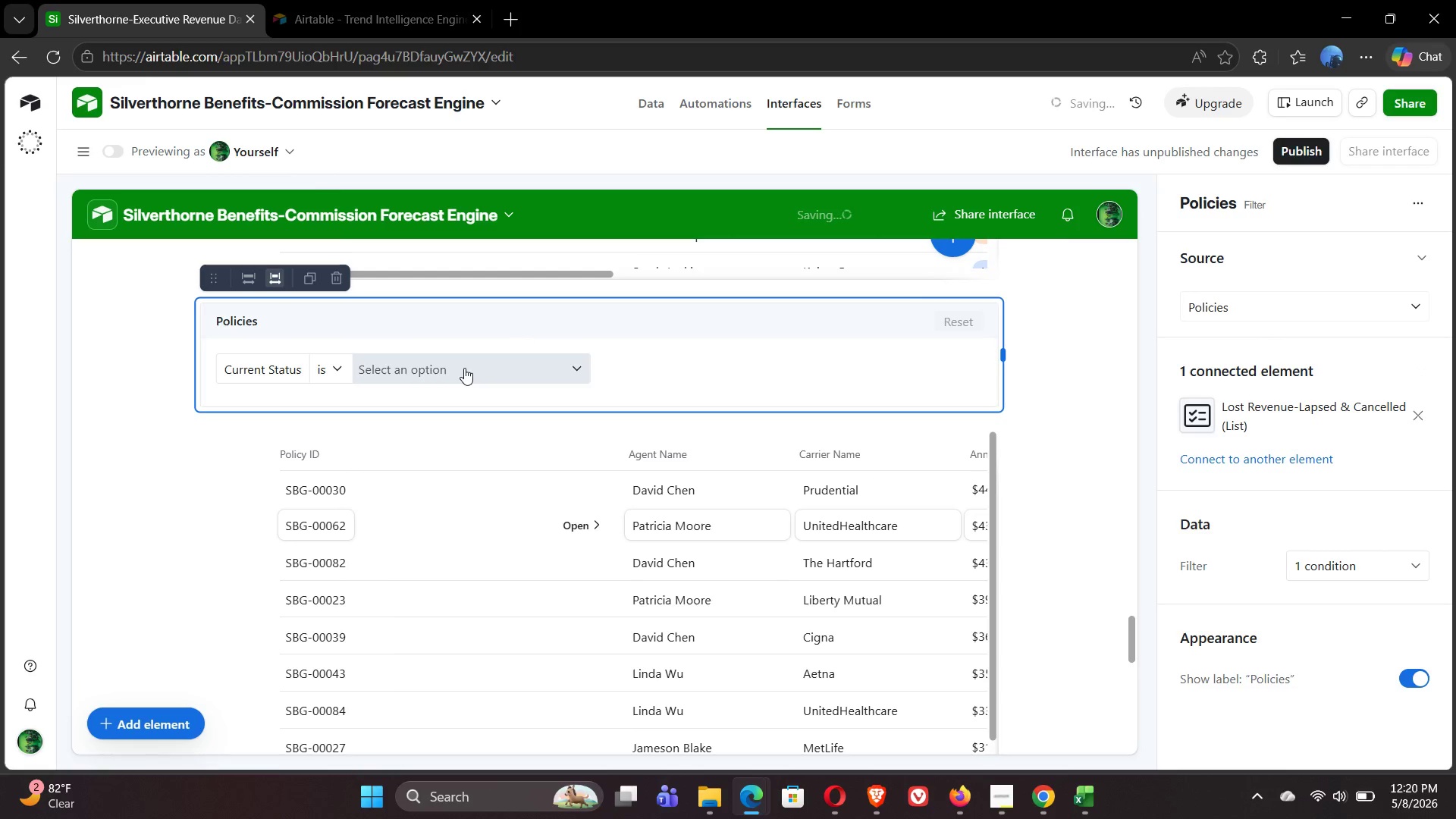 
left_click([431, 369])
 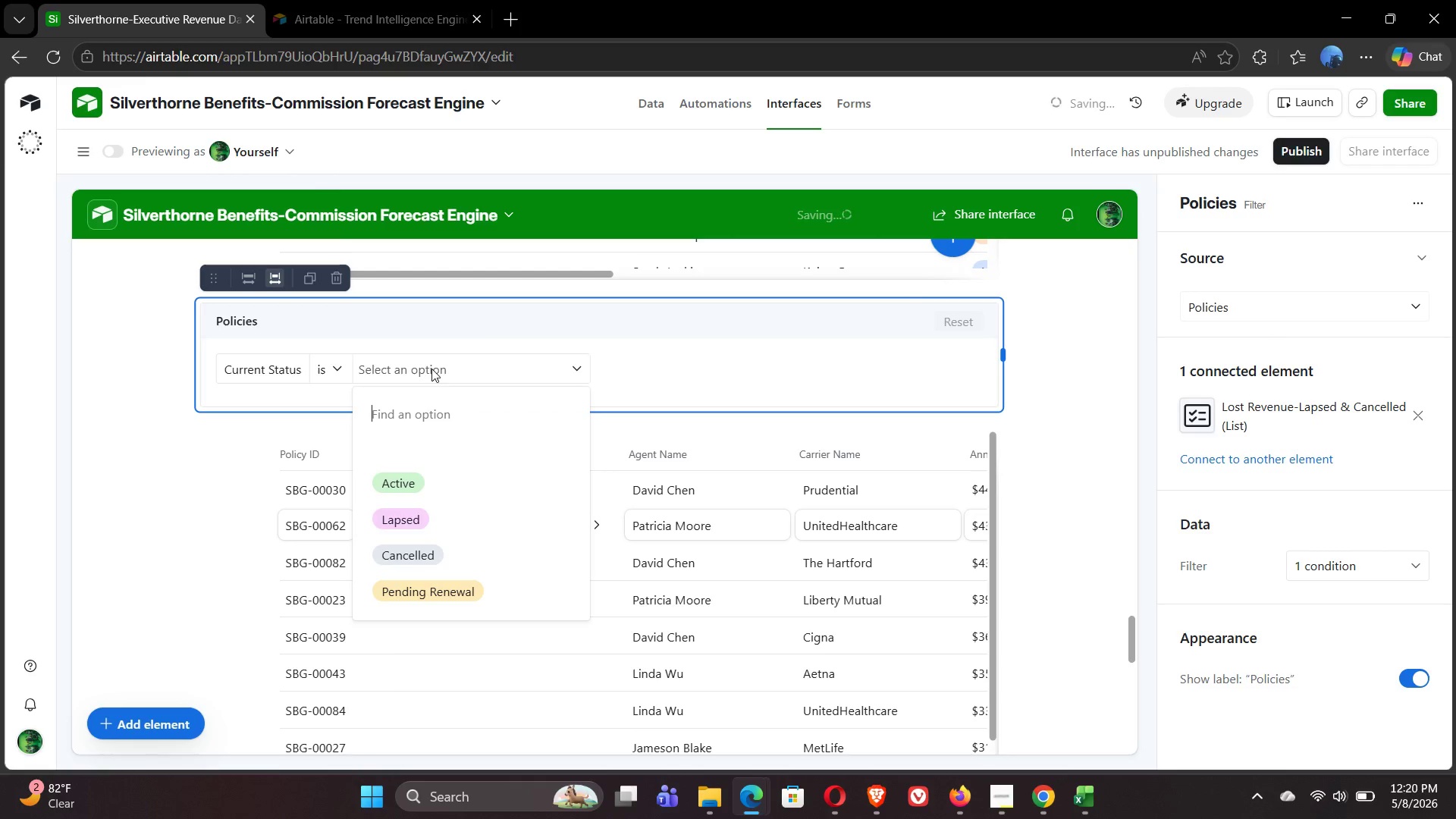 
left_click([431, 369])
 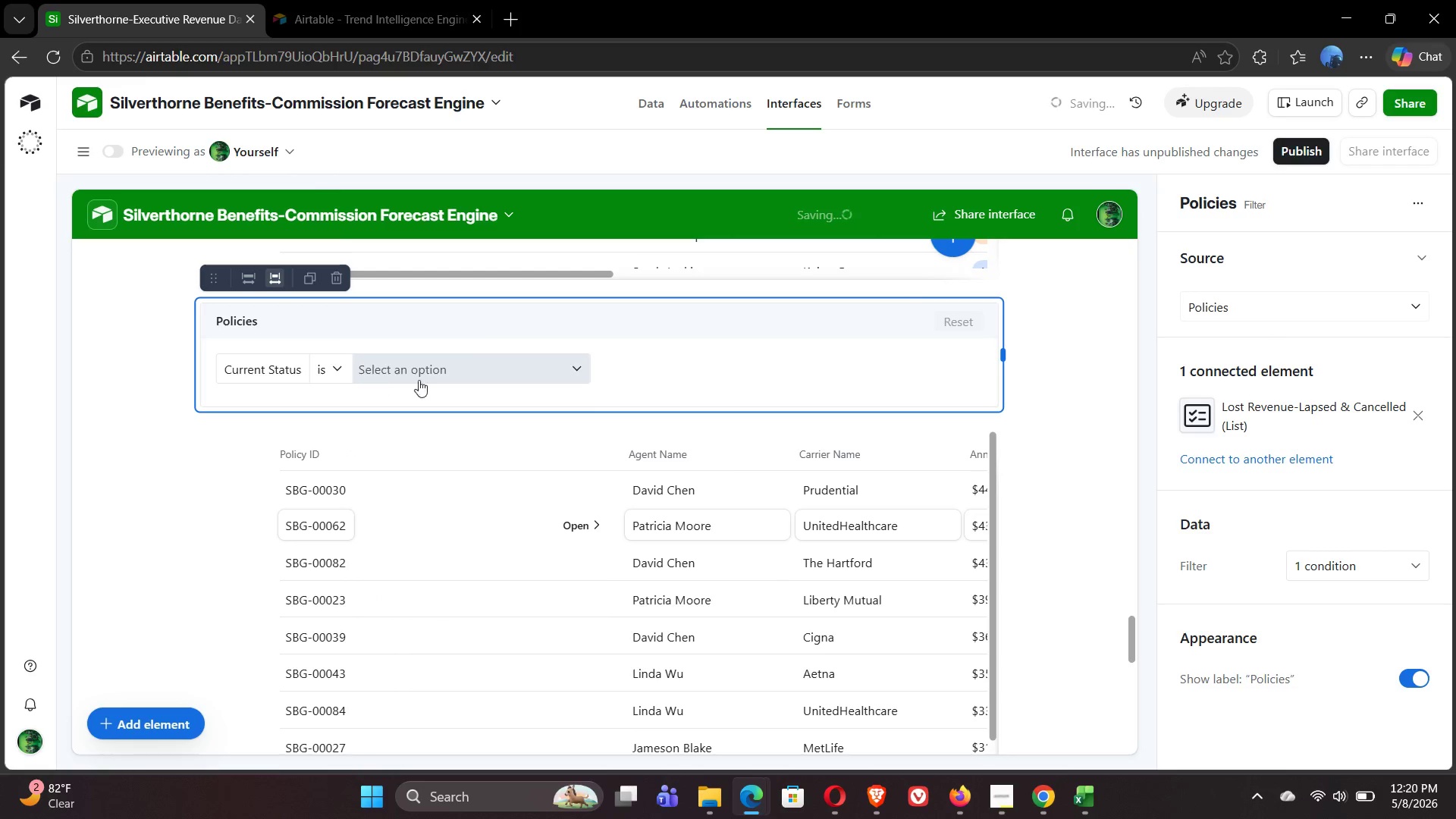 
left_click([466, 375])
 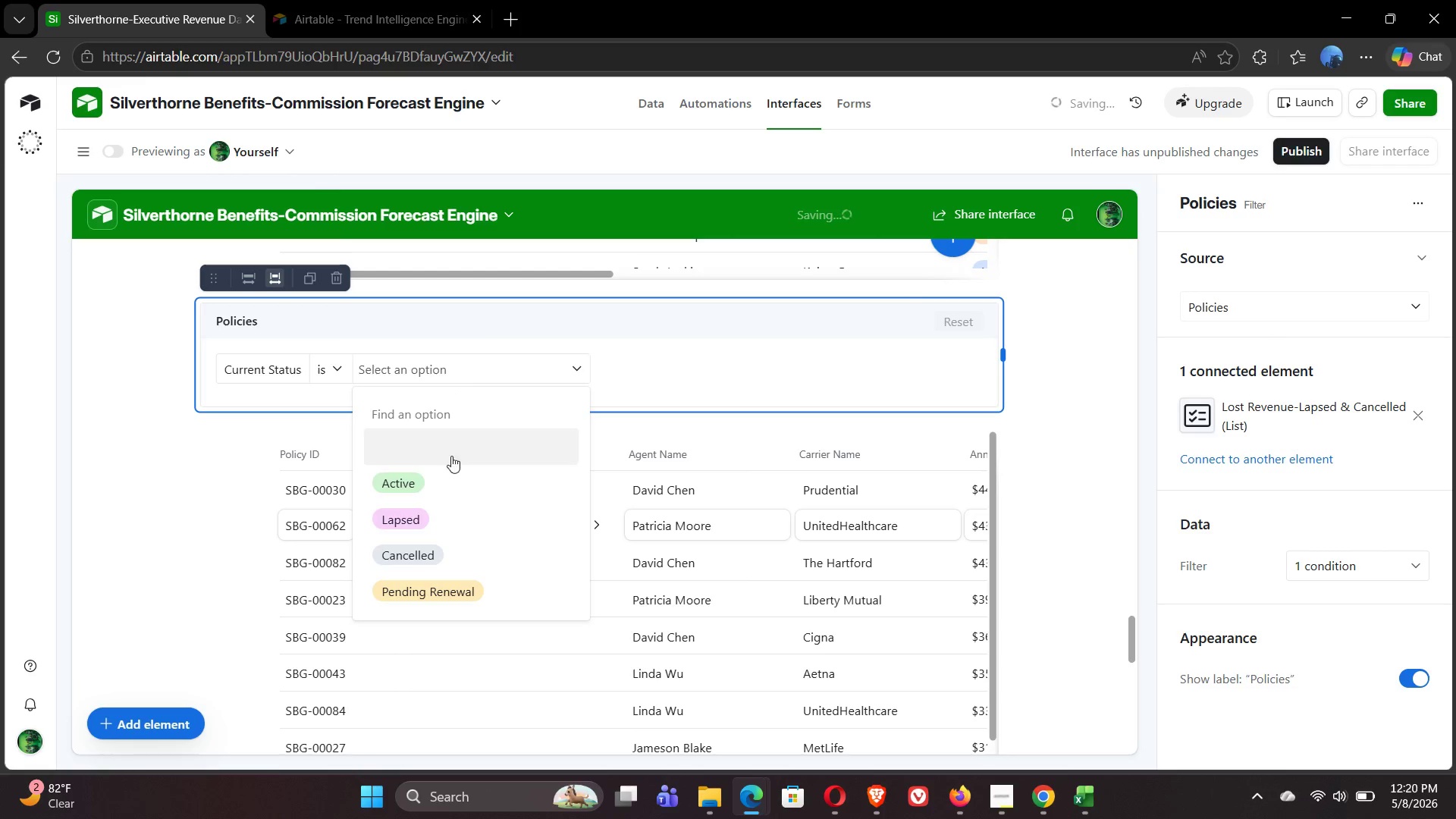 
left_click([437, 479])
 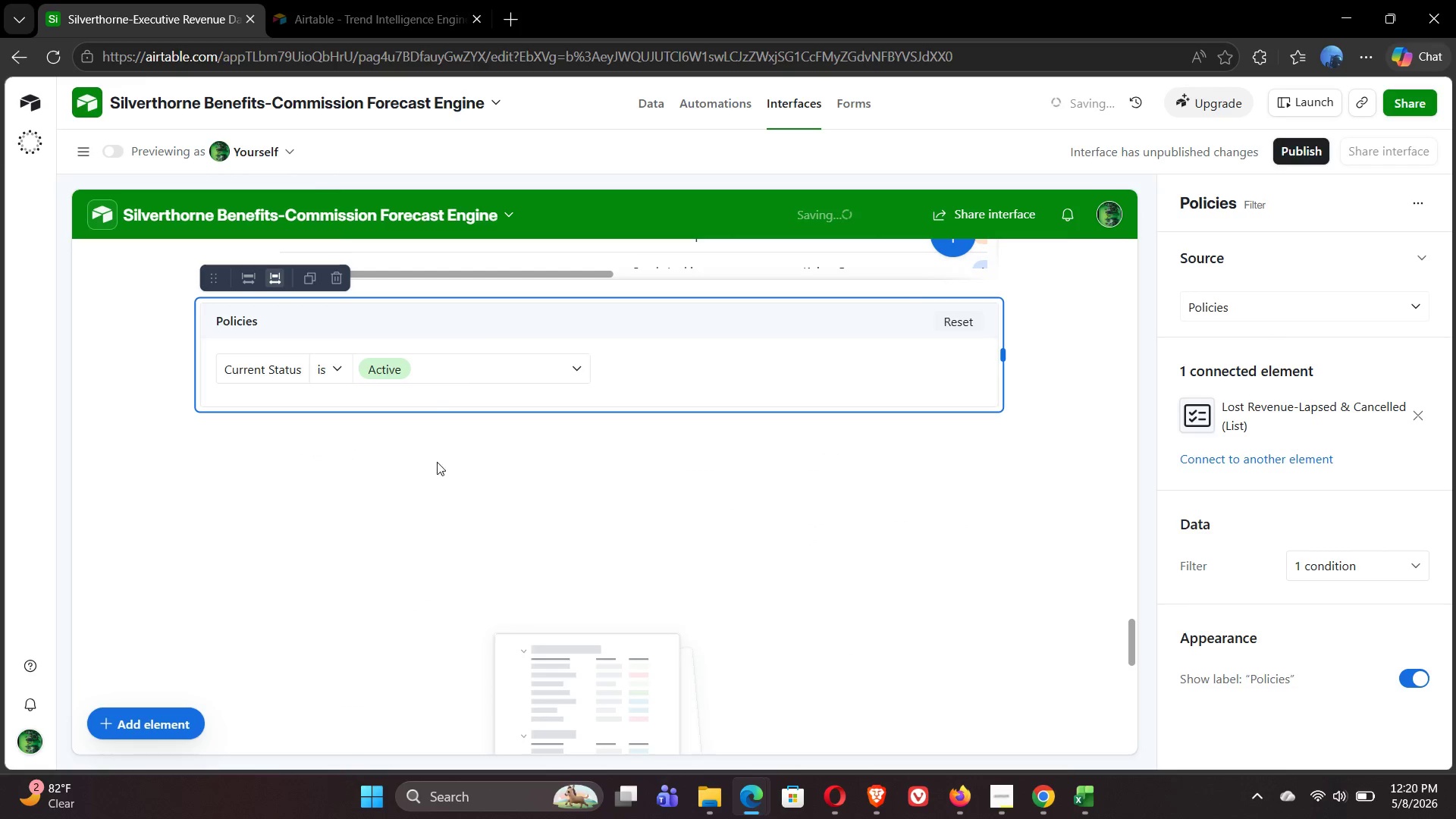 
left_click([457, 368])
 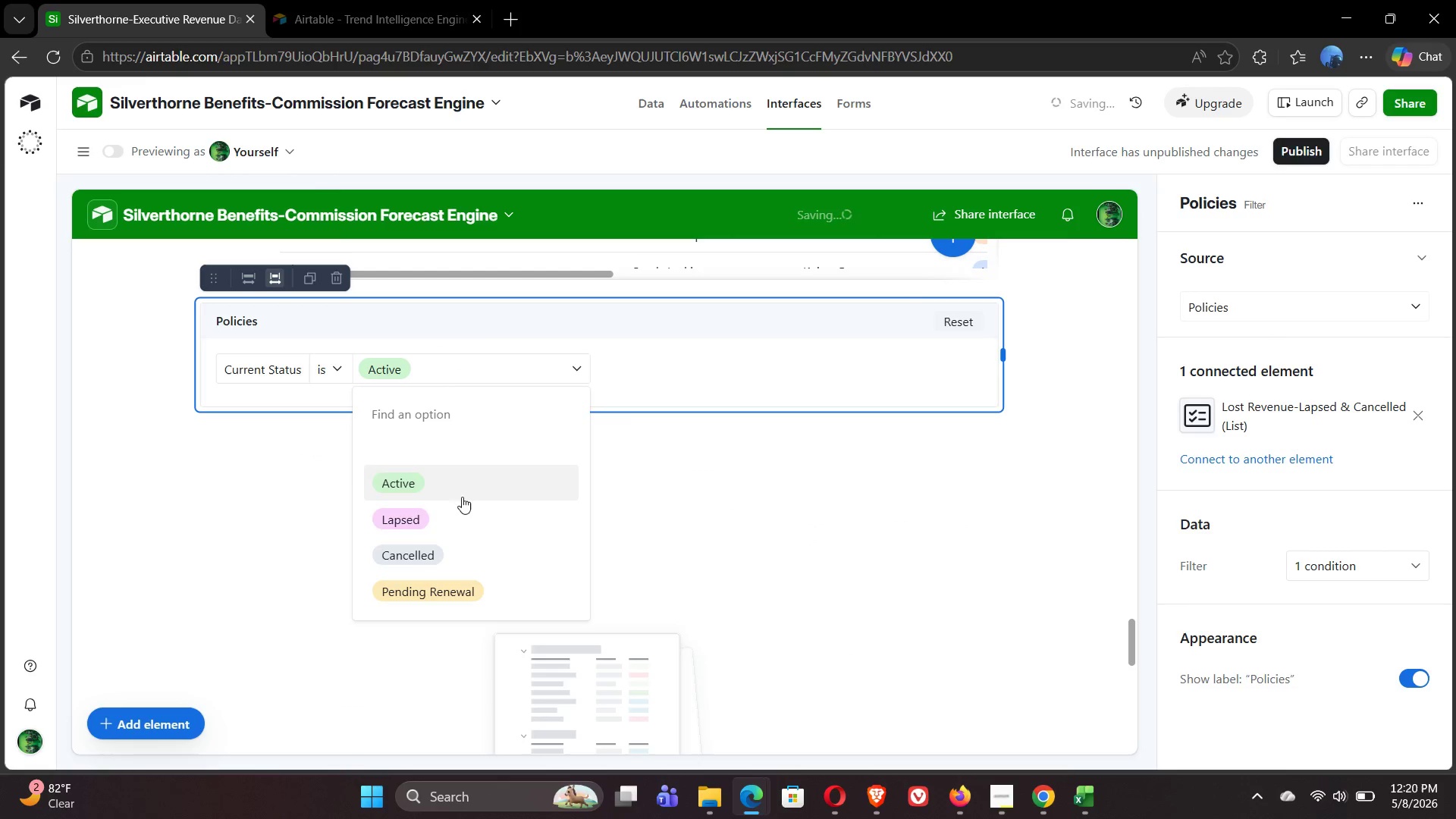 
left_click([462, 513])
 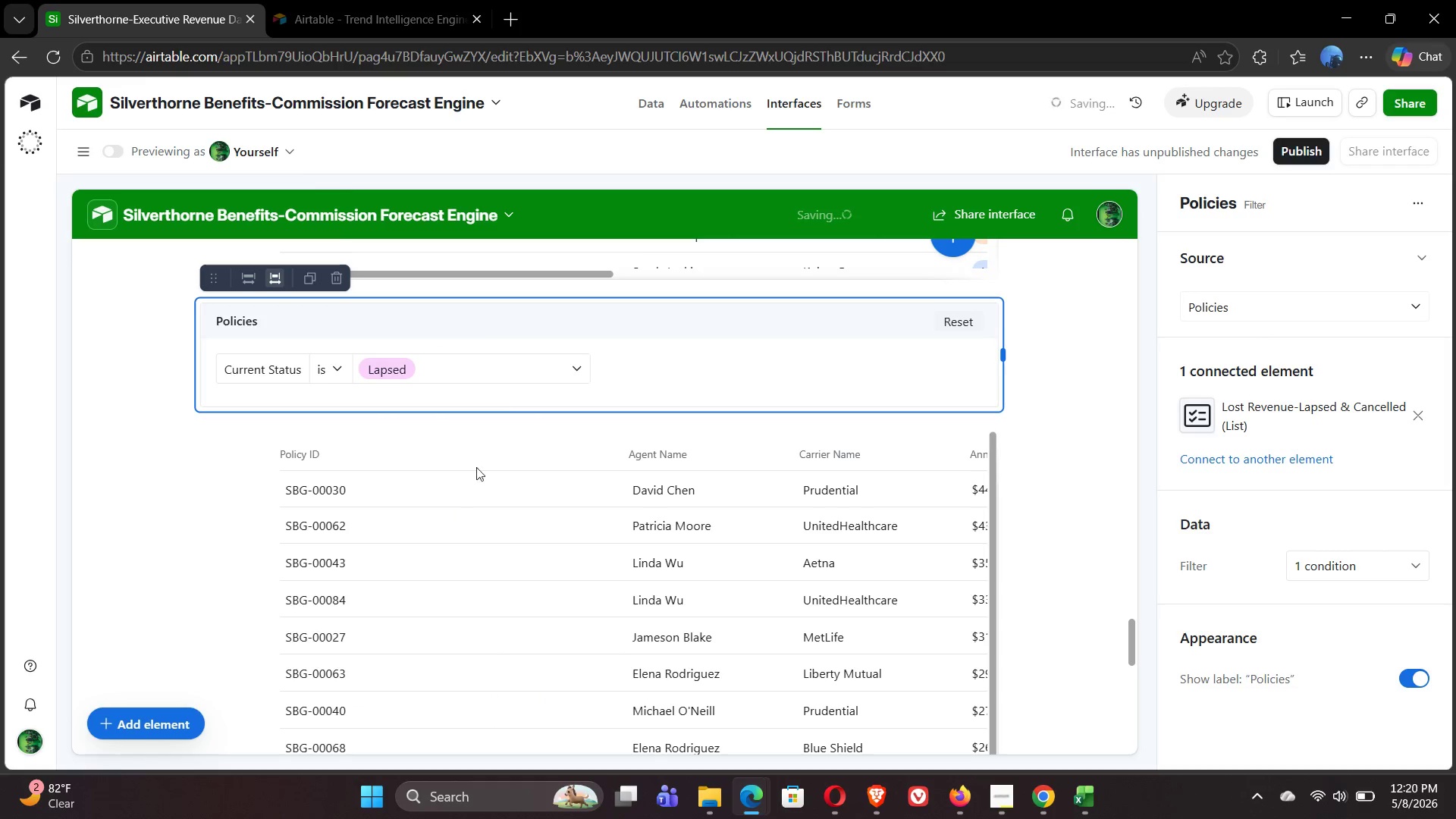 
left_click([514, 362])
 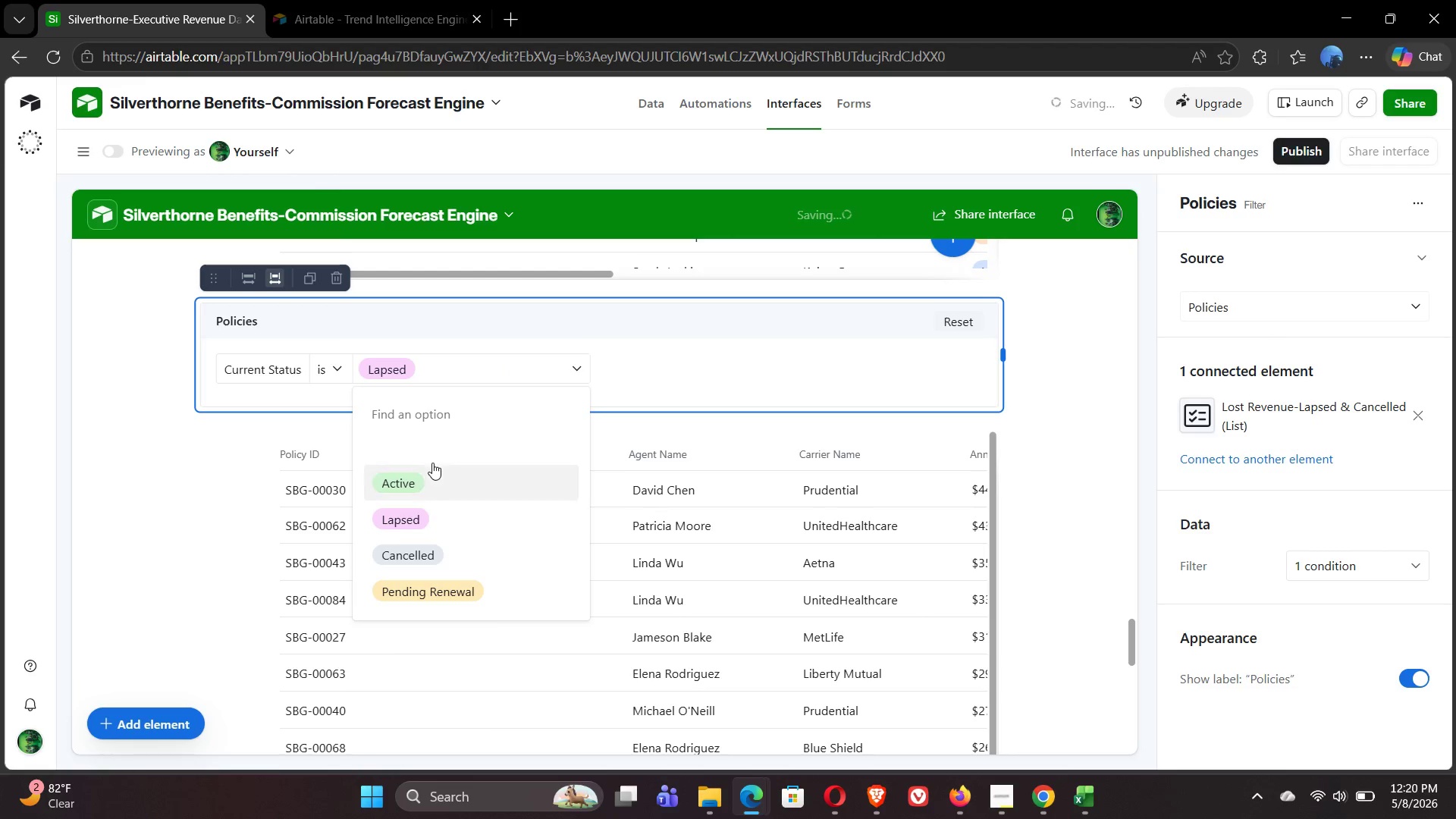 
left_click([433, 445])
 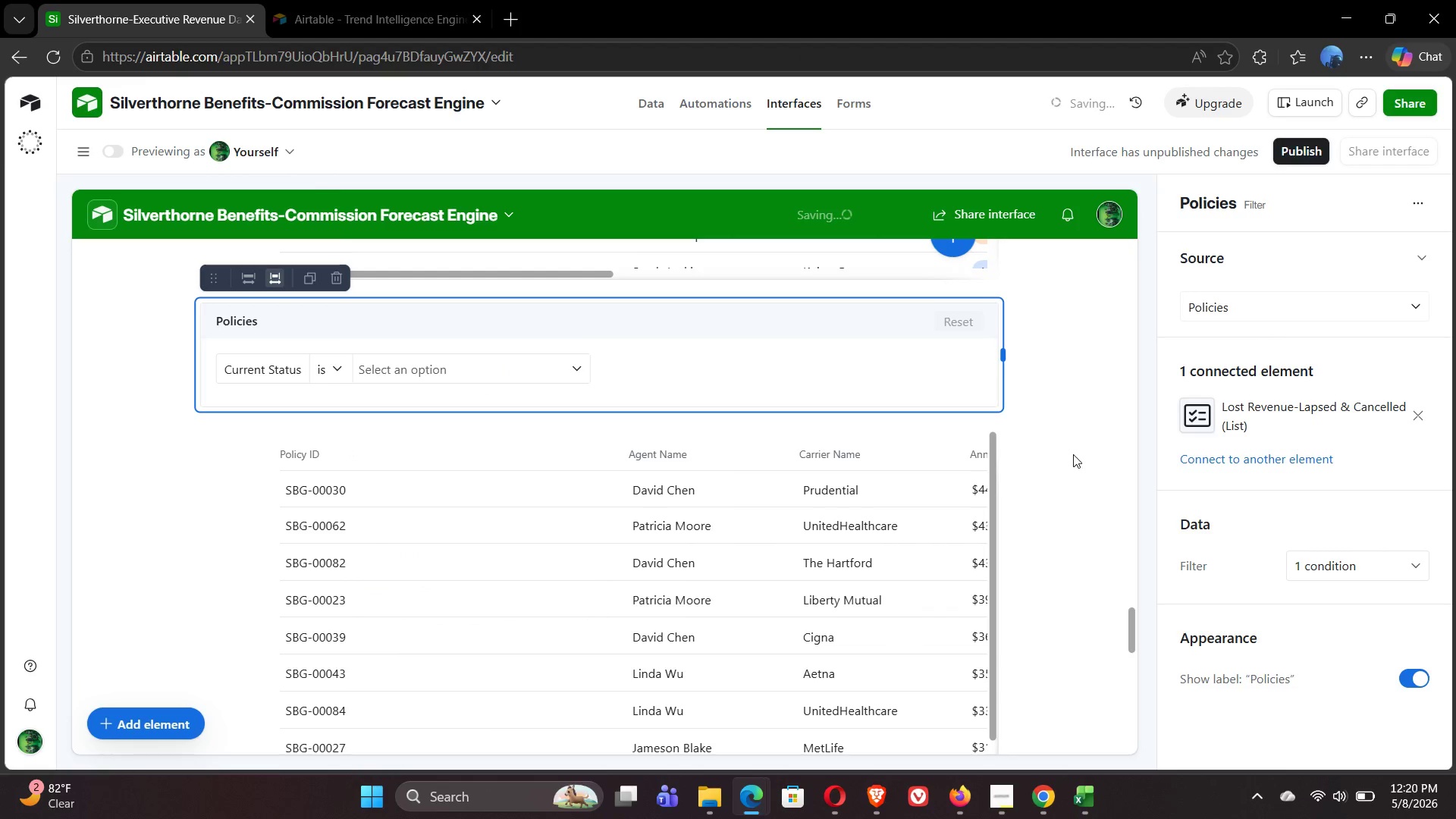 
wait(5.92)
 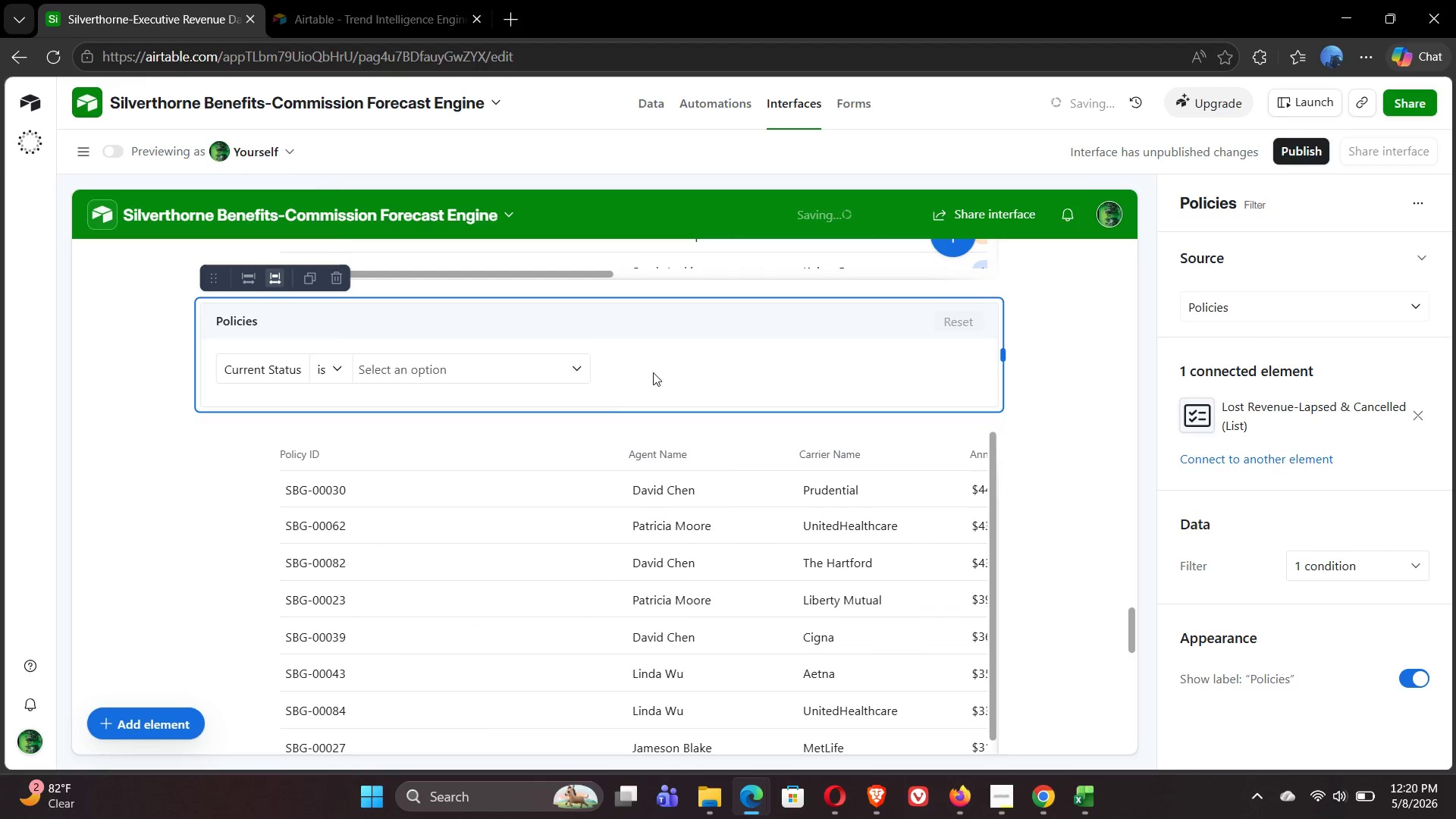 
left_click([1073, 454])
 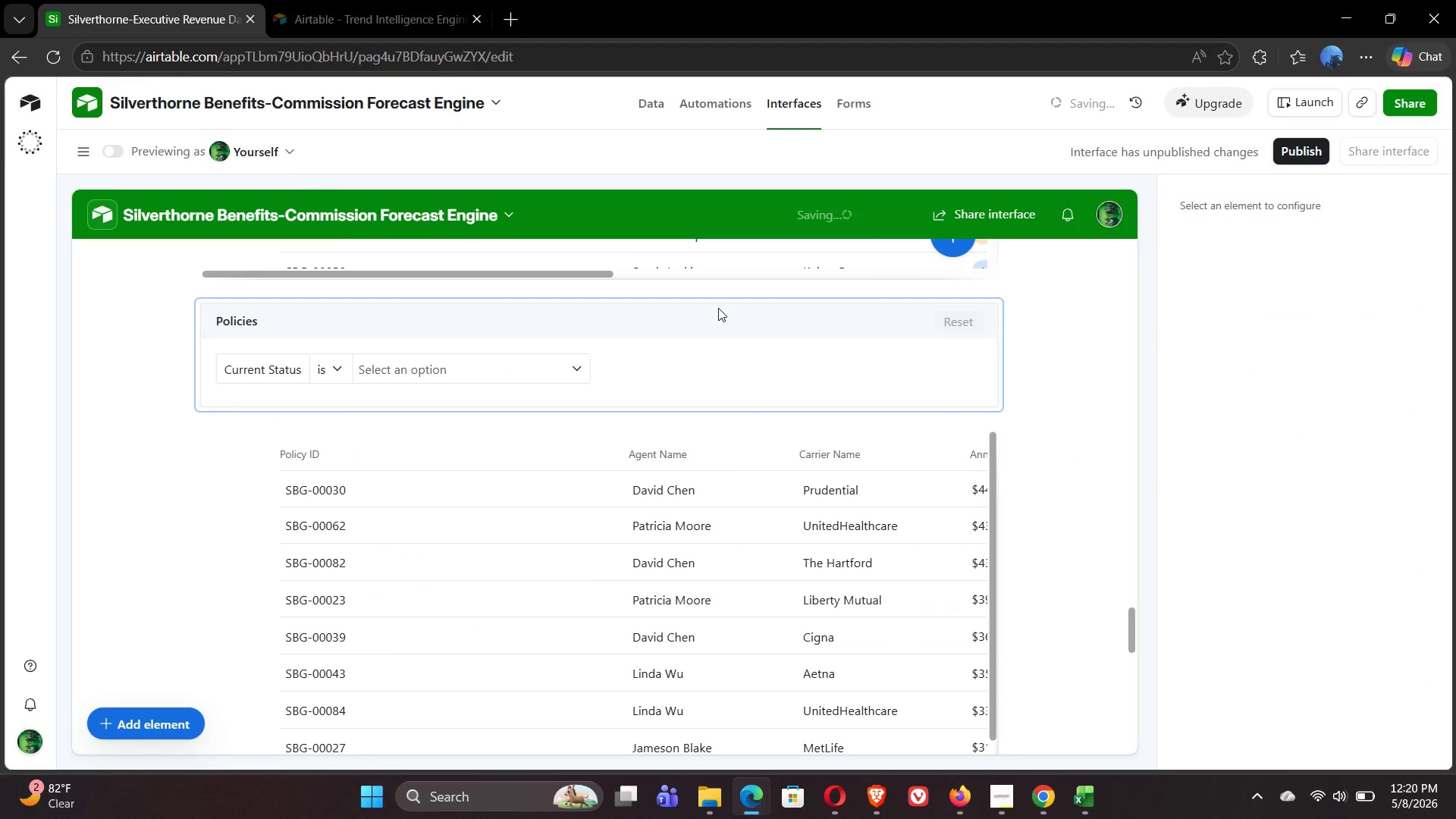 
left_click([605, 337])
 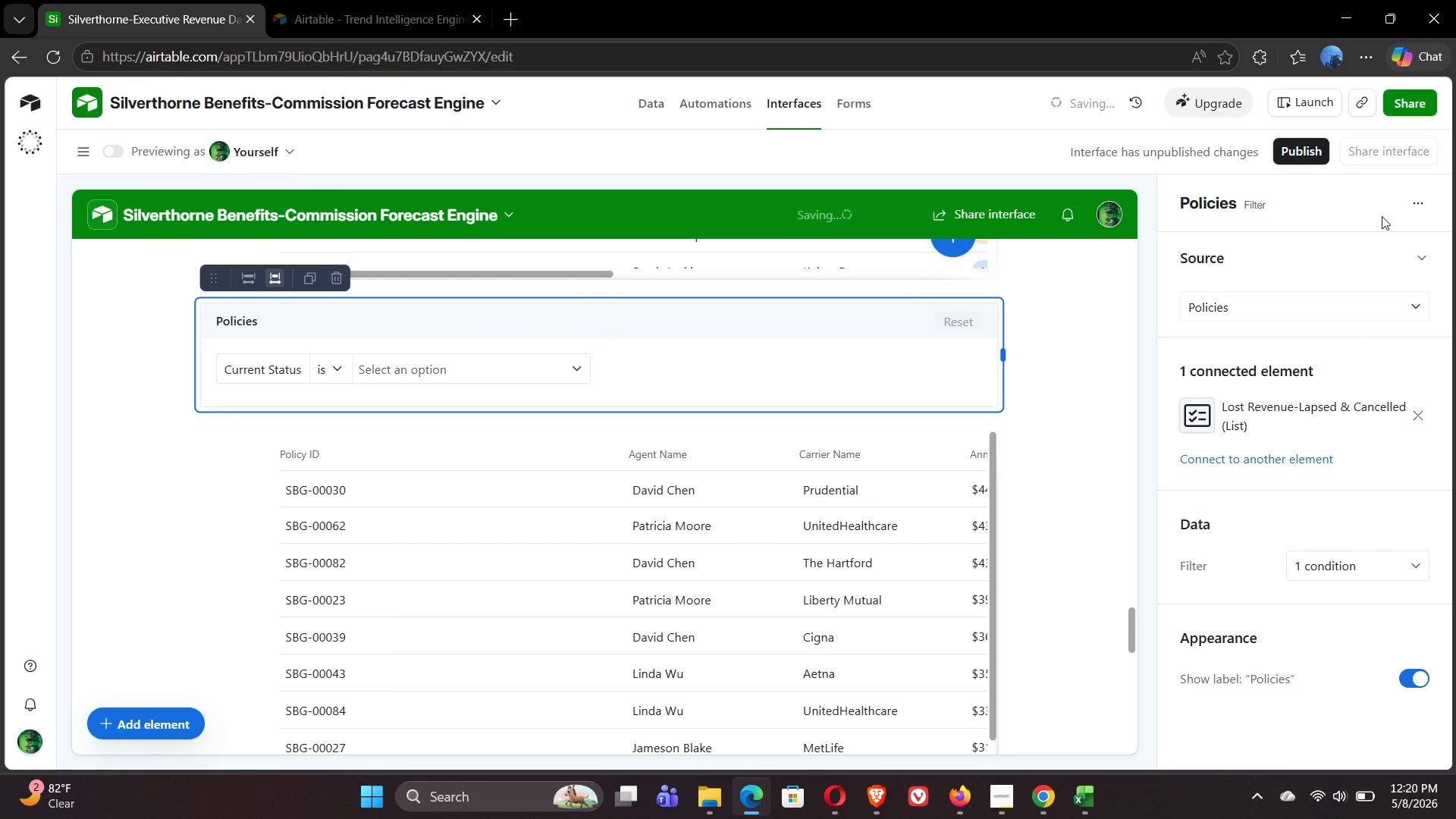 
left_click([1288, 207])
 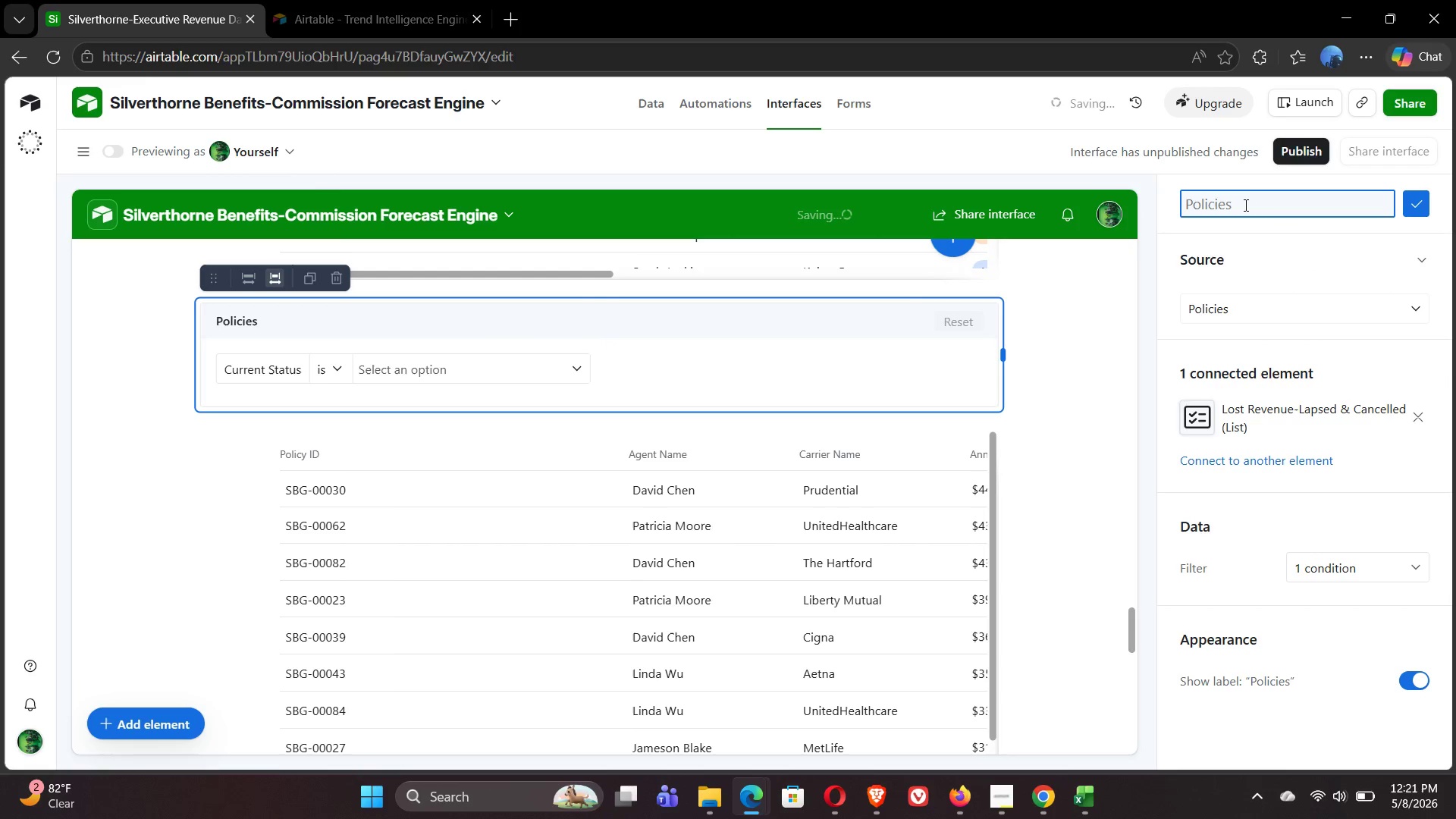 
left_click([1243, 205])
 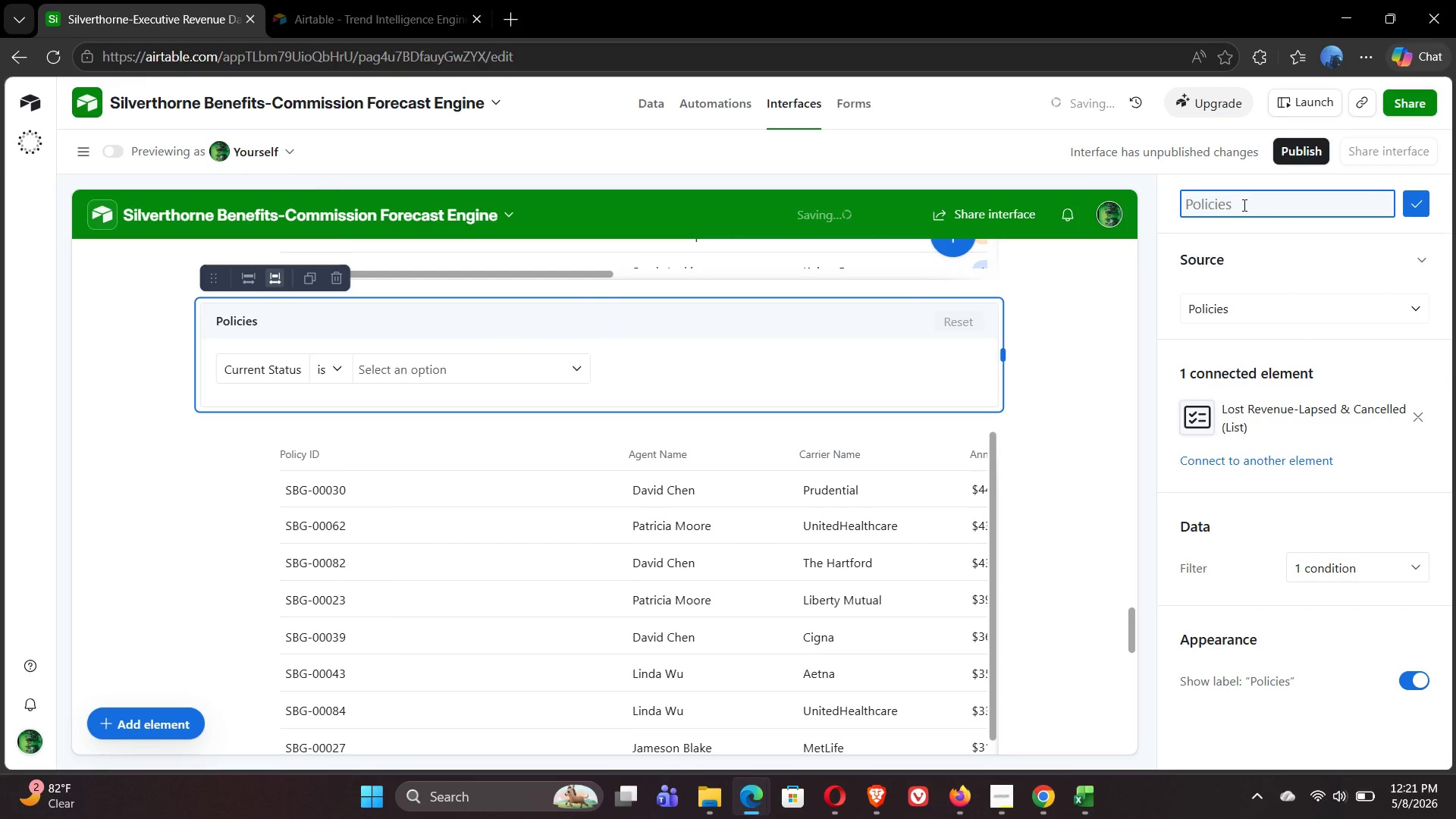 
type(Scenerio Filter)
 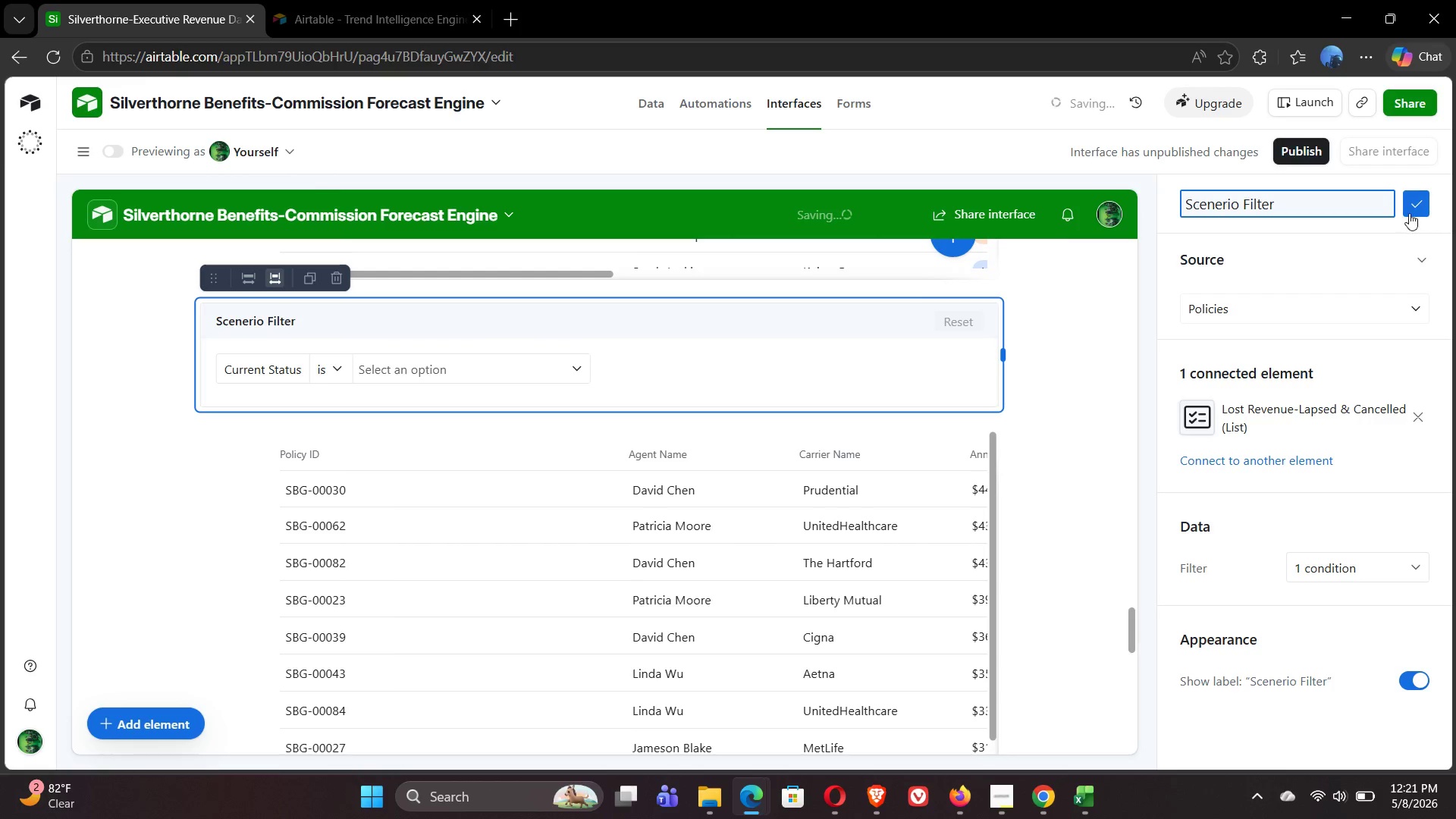 
left_click([1415, 209])
 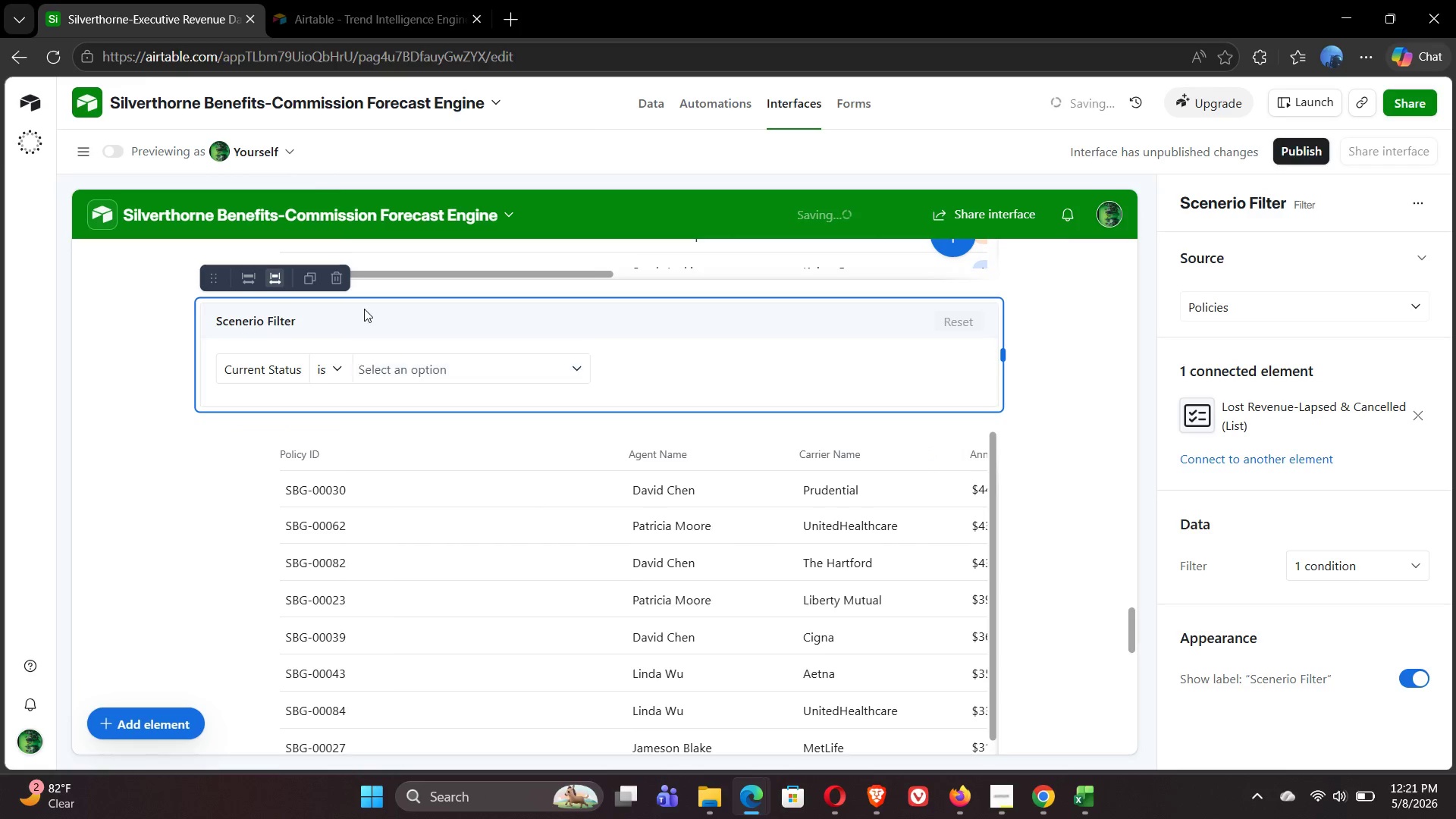 
left_click([213, 277])
 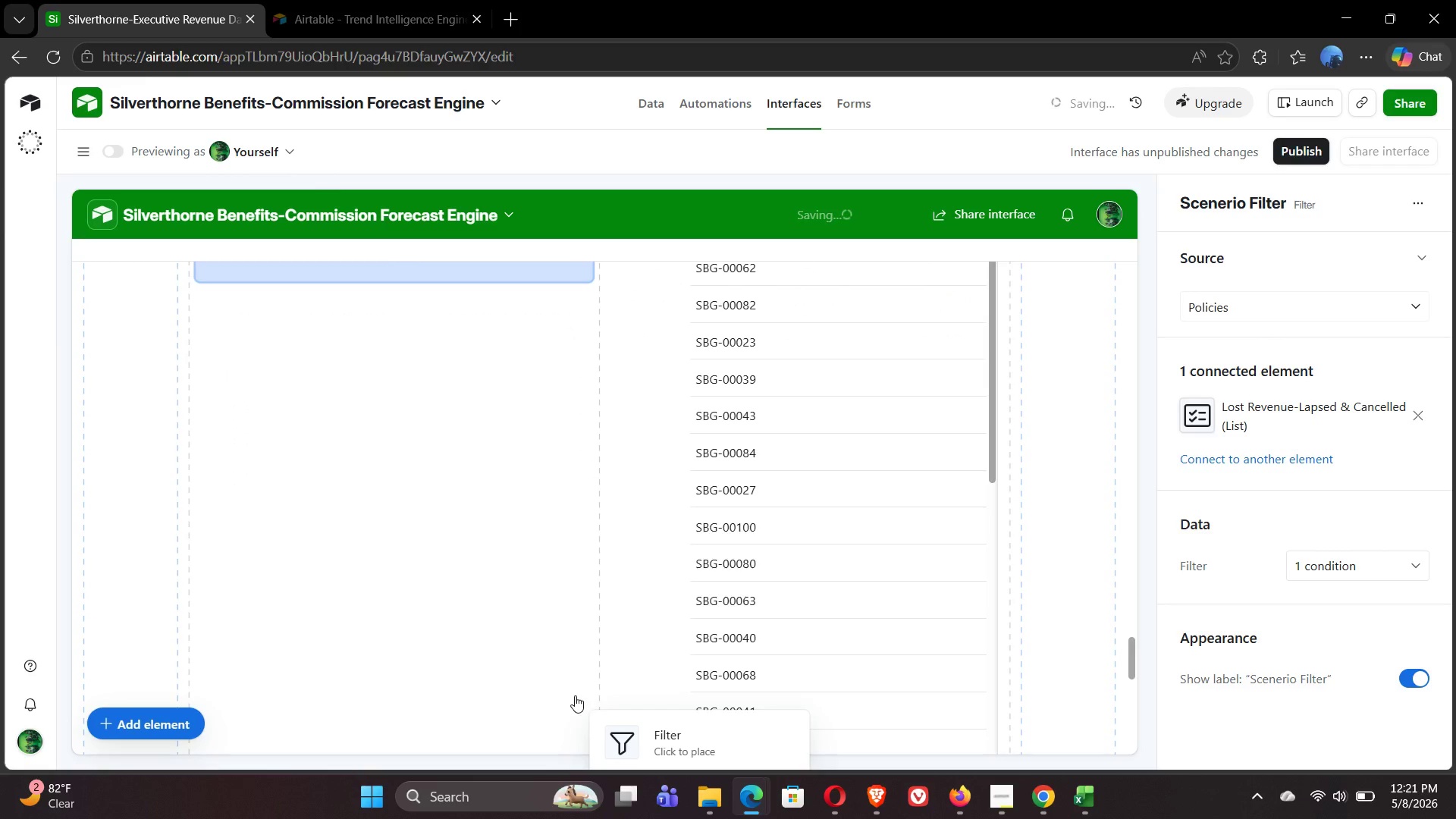 
wait(7.92)
 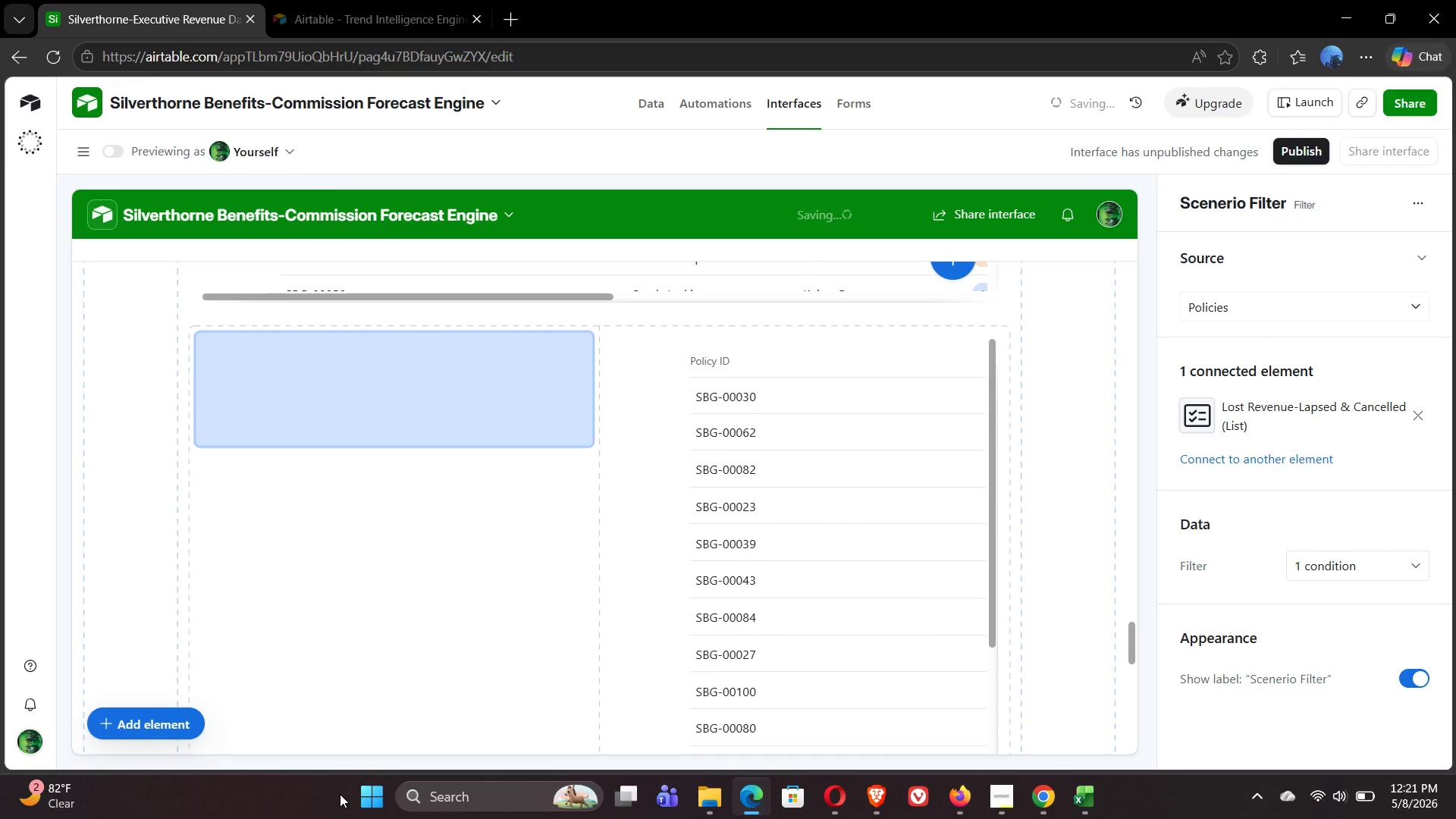 
left_click([245, 424])
 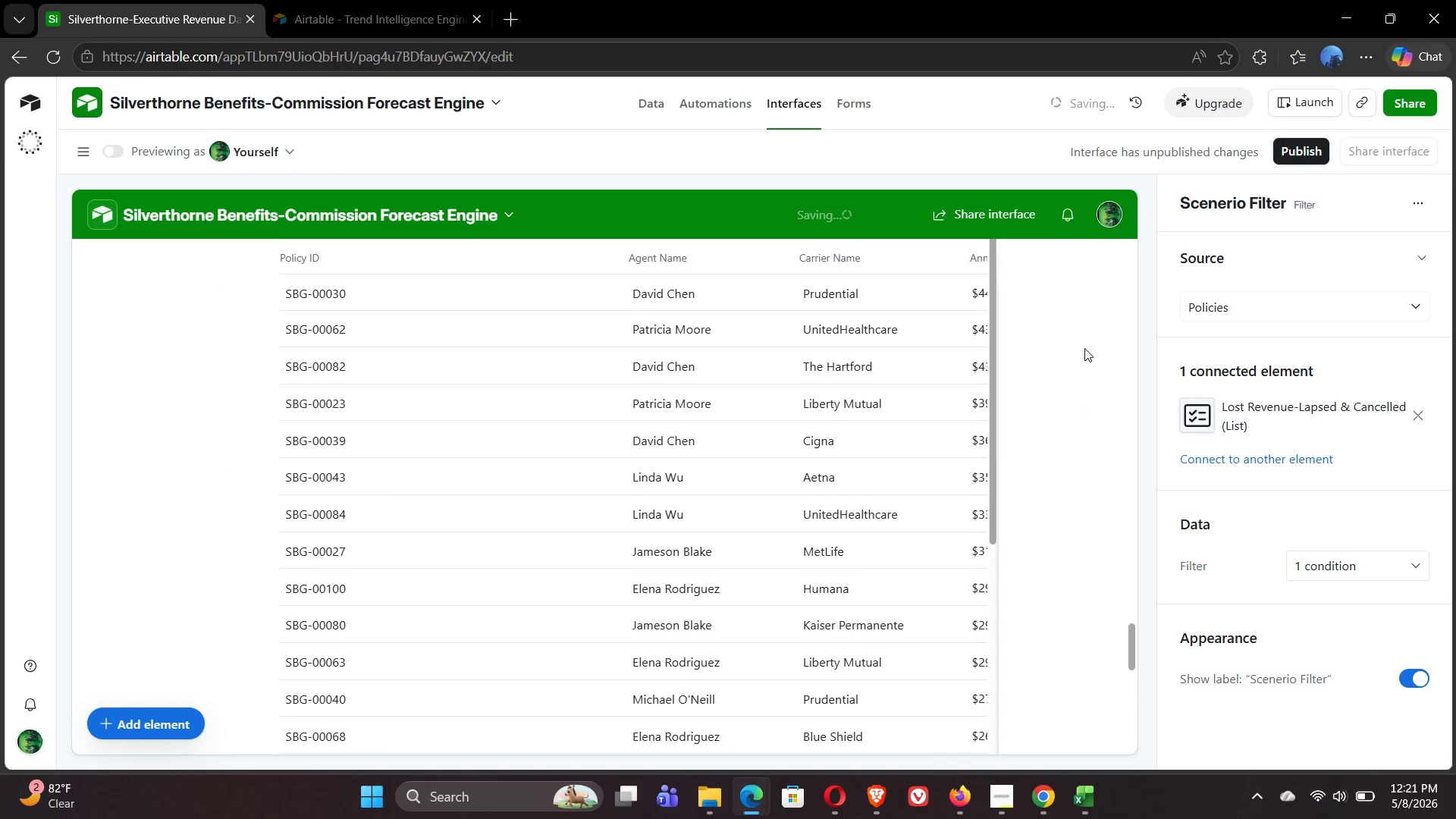 
wait(7.55)
 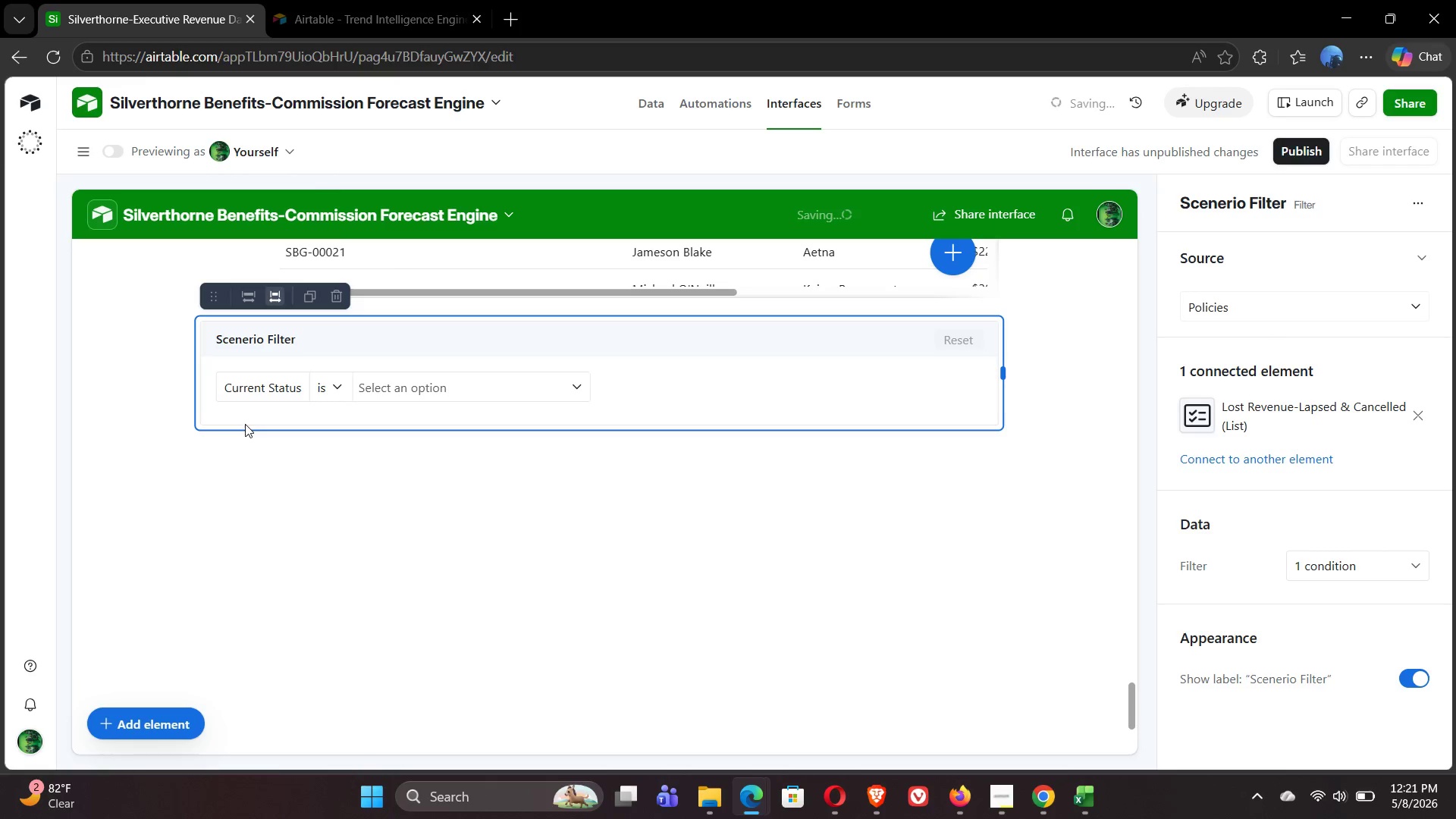 
left_click([719, 390])
 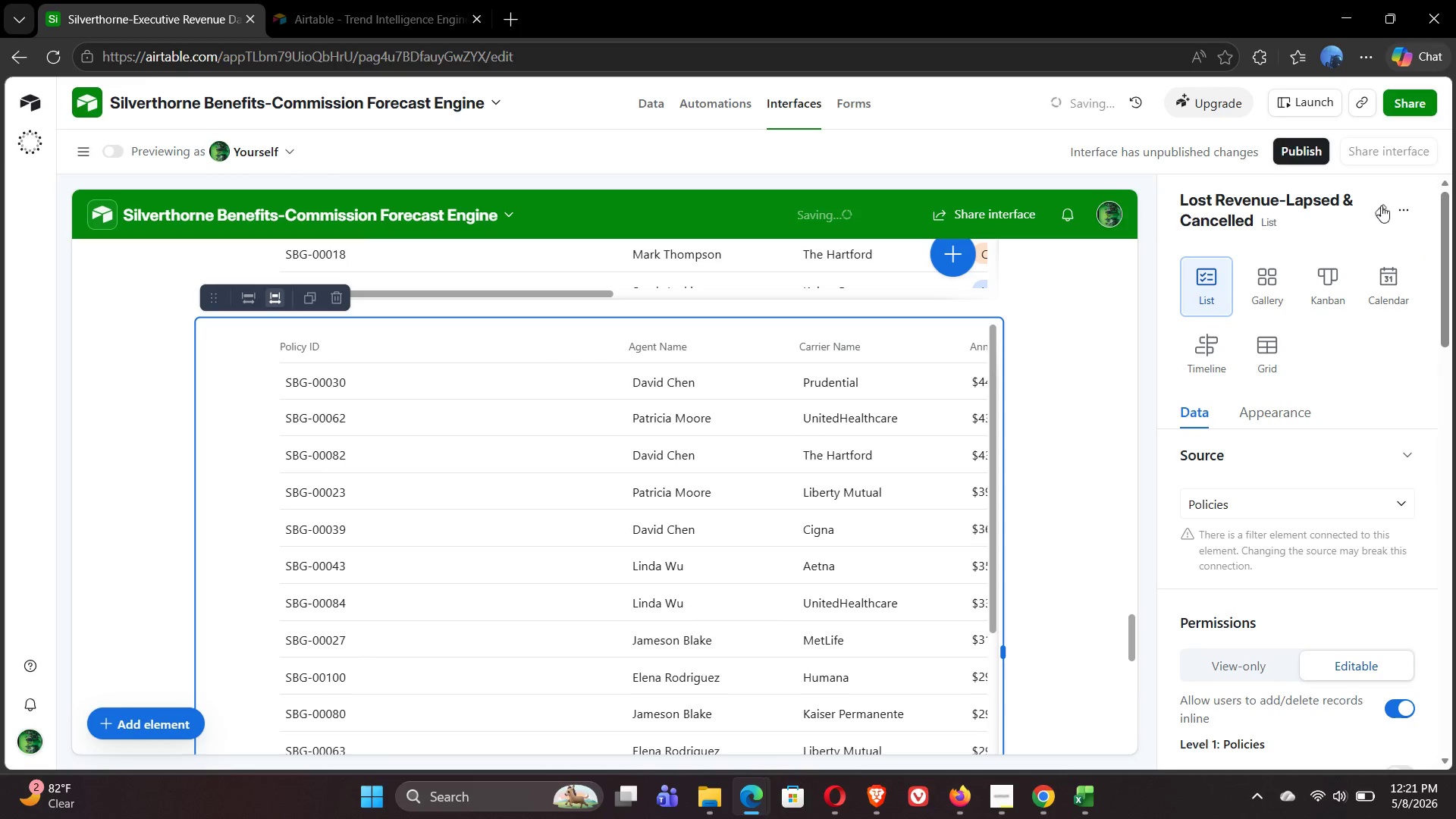 
wait(5.08)
 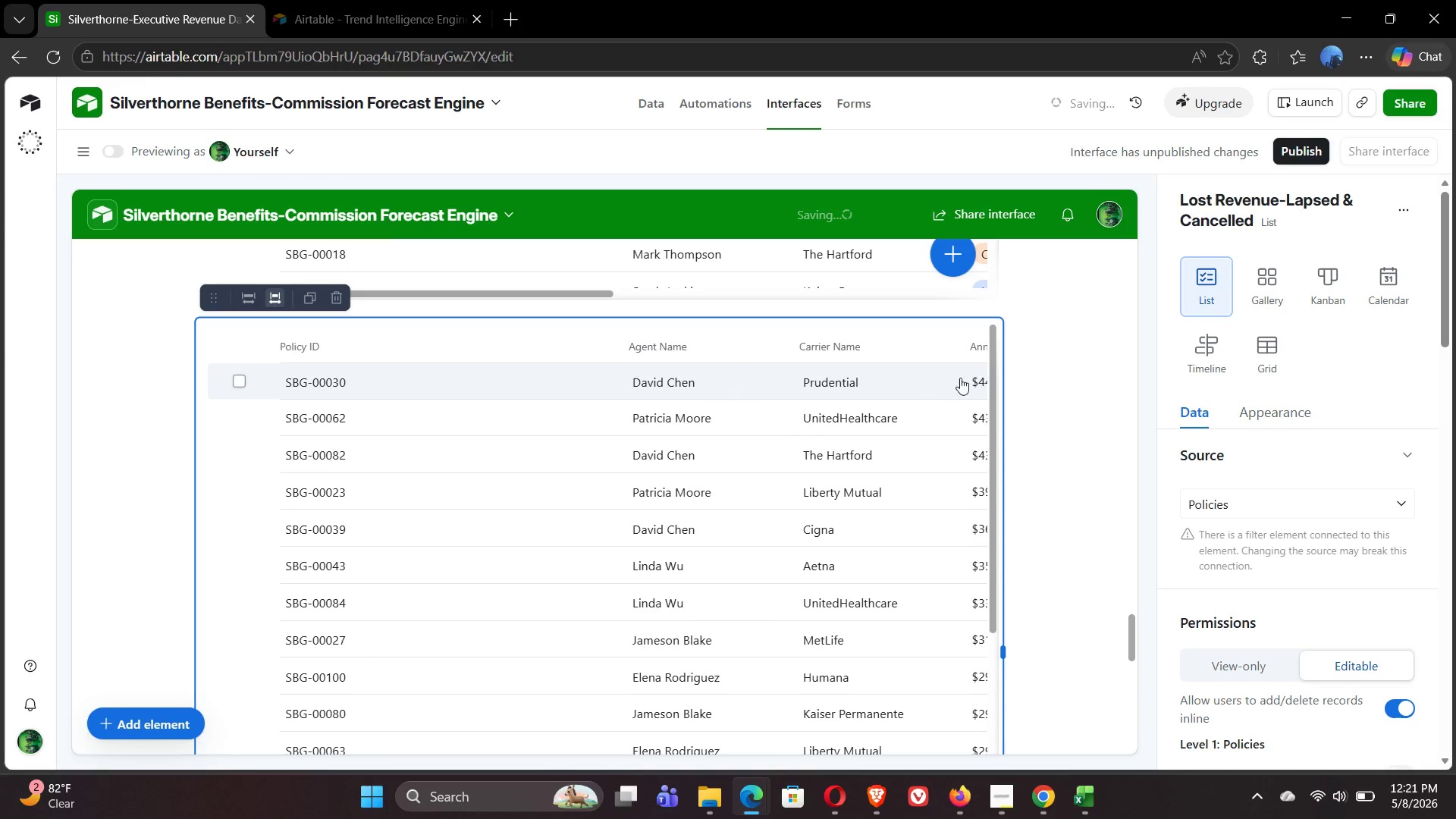 
left_click([1288, 415])
 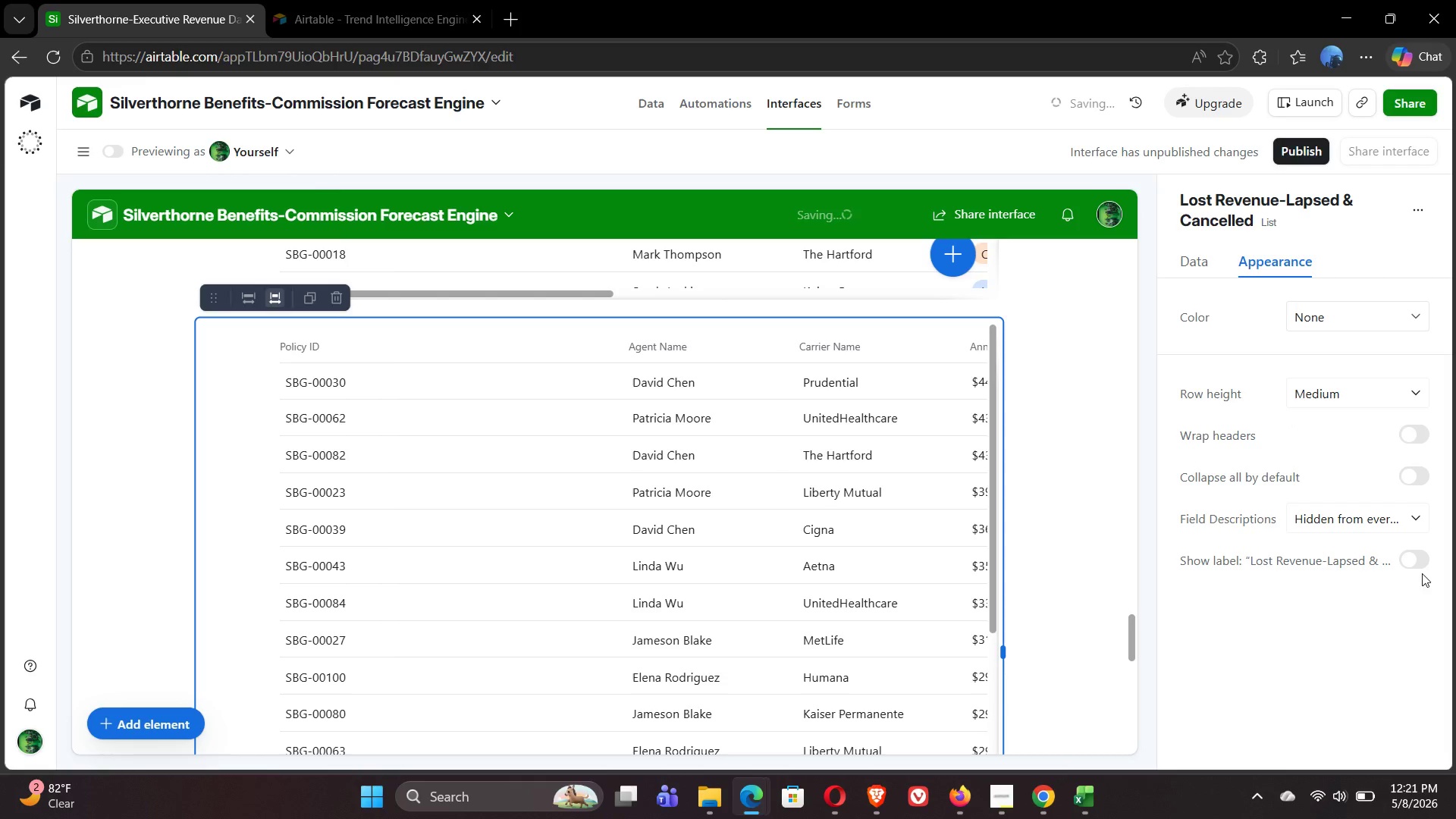 
left_click([1412, 558])
 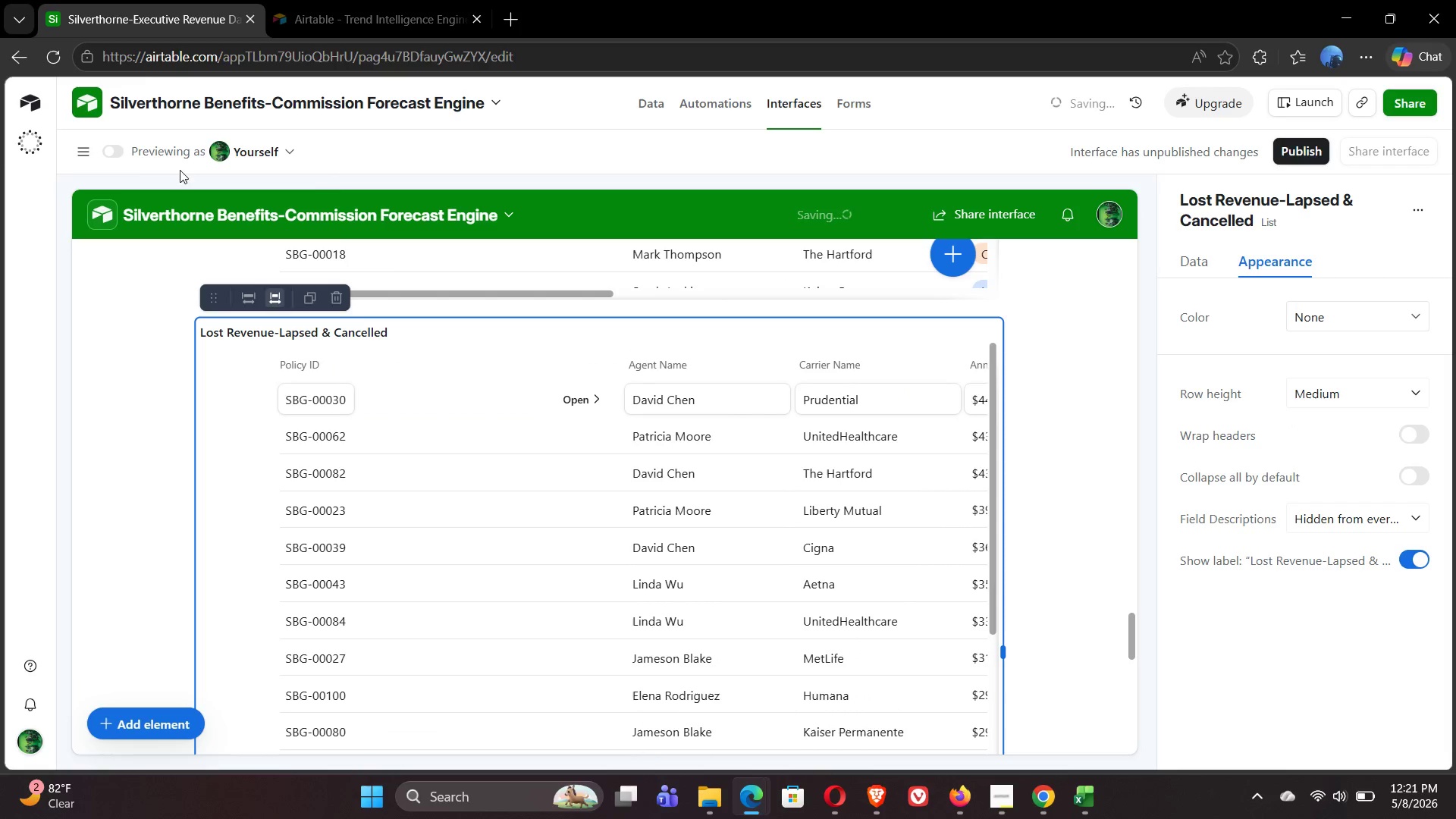 
left_click([118, 151])
 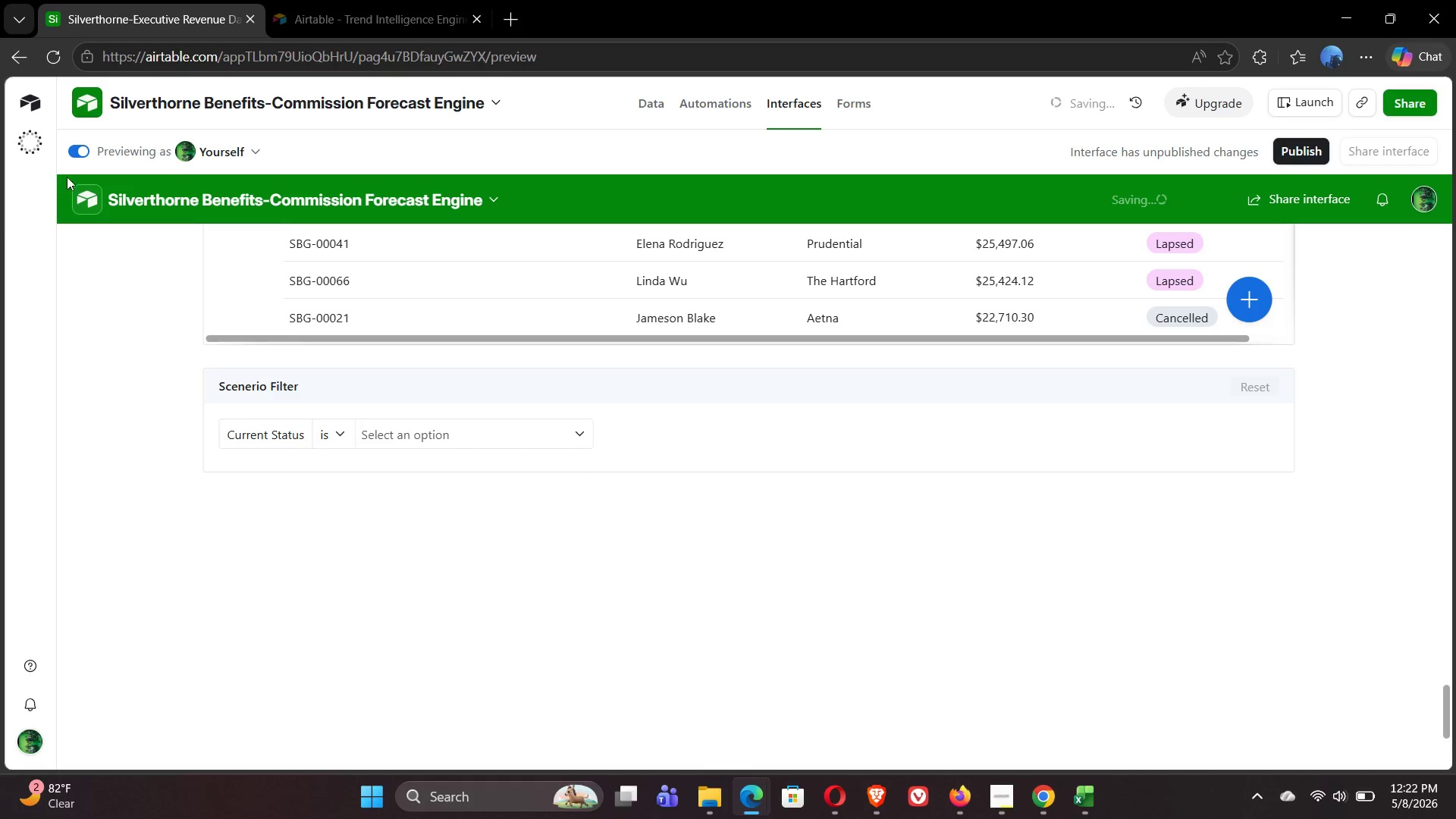 
wait(77.97)
 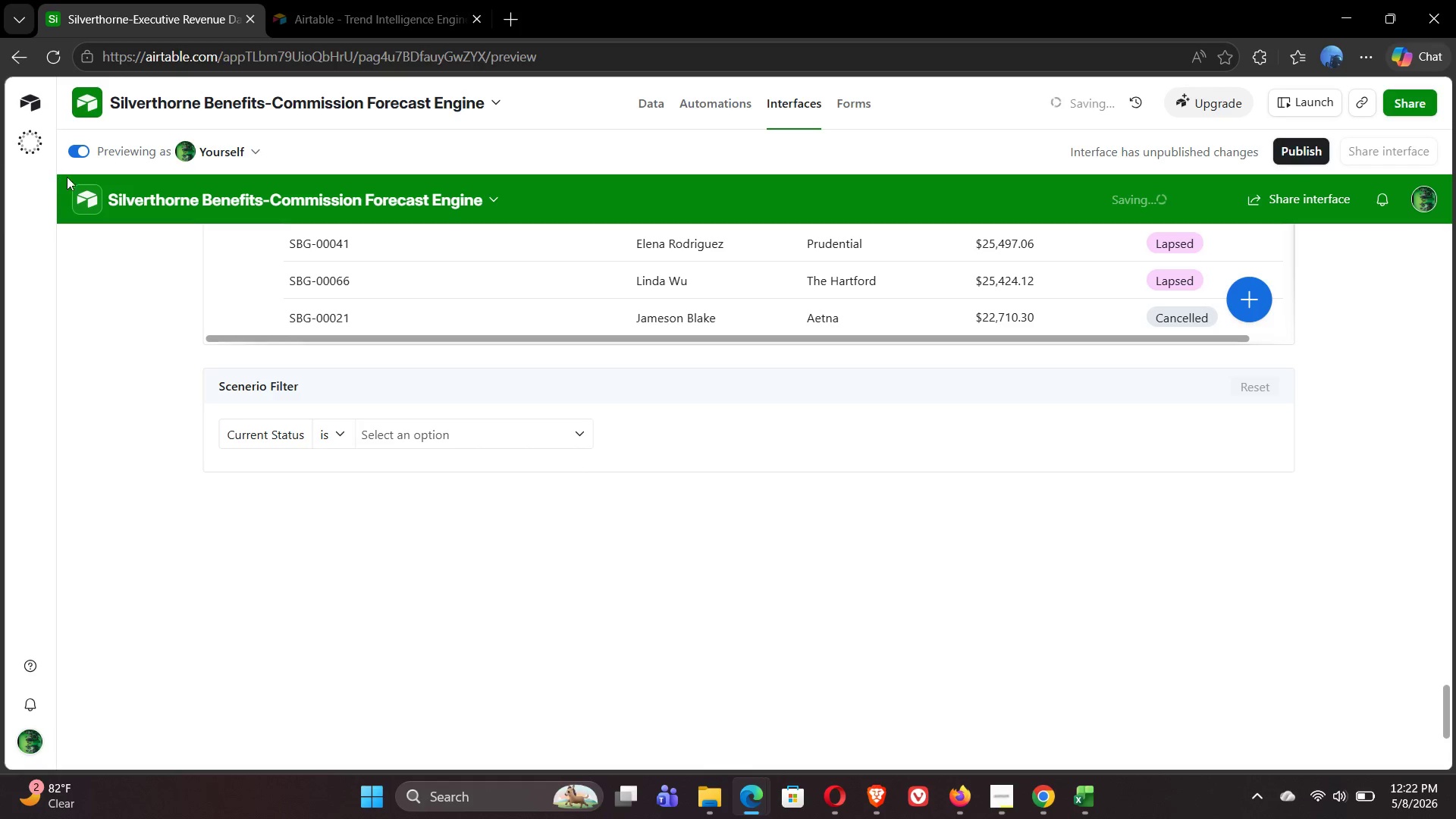 
left_click([1410, 99])
 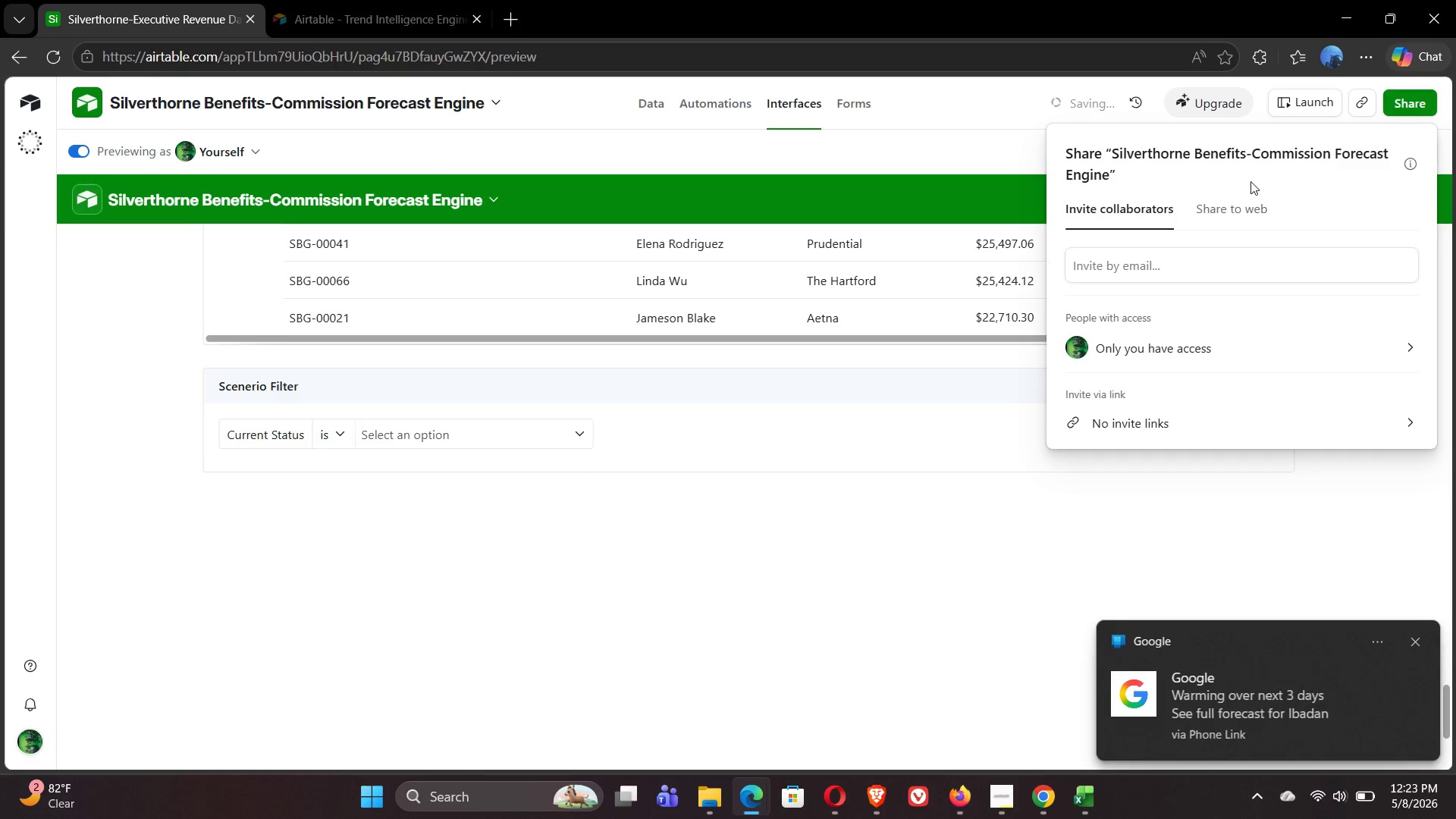 
left_click([1219, 212])
 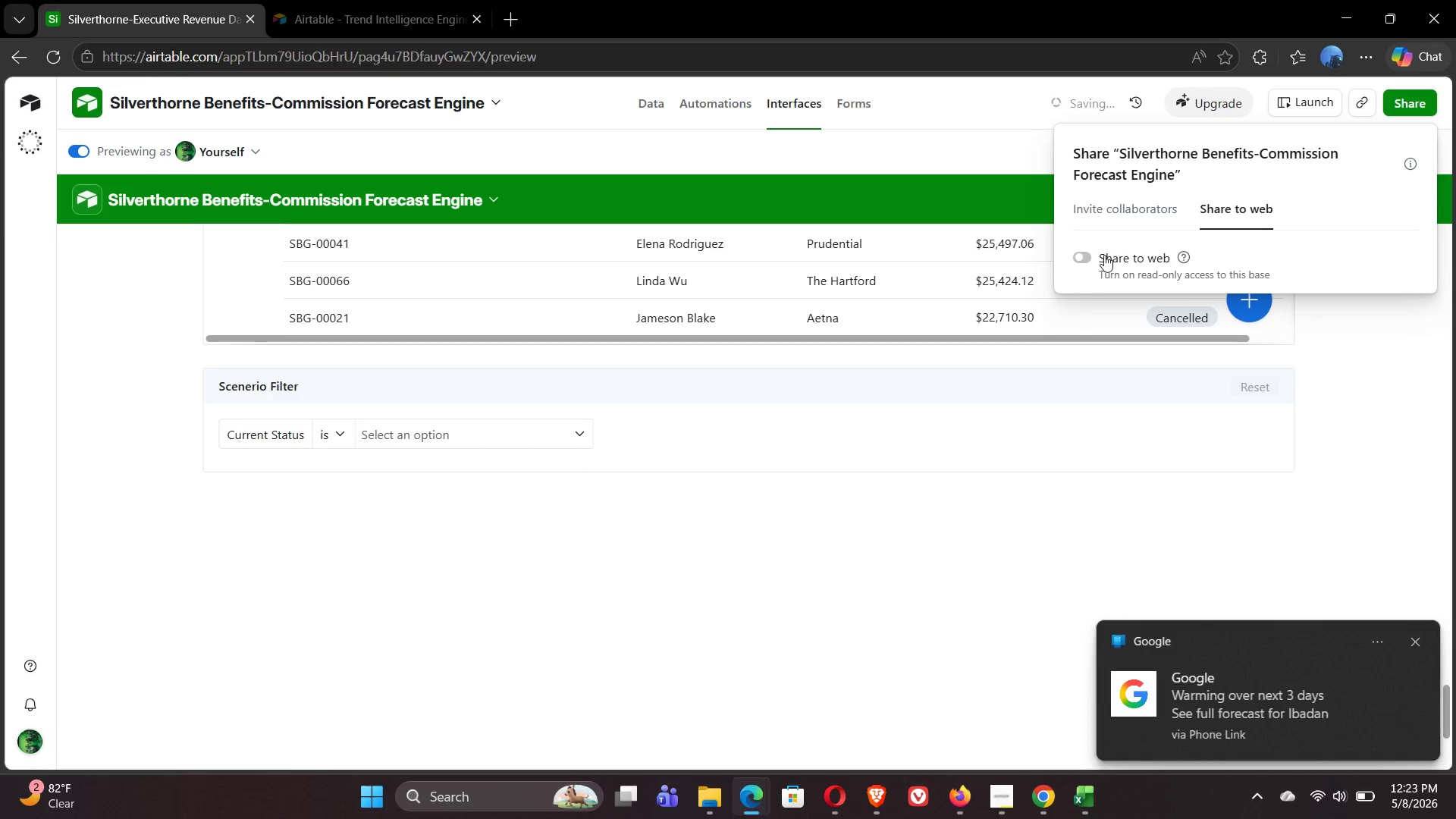 
left_click([1092, 260])
 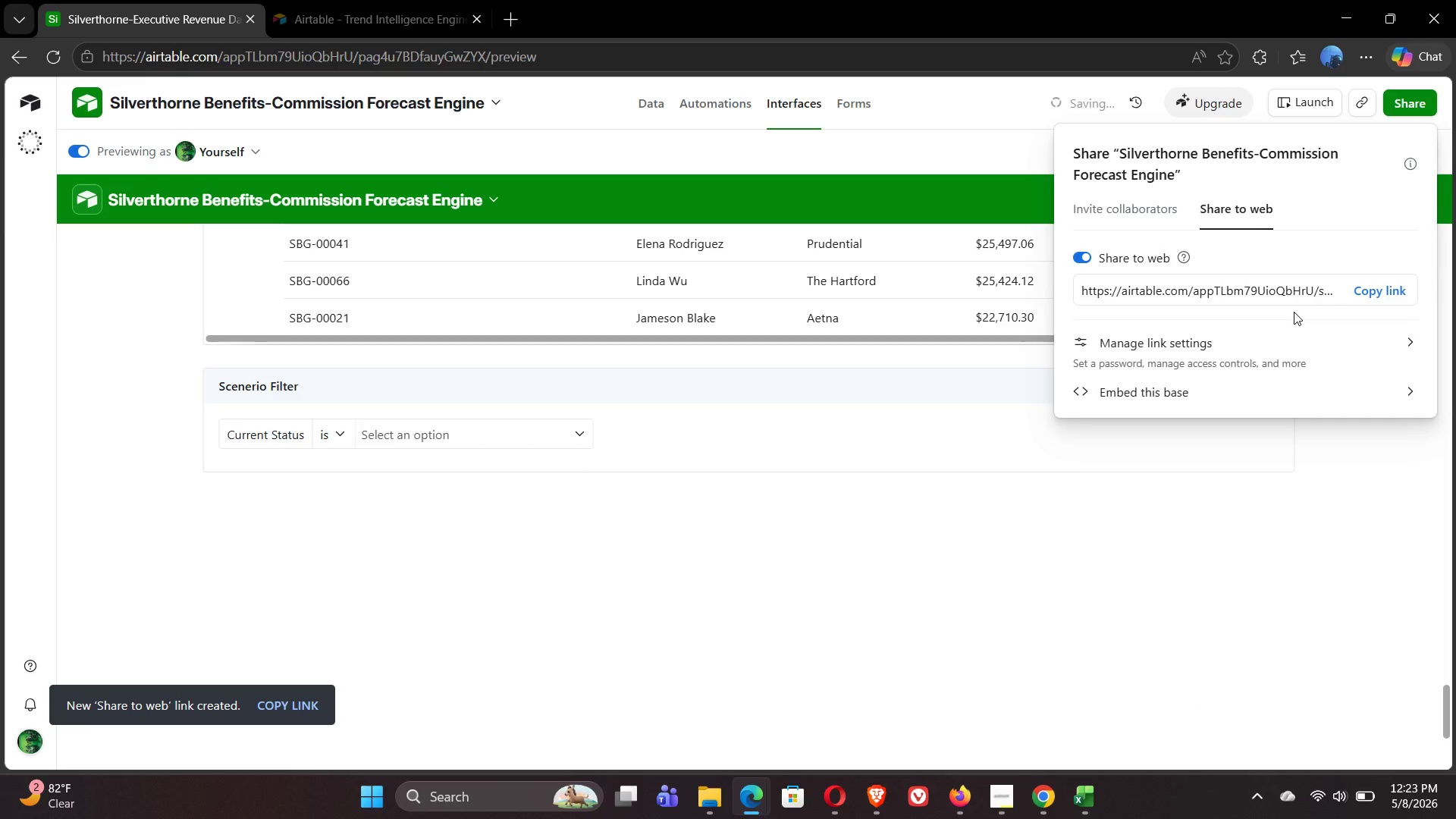 
left_click([1385, 289])
 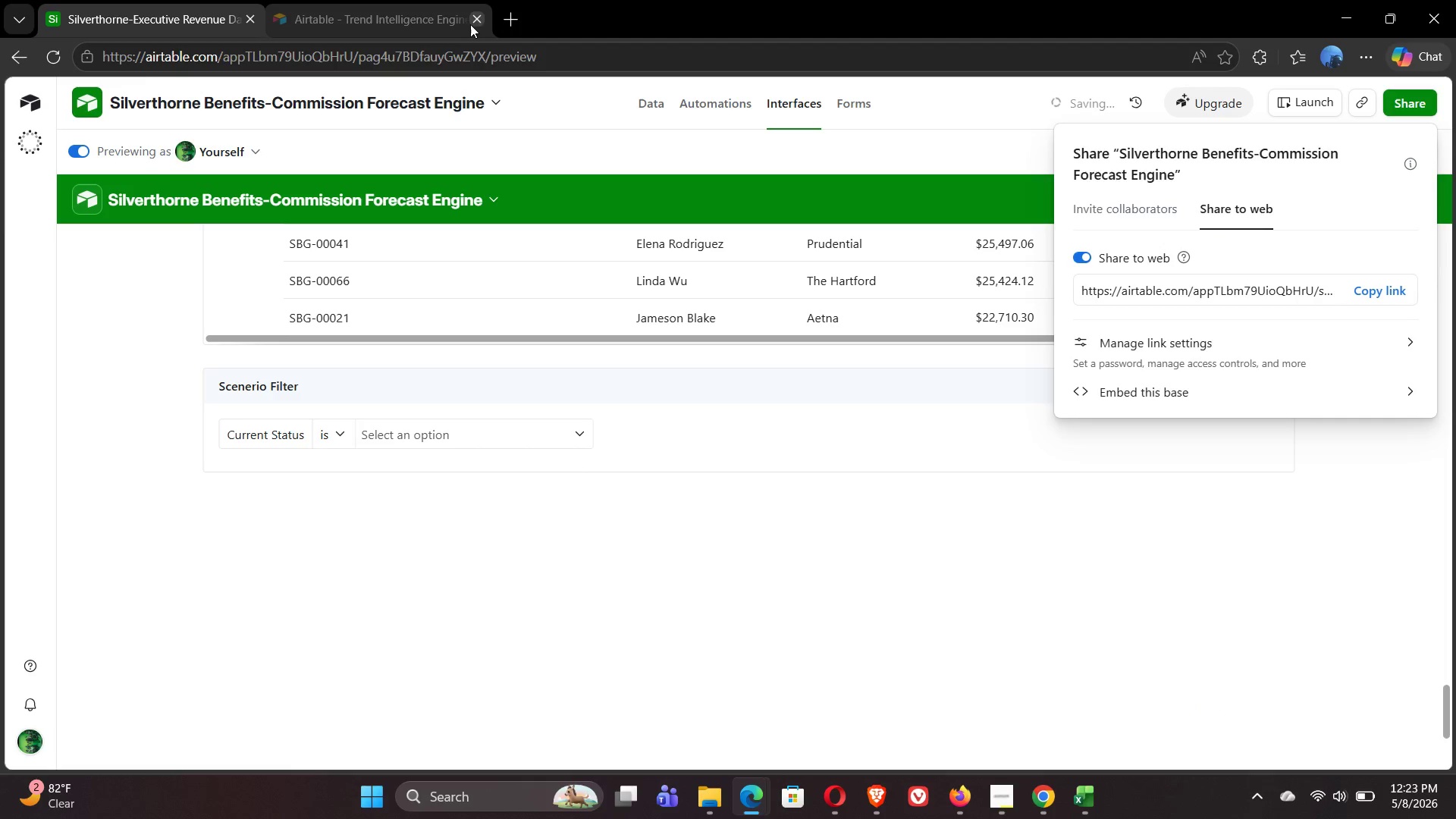 
left_click([472, 24])
 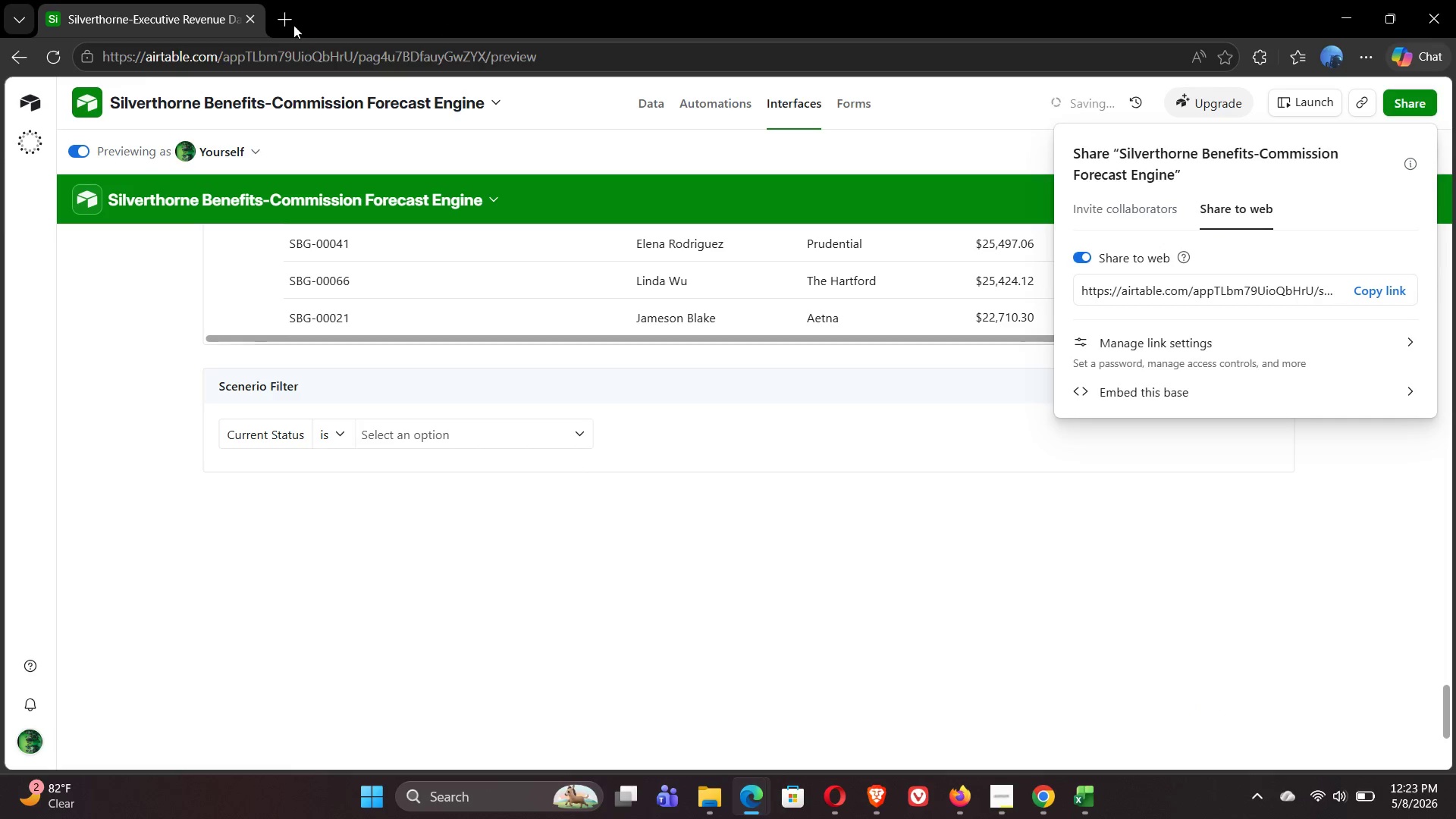 
left_click([287, 23])
 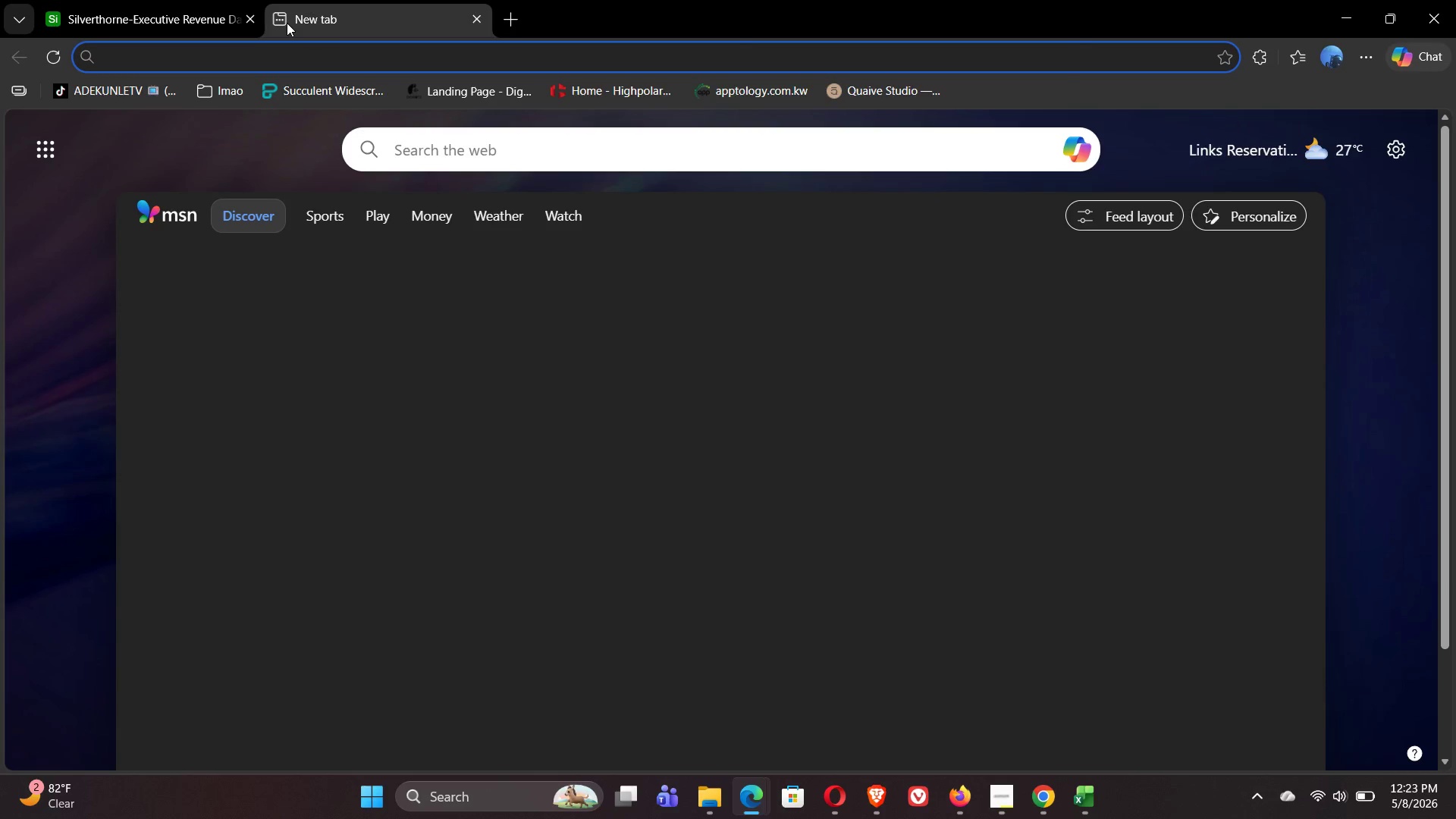 
key(Control+ControlLeft)
 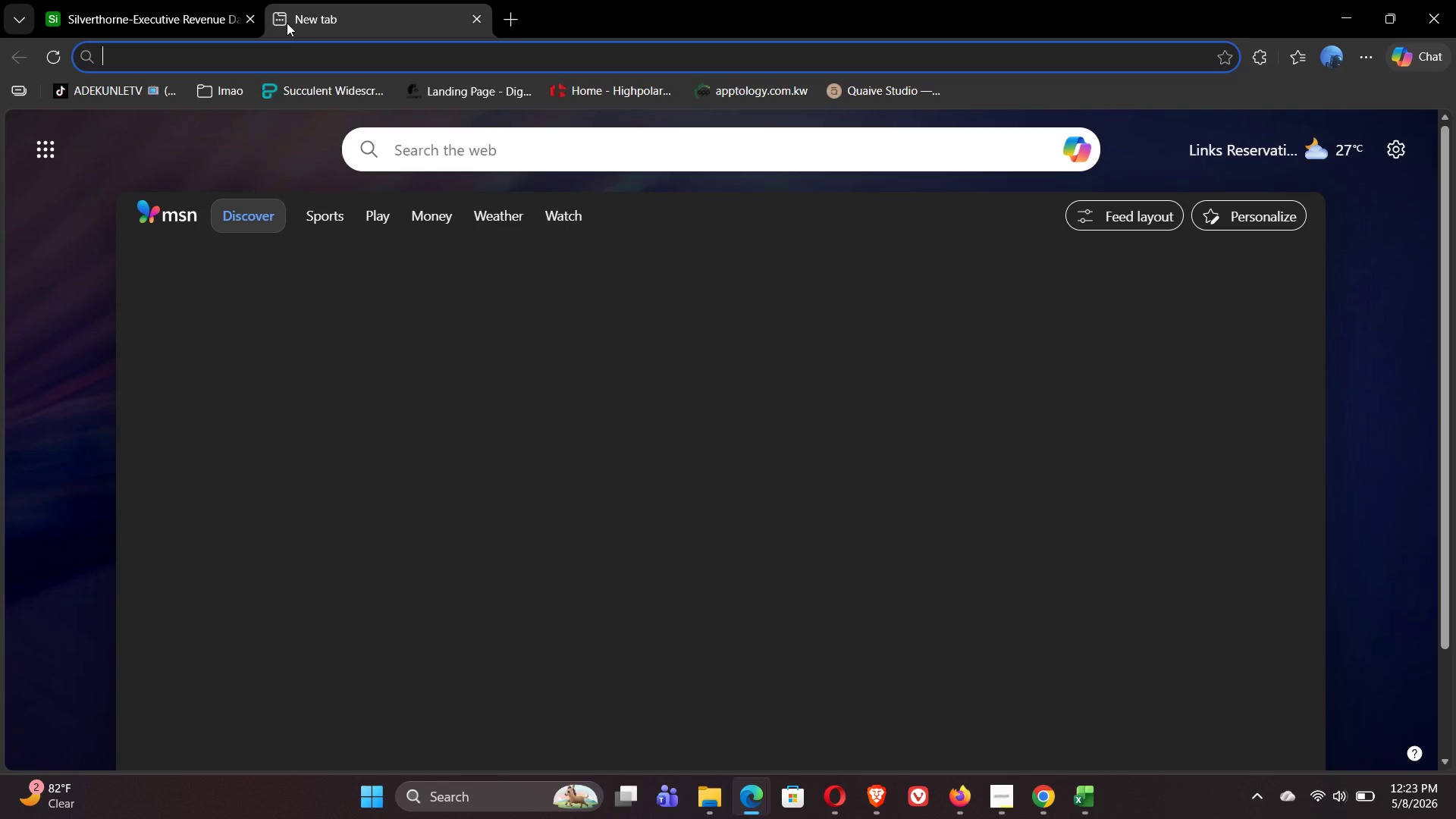 
key(Control+V)
 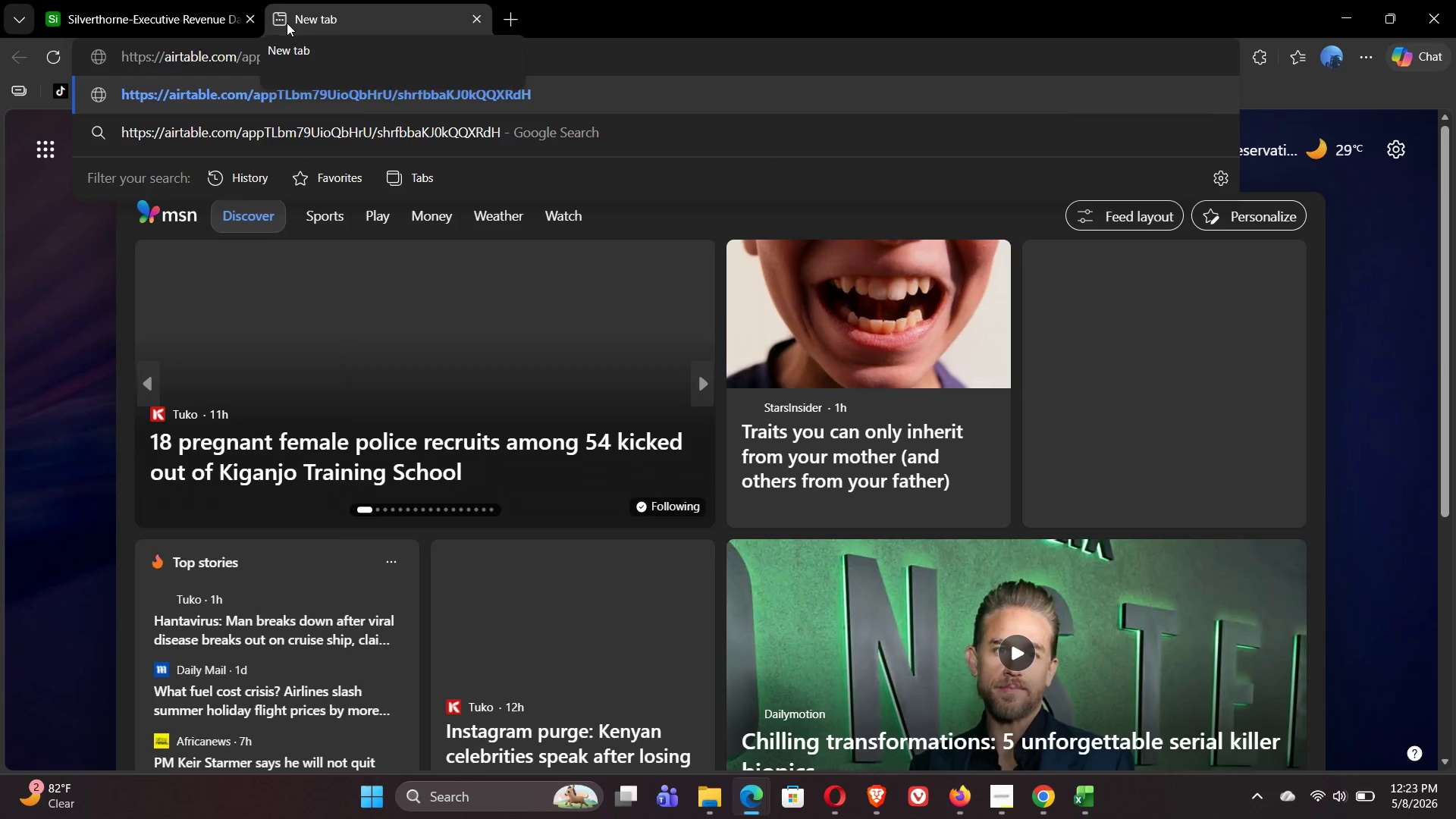 
key(Enter)
 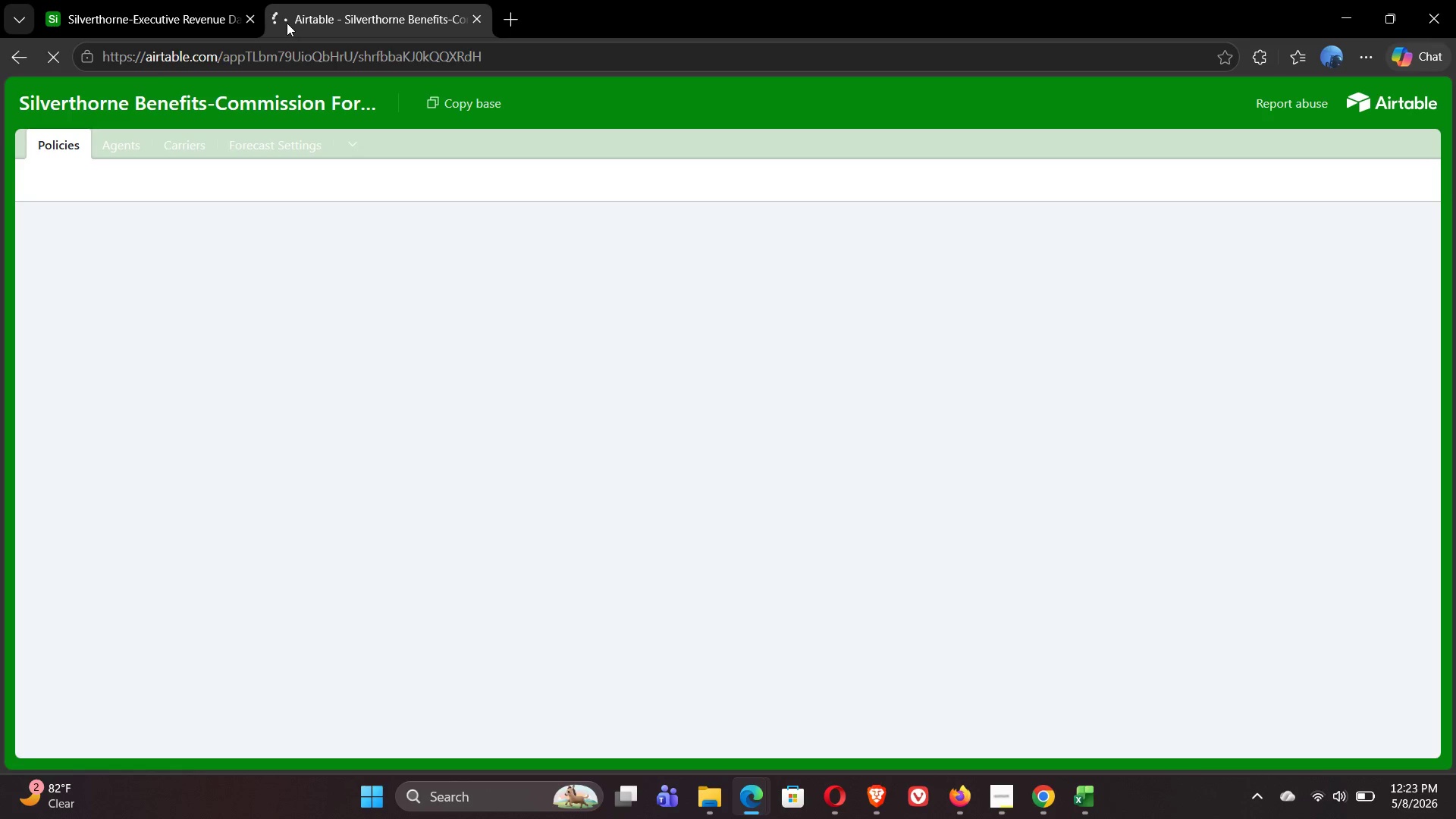 
wait(11.72)
 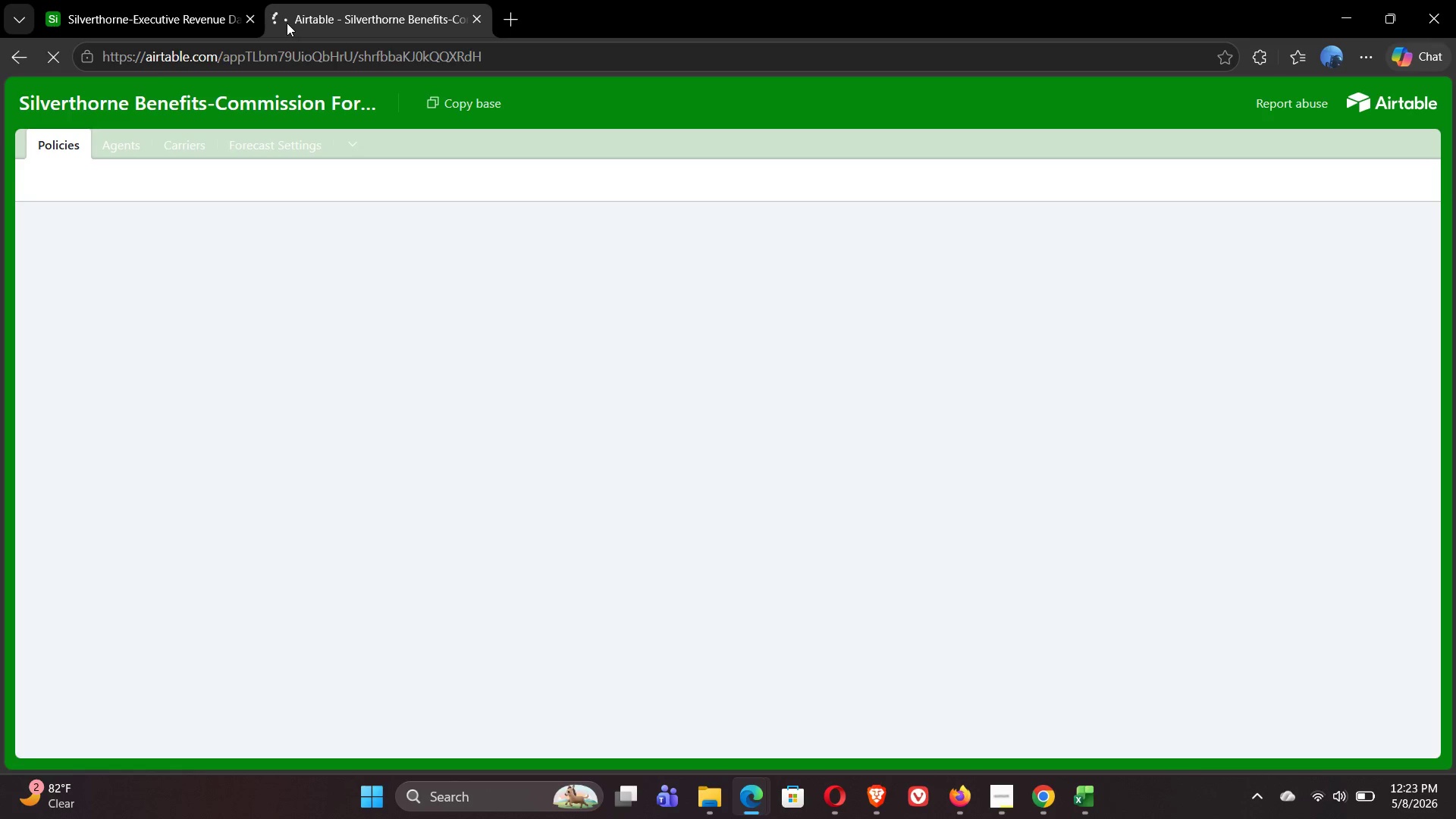 
left_click([136, 13])
 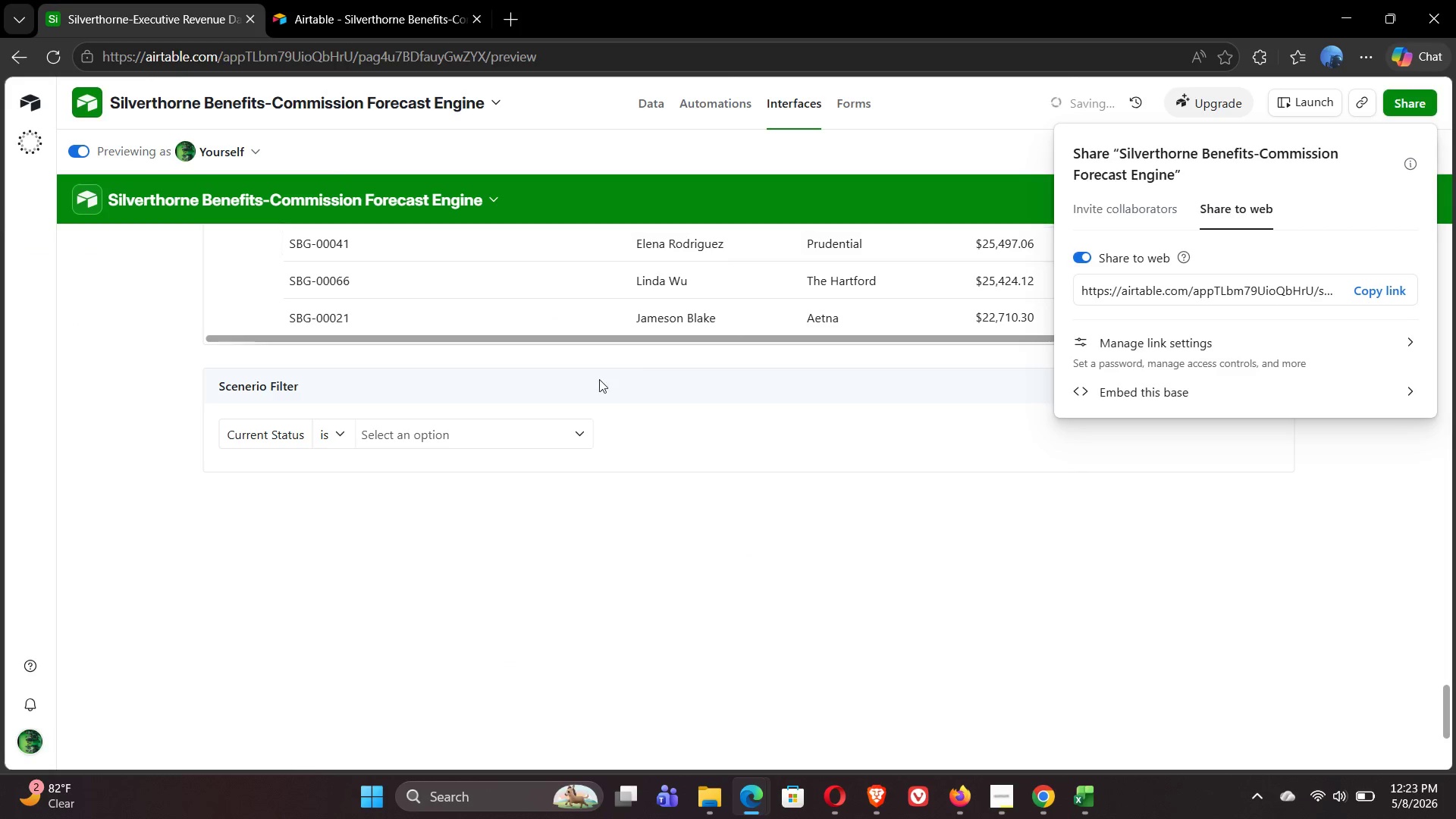 
left_click([340, 563])
 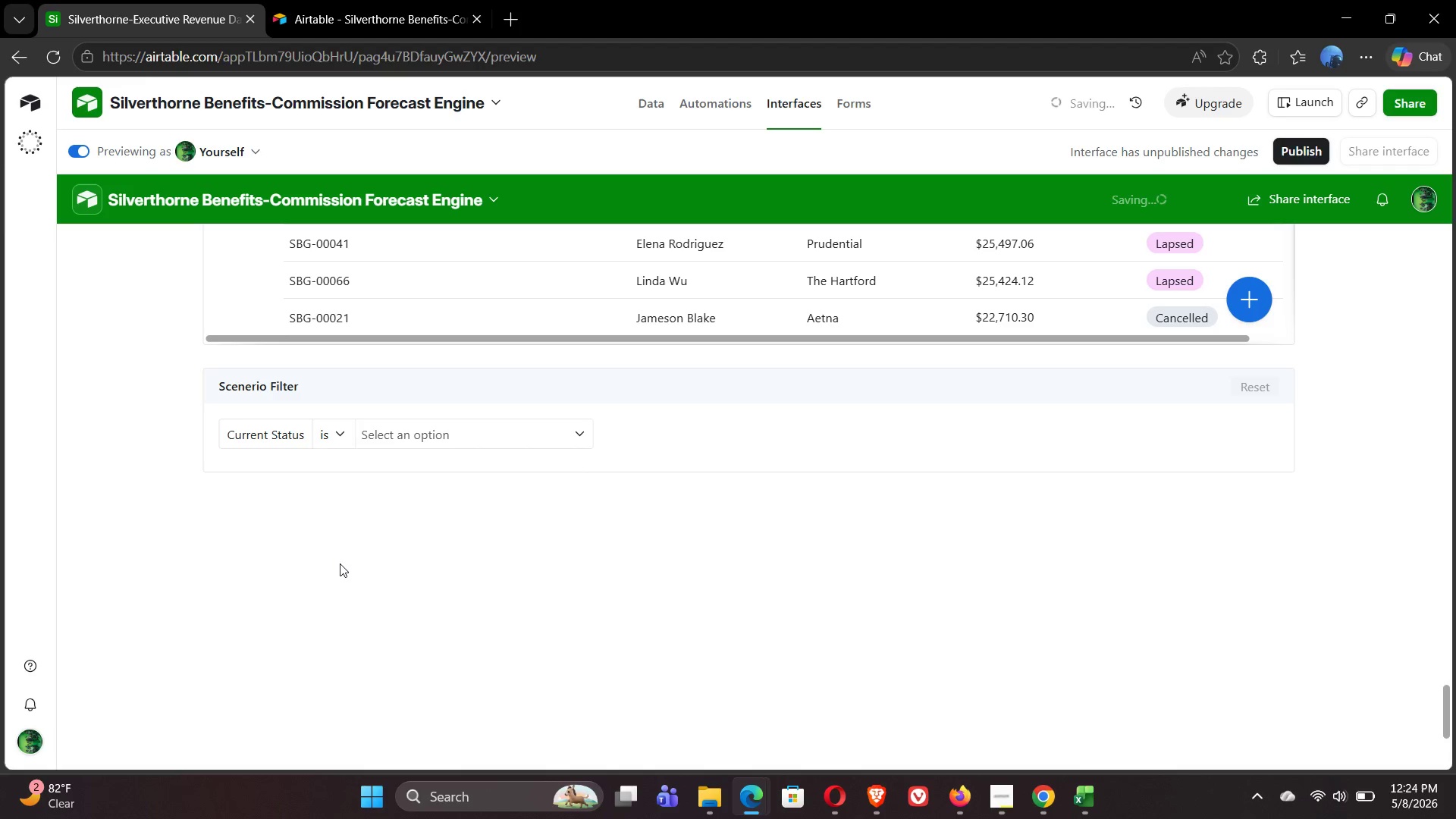 
wait(45.31)
 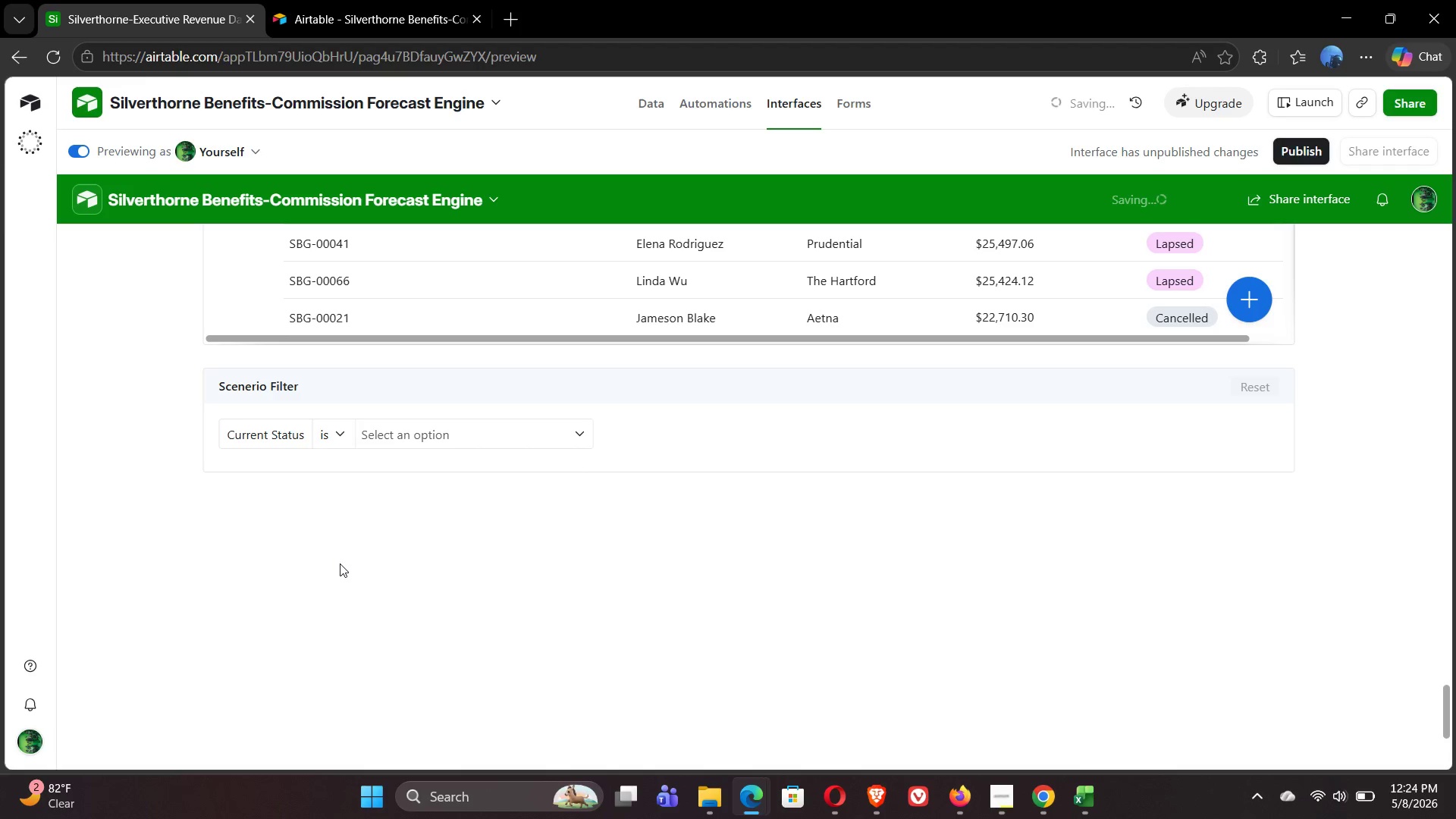 
left_click([712, 806])
 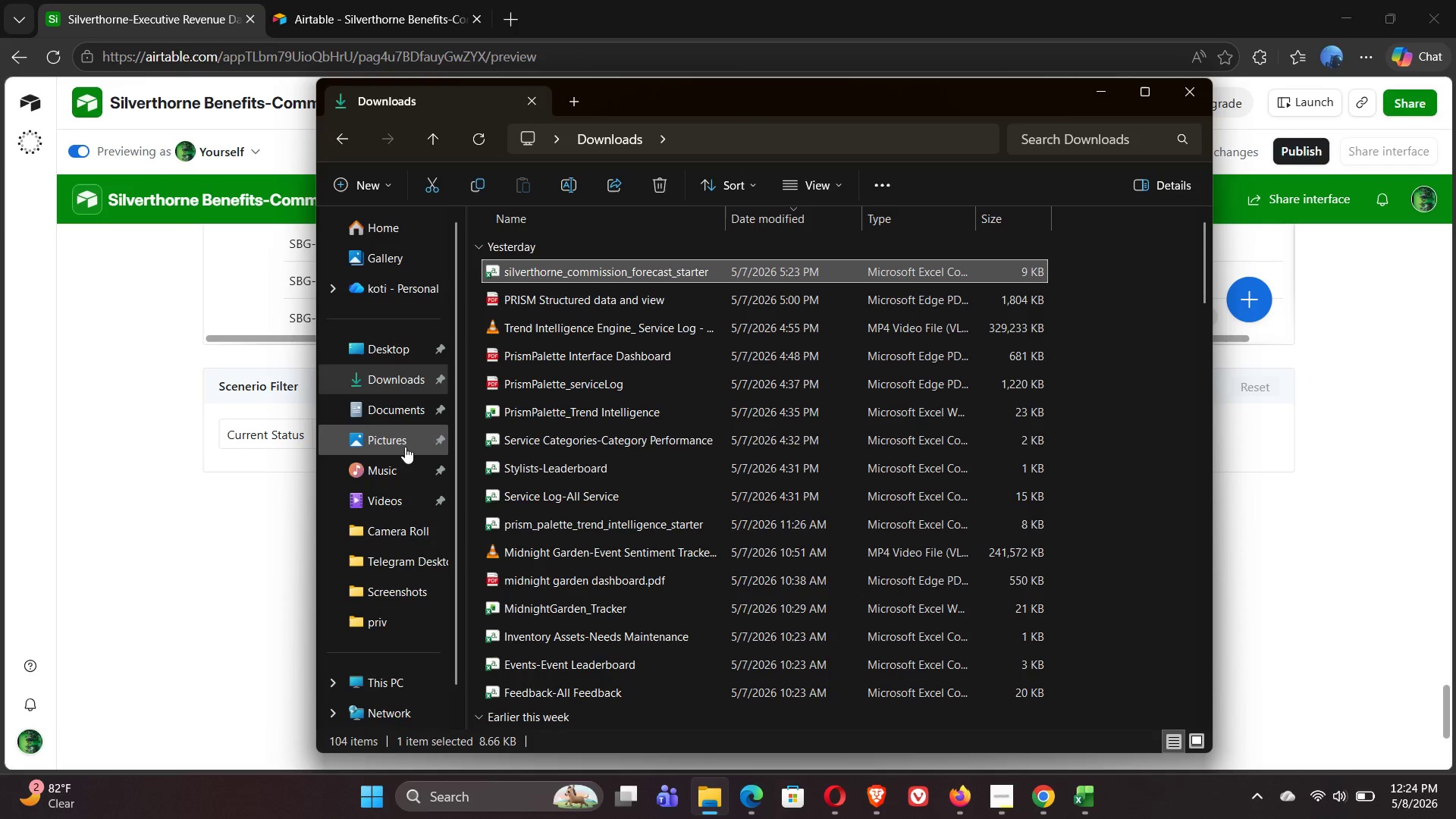 
left_click([391, 434])
 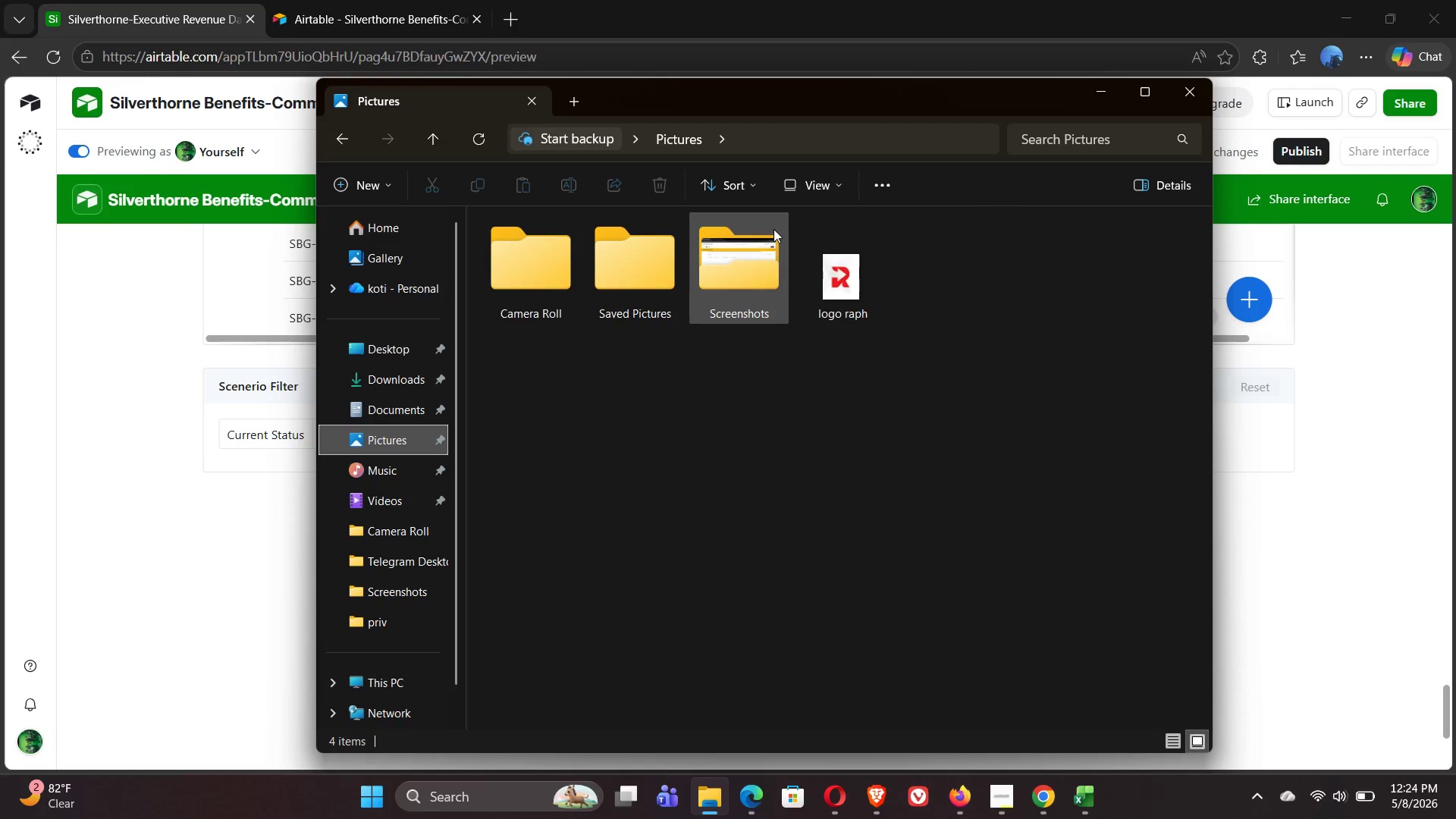 
double_click([742, 264])
 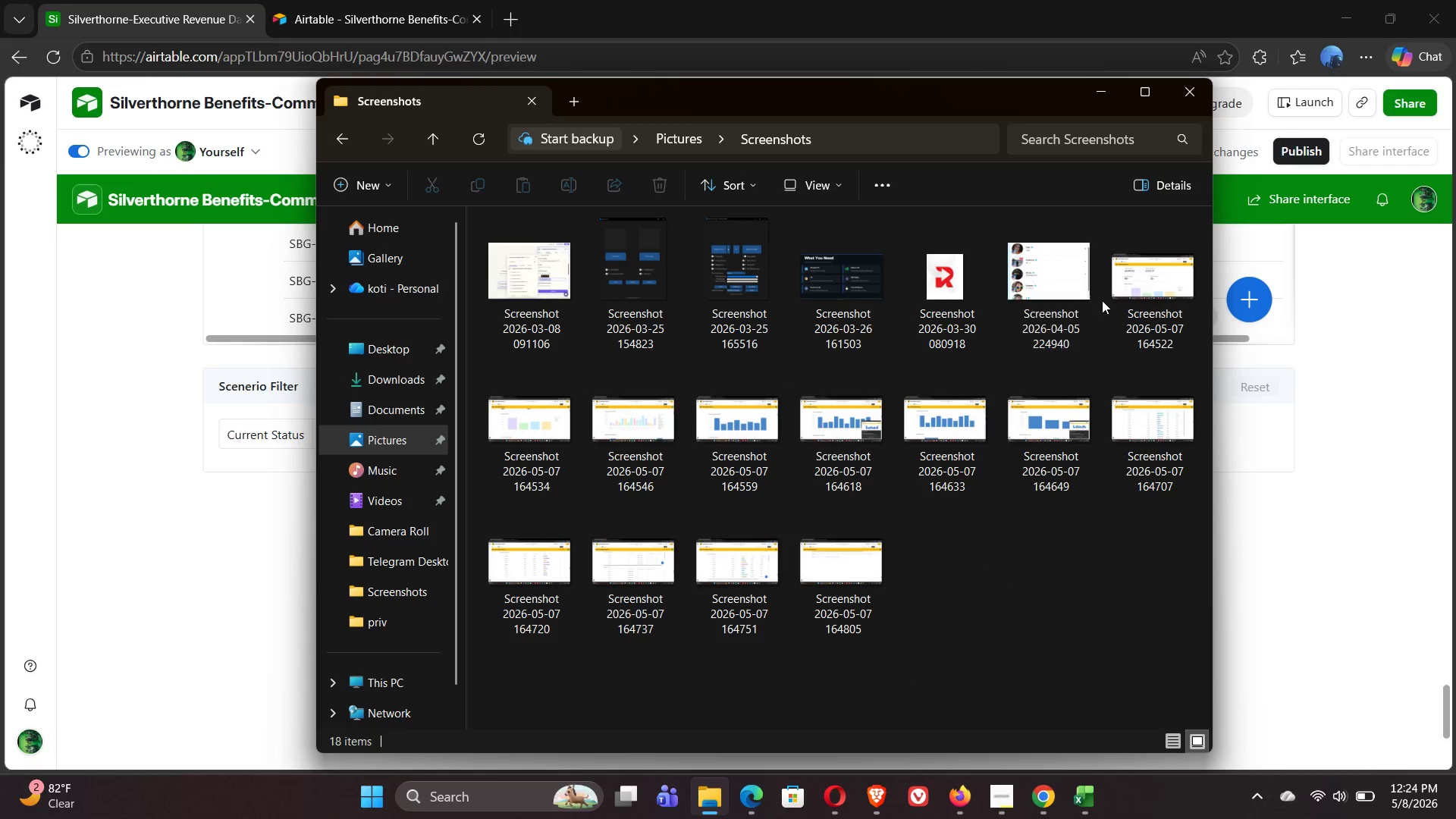 
left_click([1131, 307])
 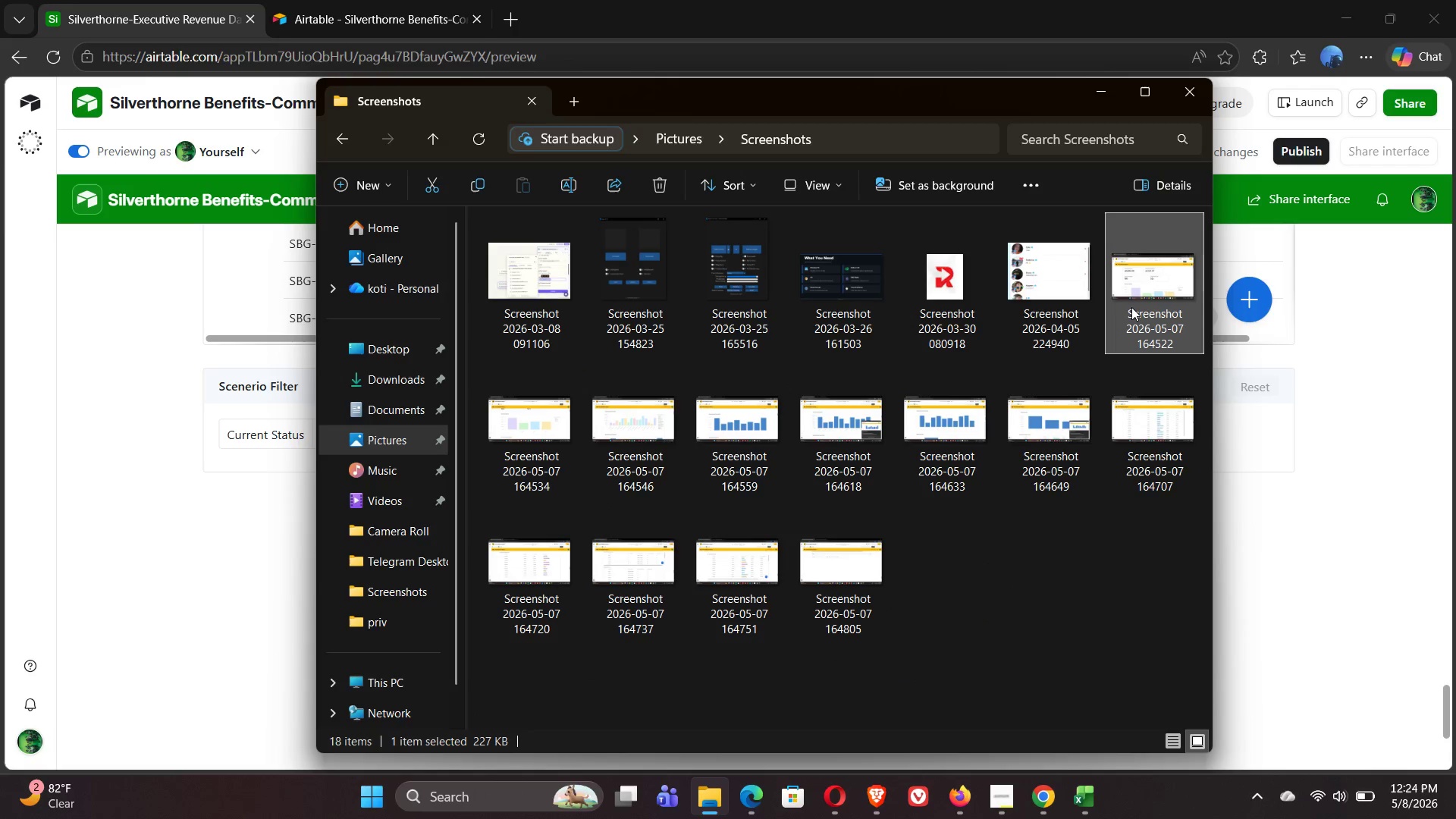 
key(Shift+ArrowDown)
 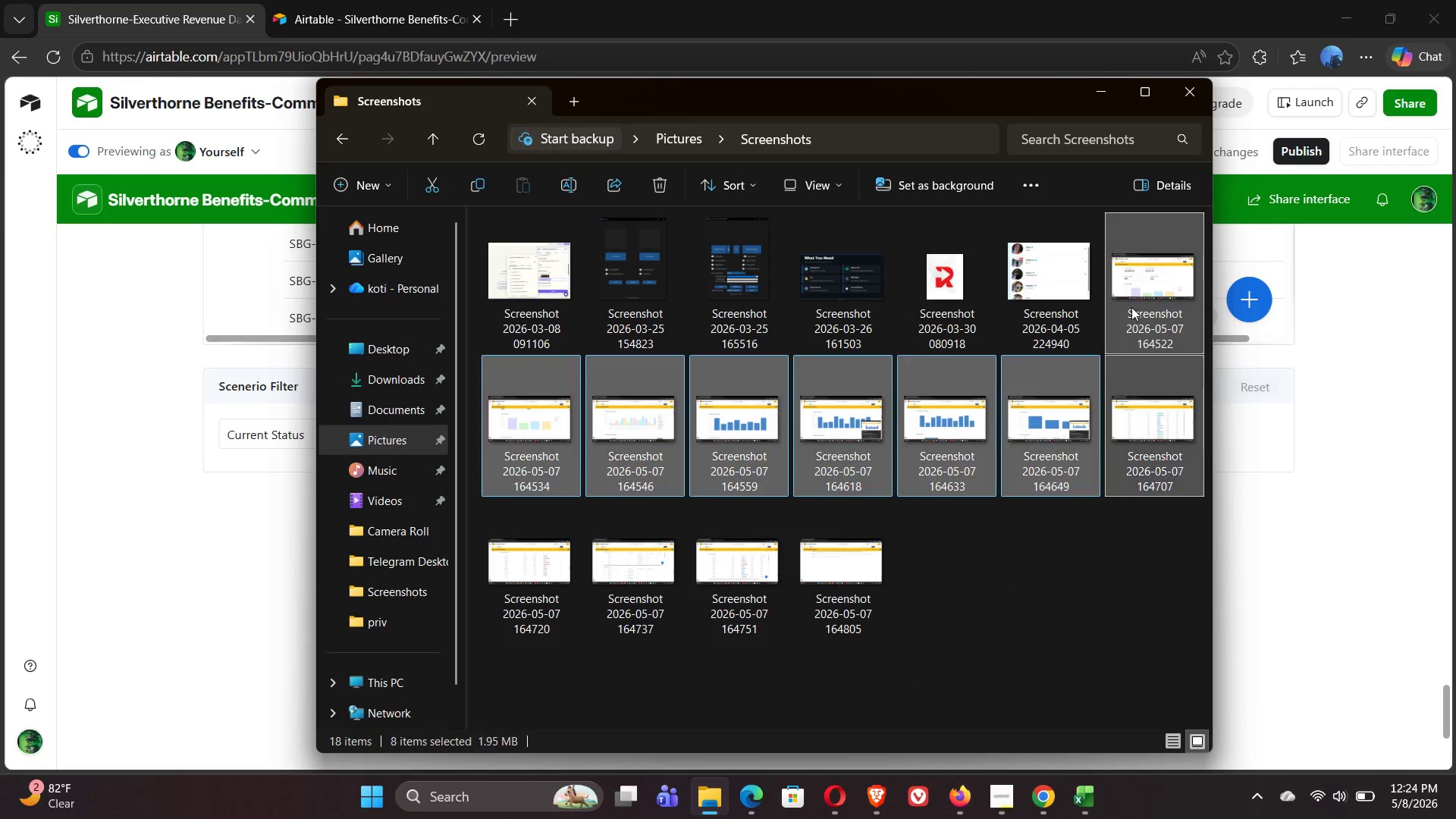 
key(Shift+ArrowDown)
 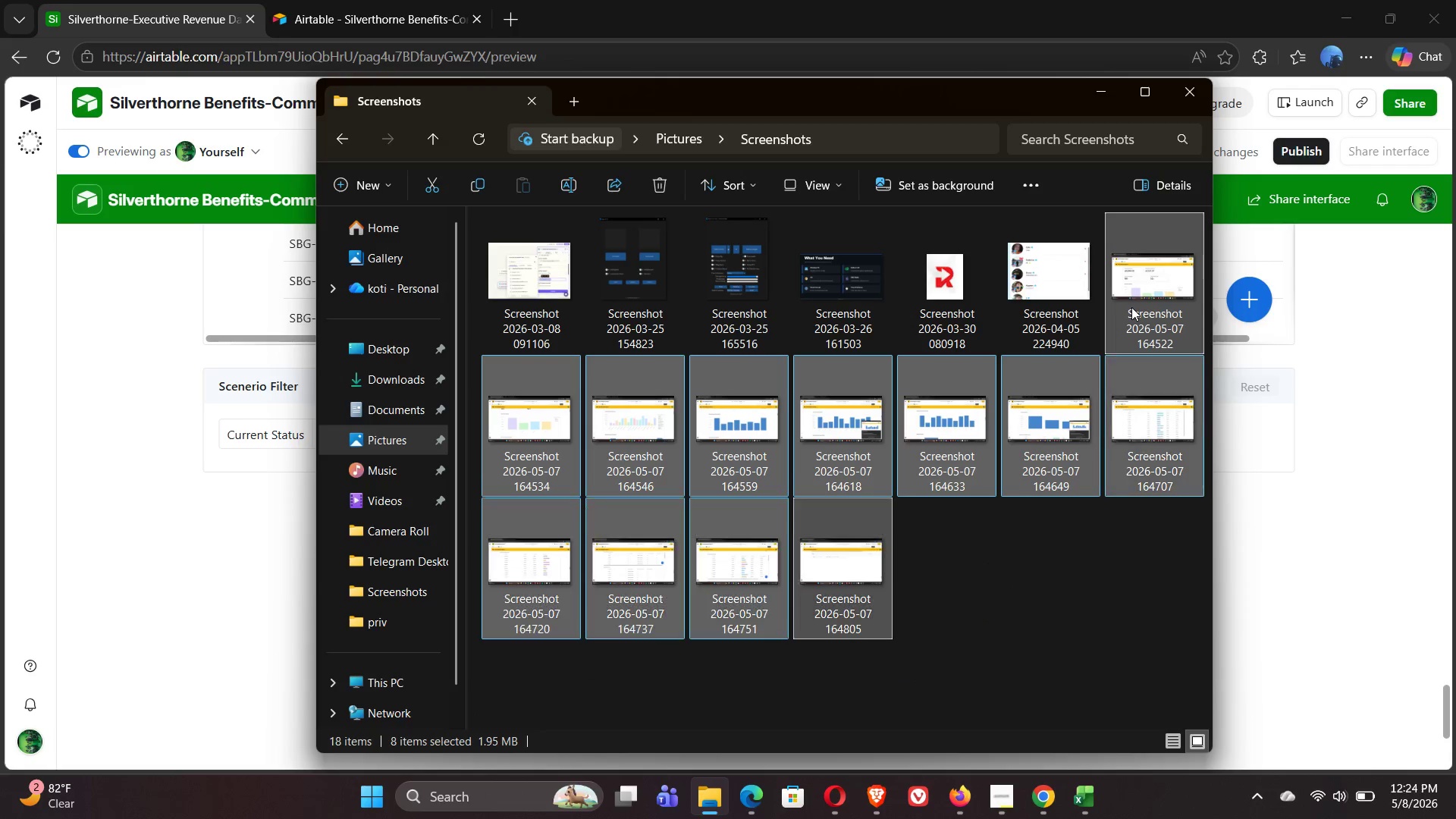 
key(Shift+ArrowDown)
 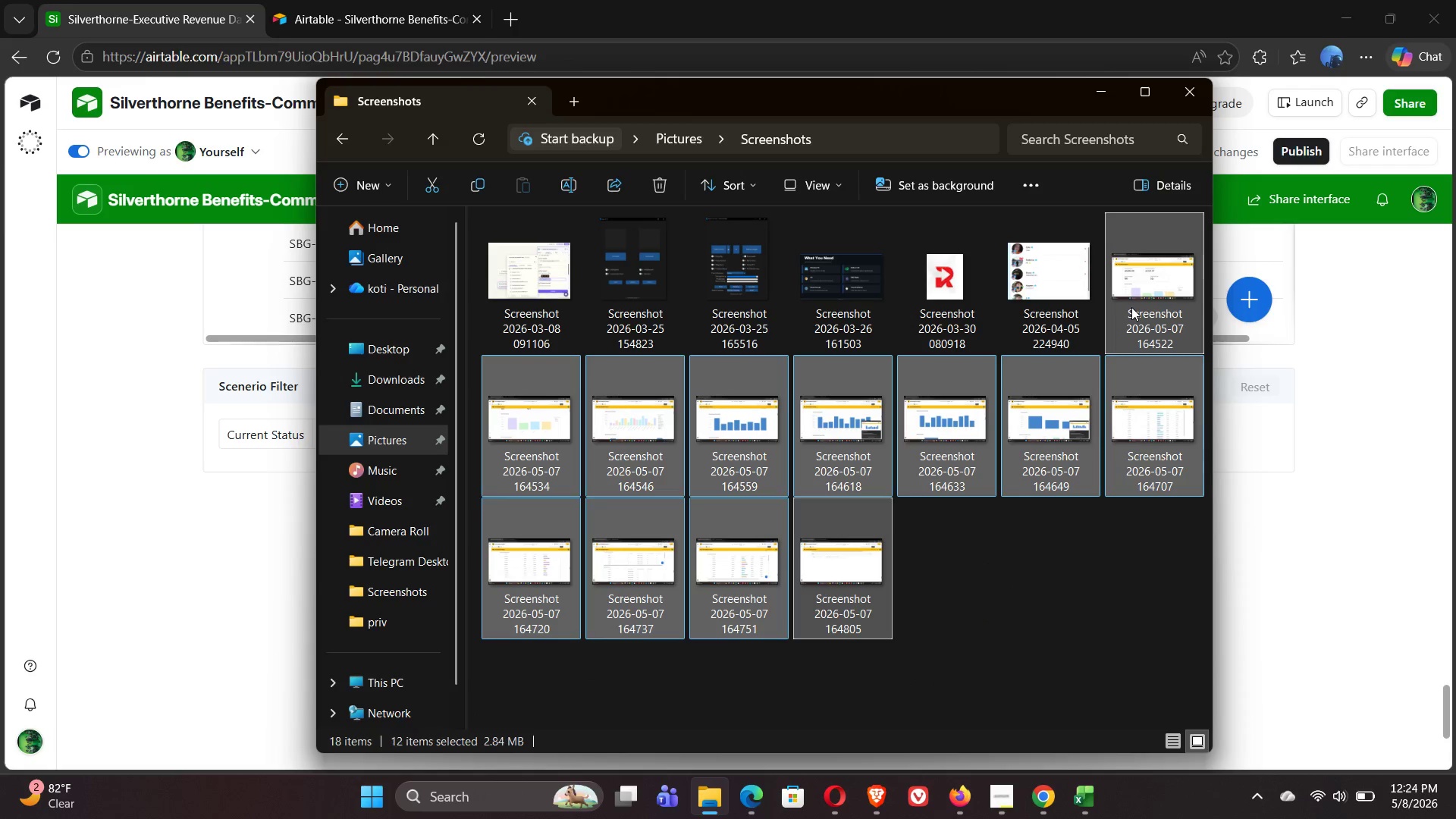 
key(Shift+ArrowDown)
 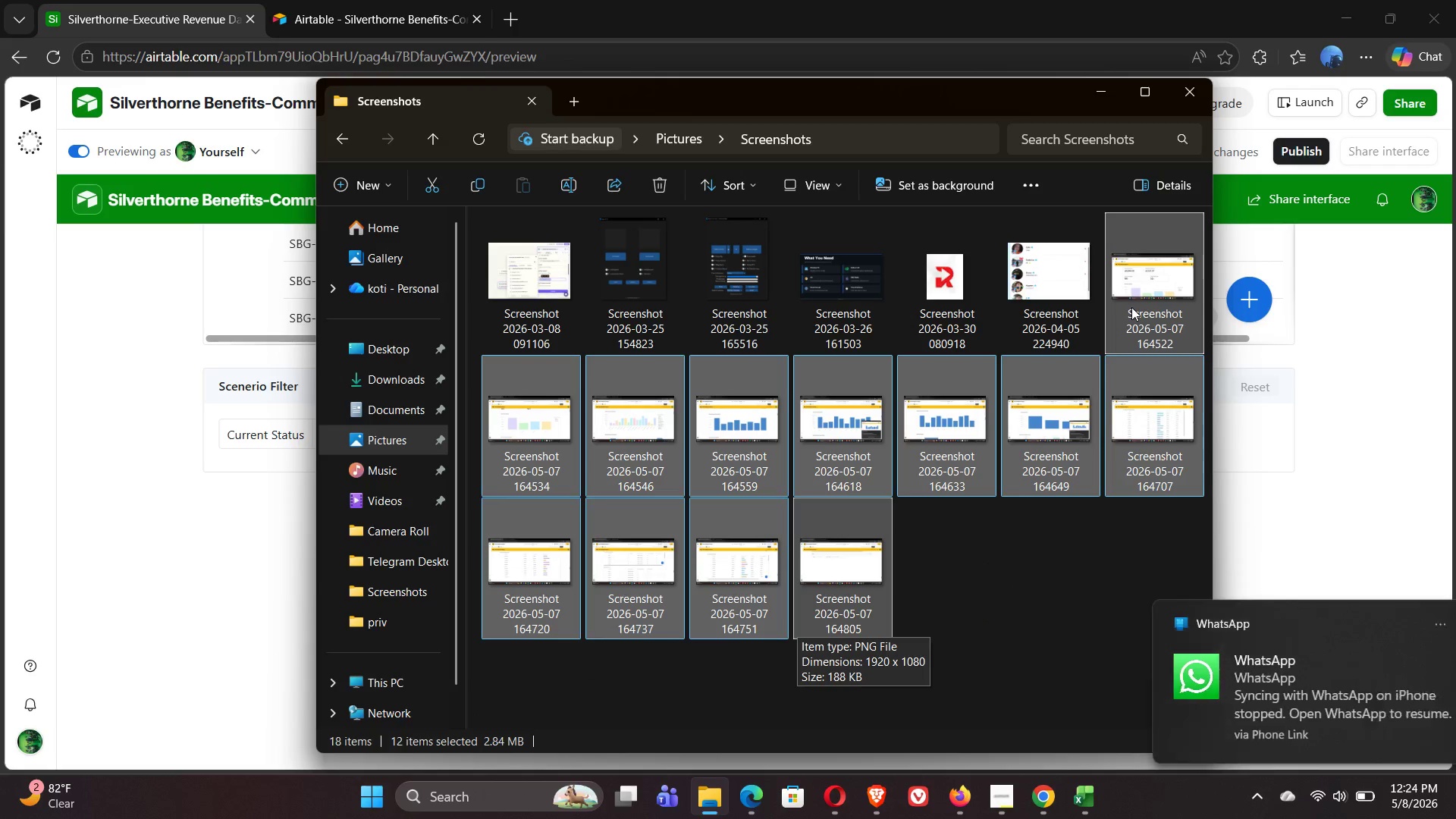 
wait(5.91)
 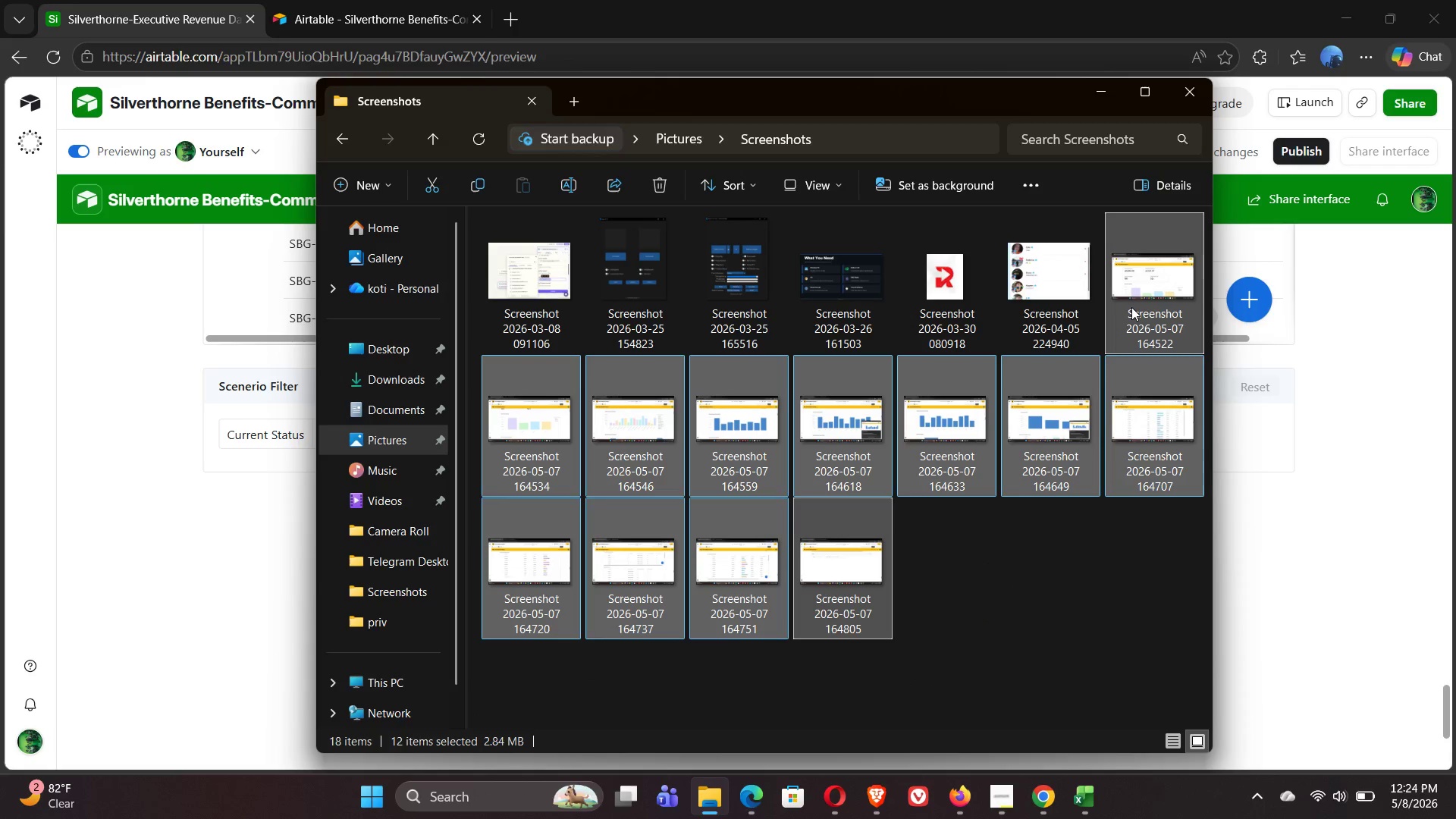 
key(Delete)
 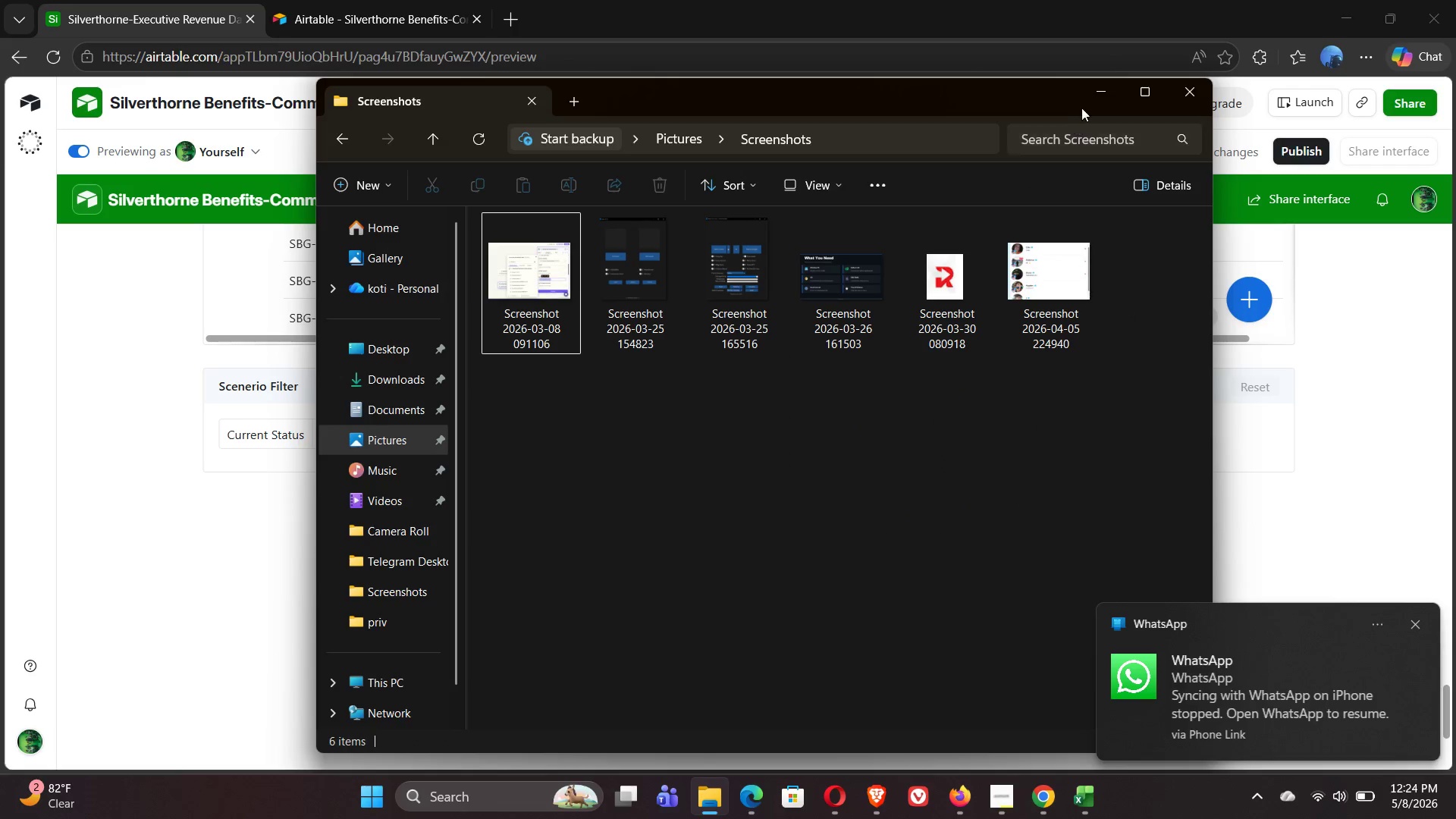 
left_click([1108, 92])
 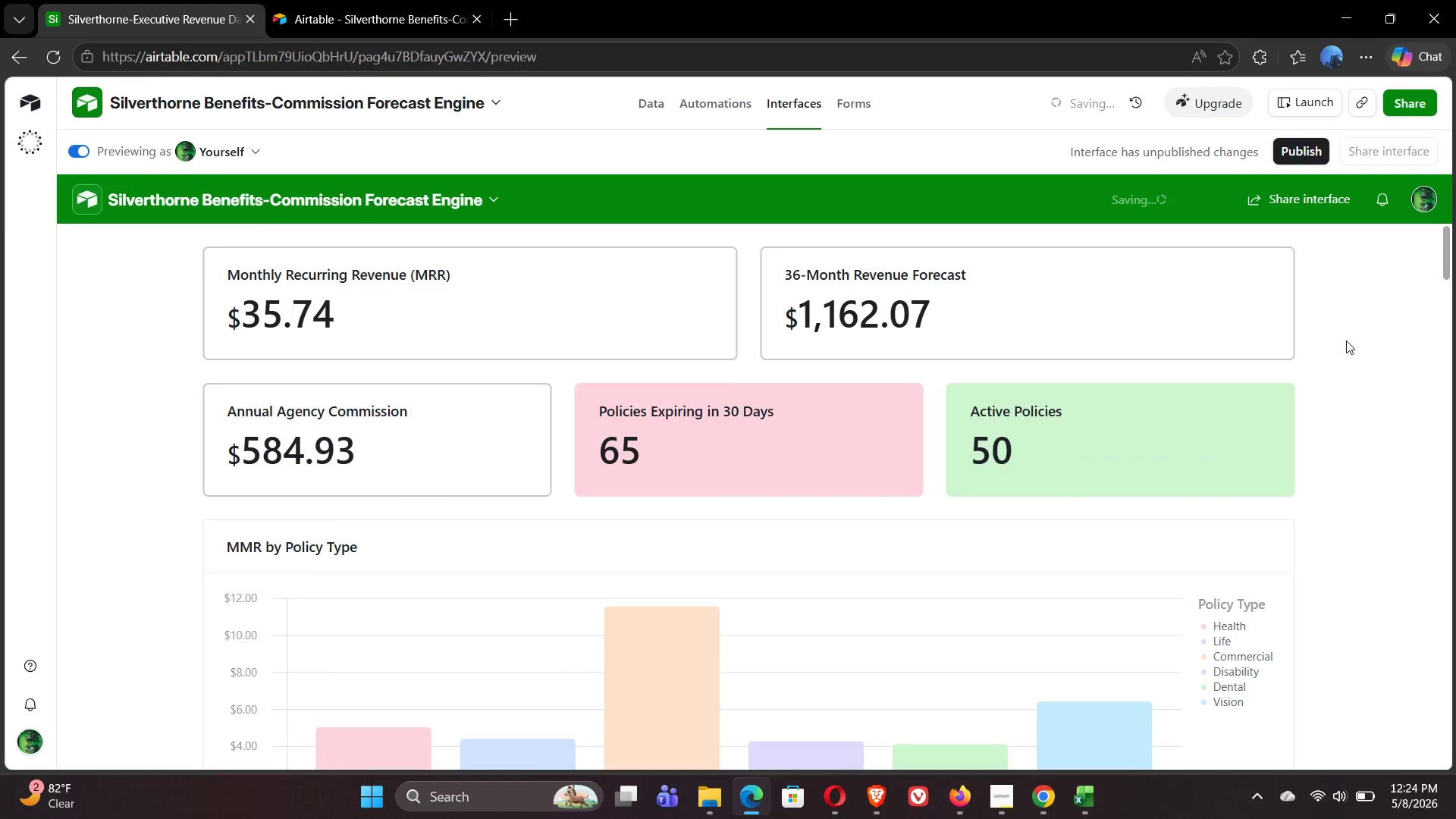 
wait(13.45)
 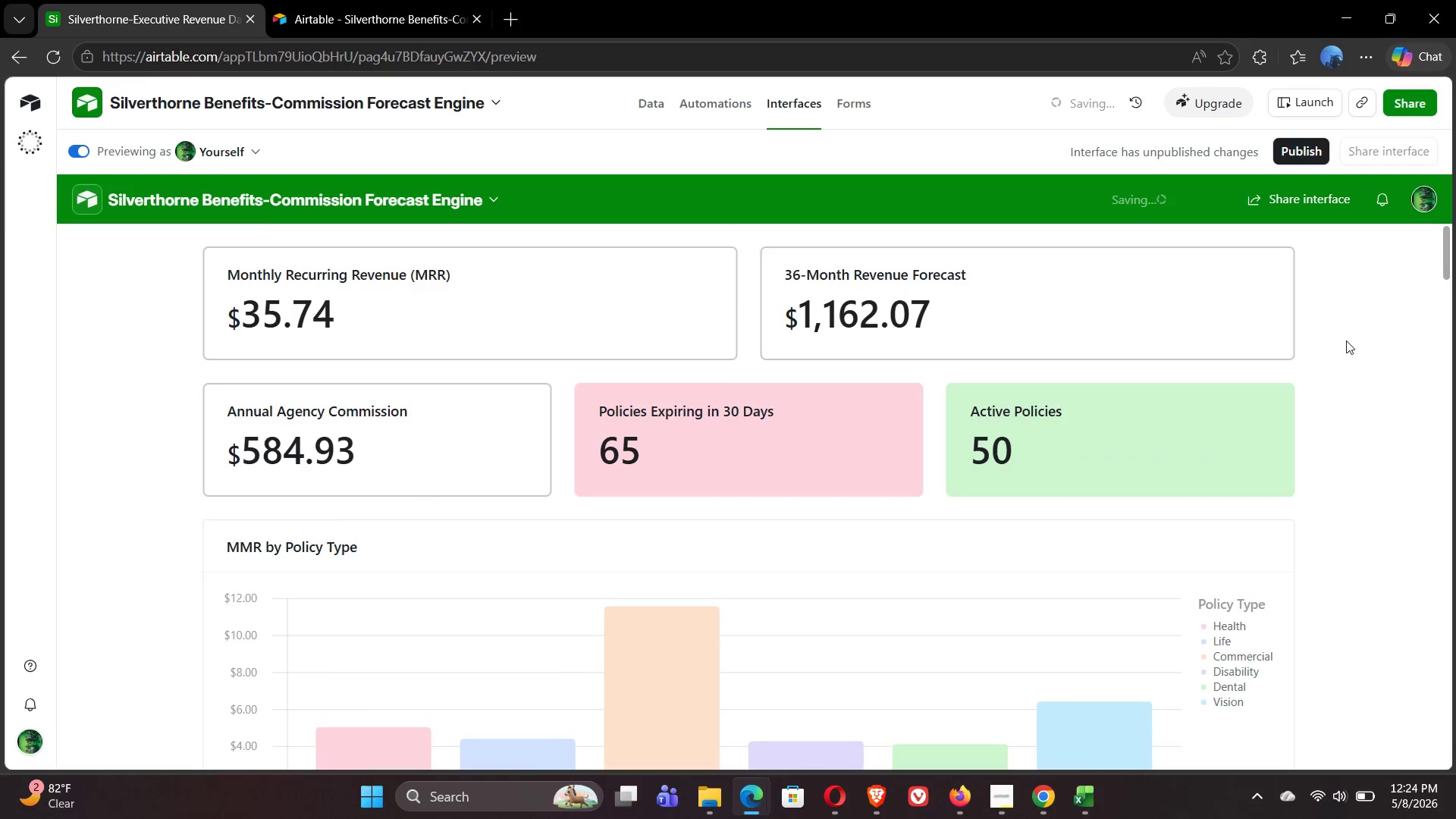 
left_click([1235, 309])
 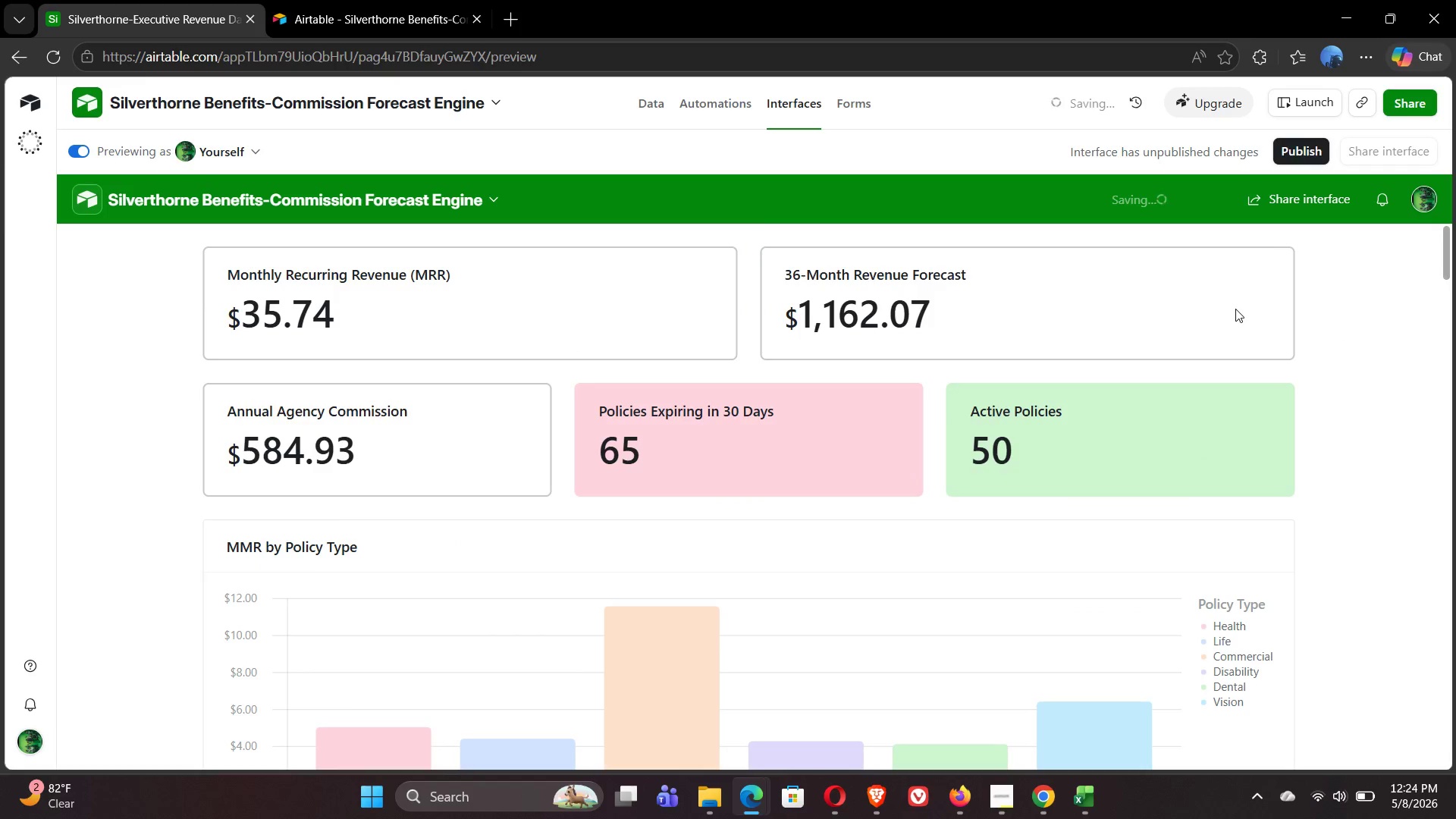 
double_click([1235, 309])
 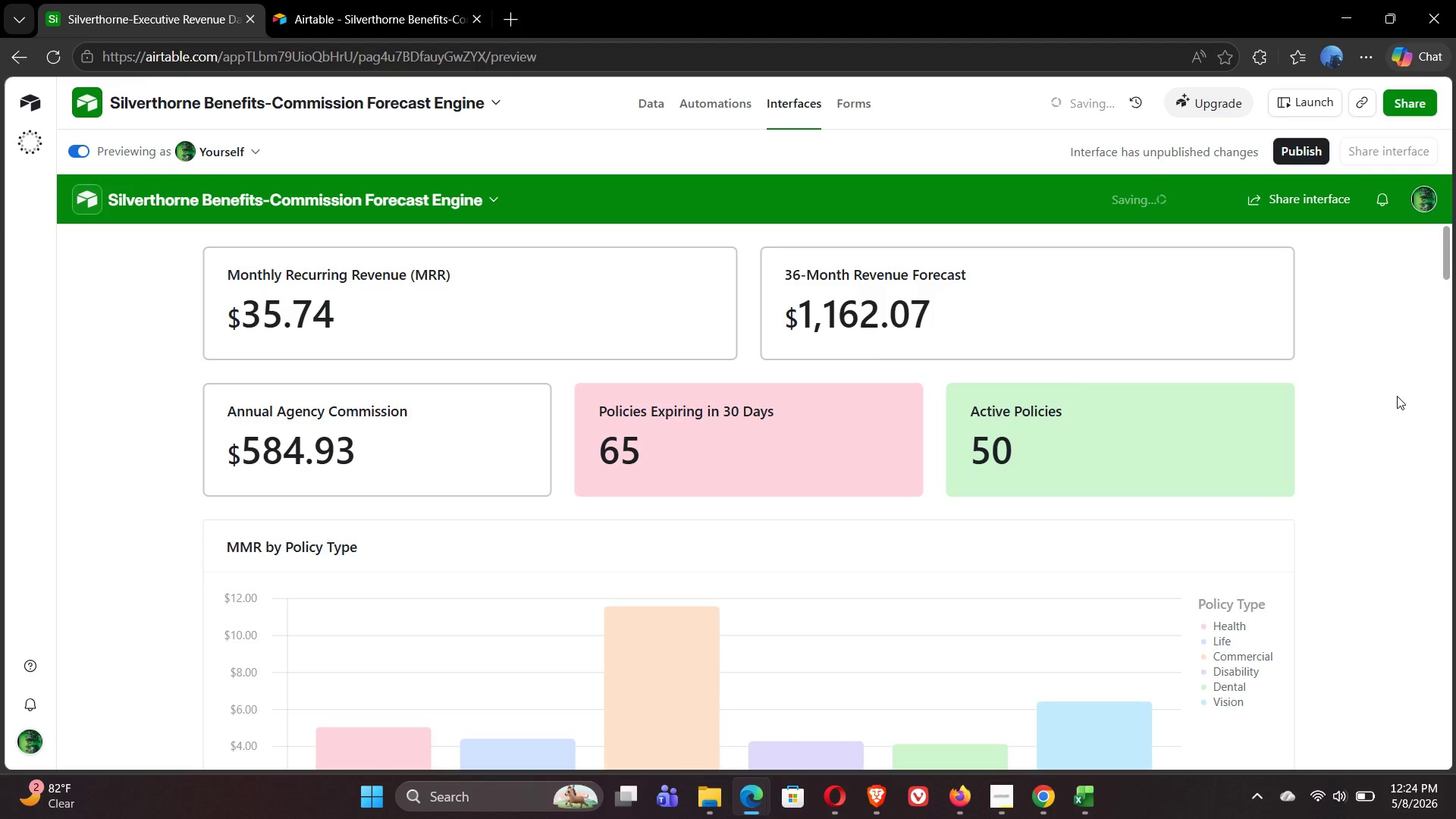 
wait(7.05)
 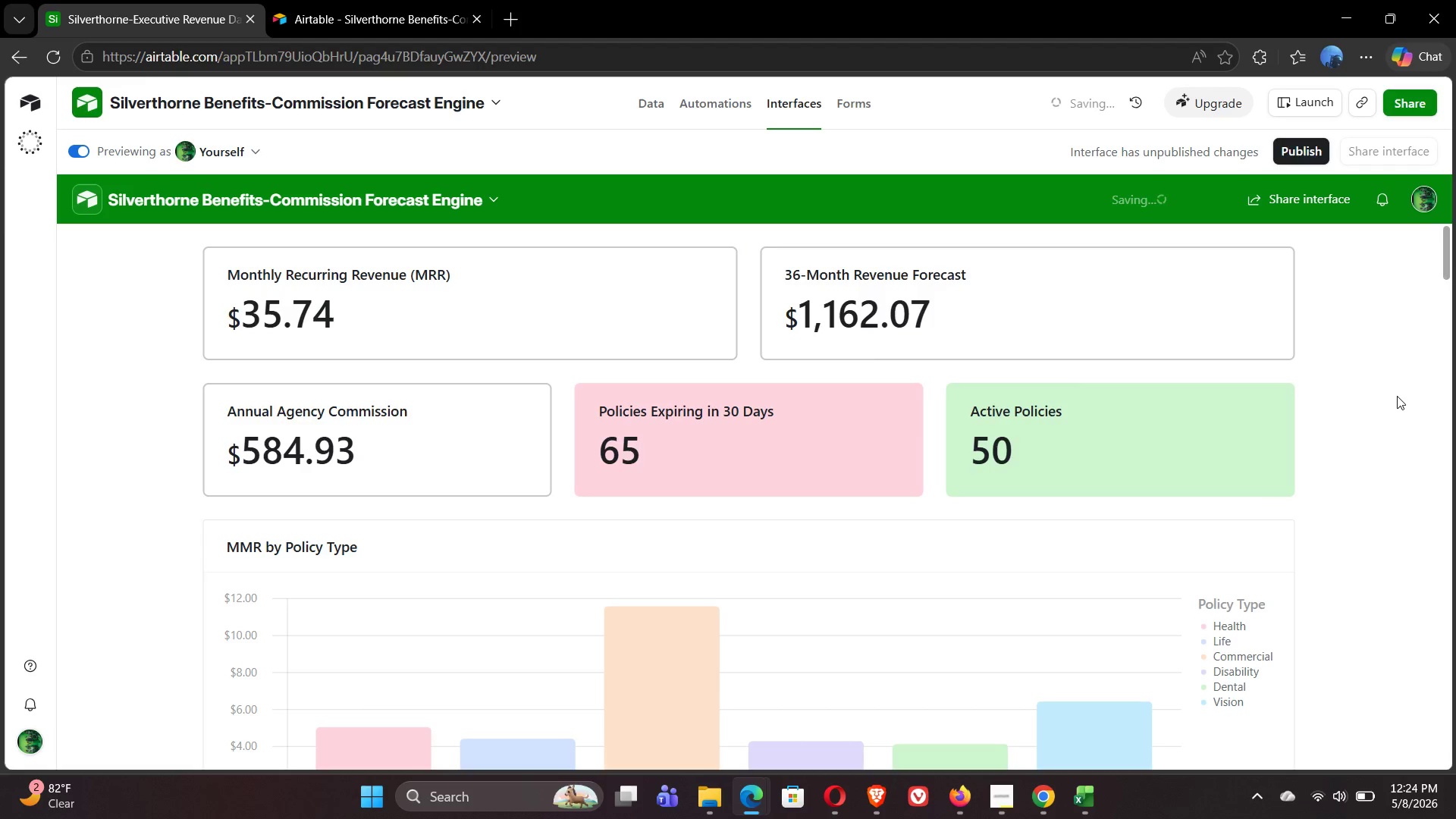 
key(Meta+Shift+S)
 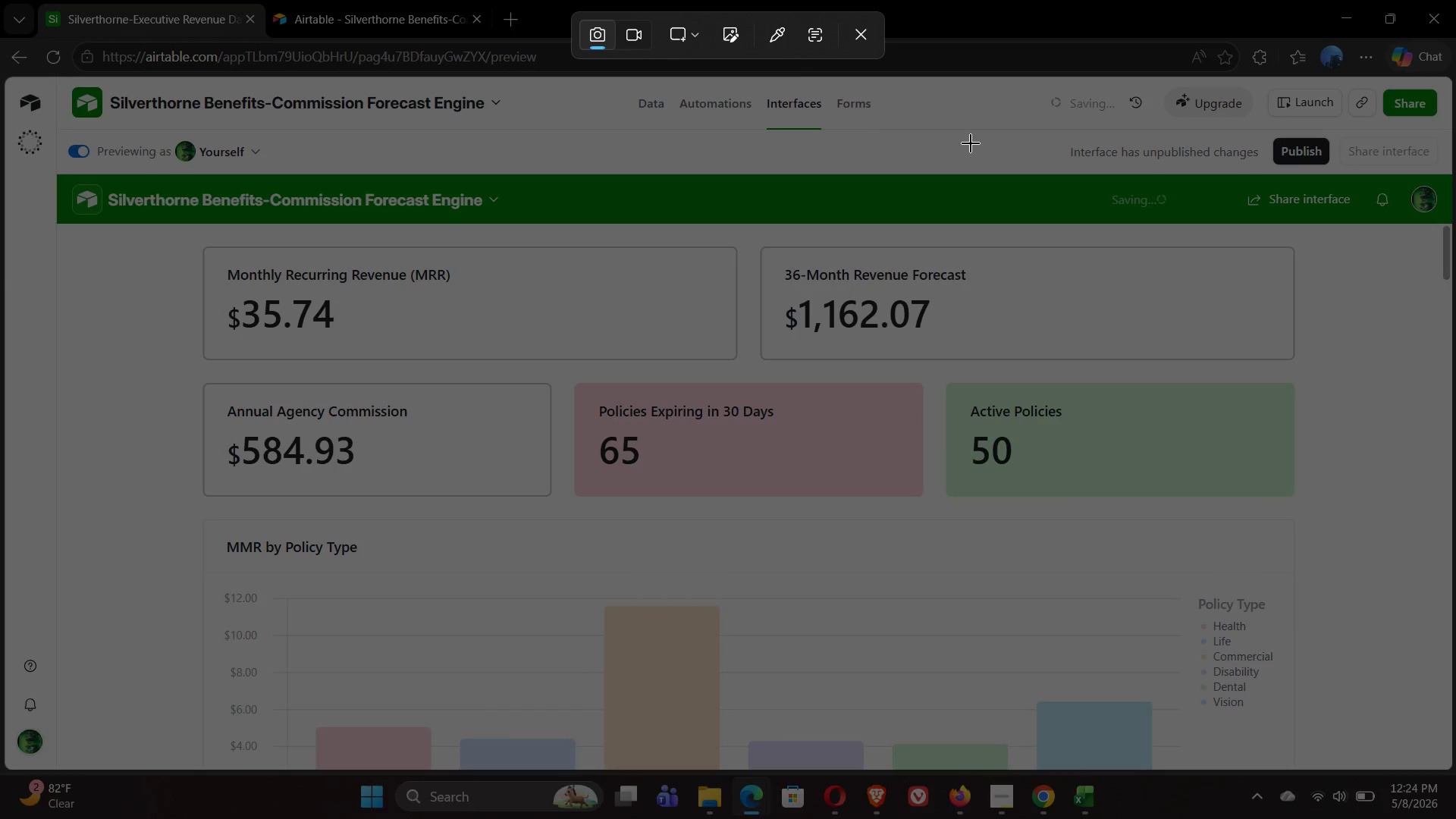 
left_click([680, 36])
 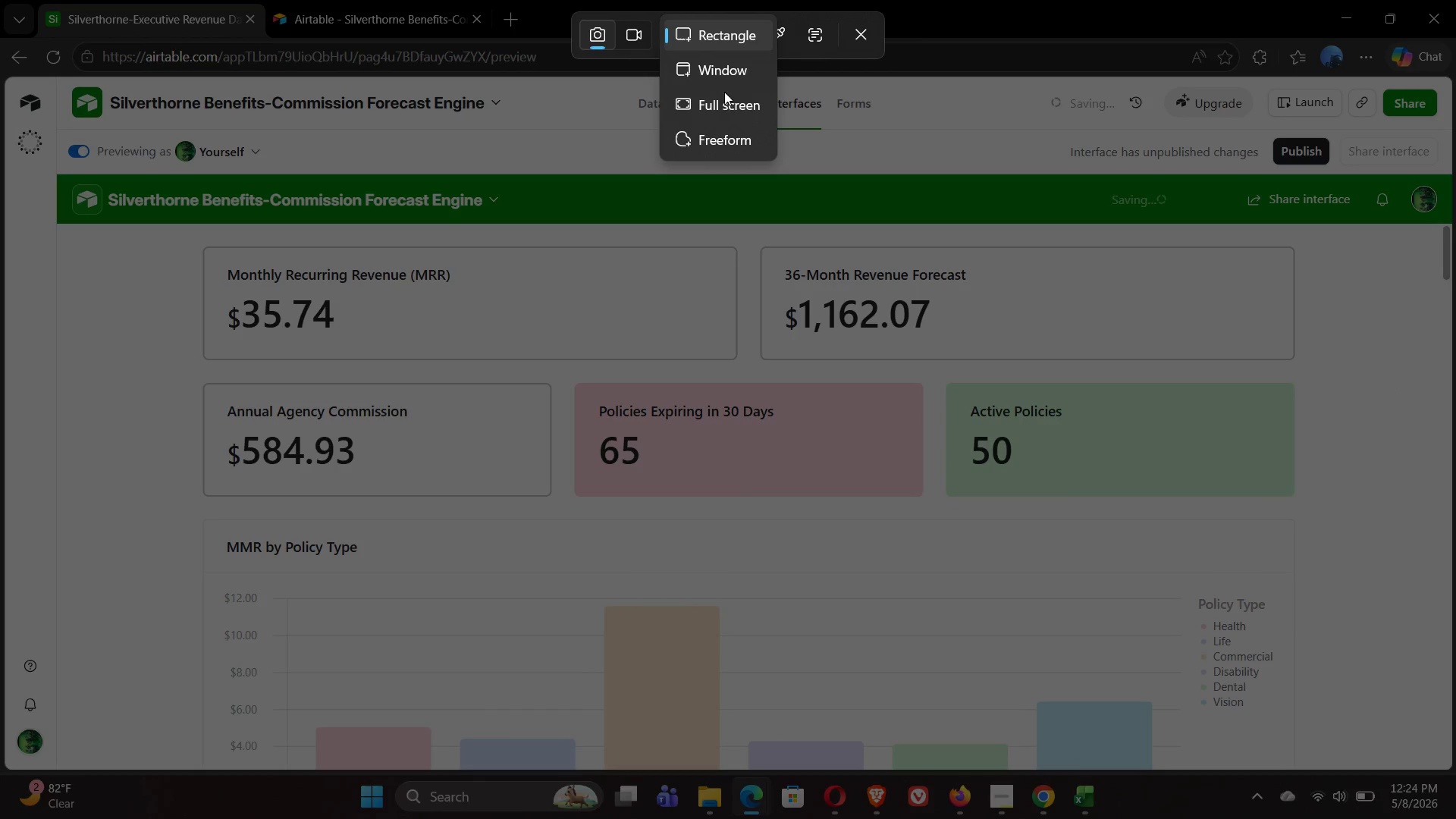 
left_click([724, 108])
 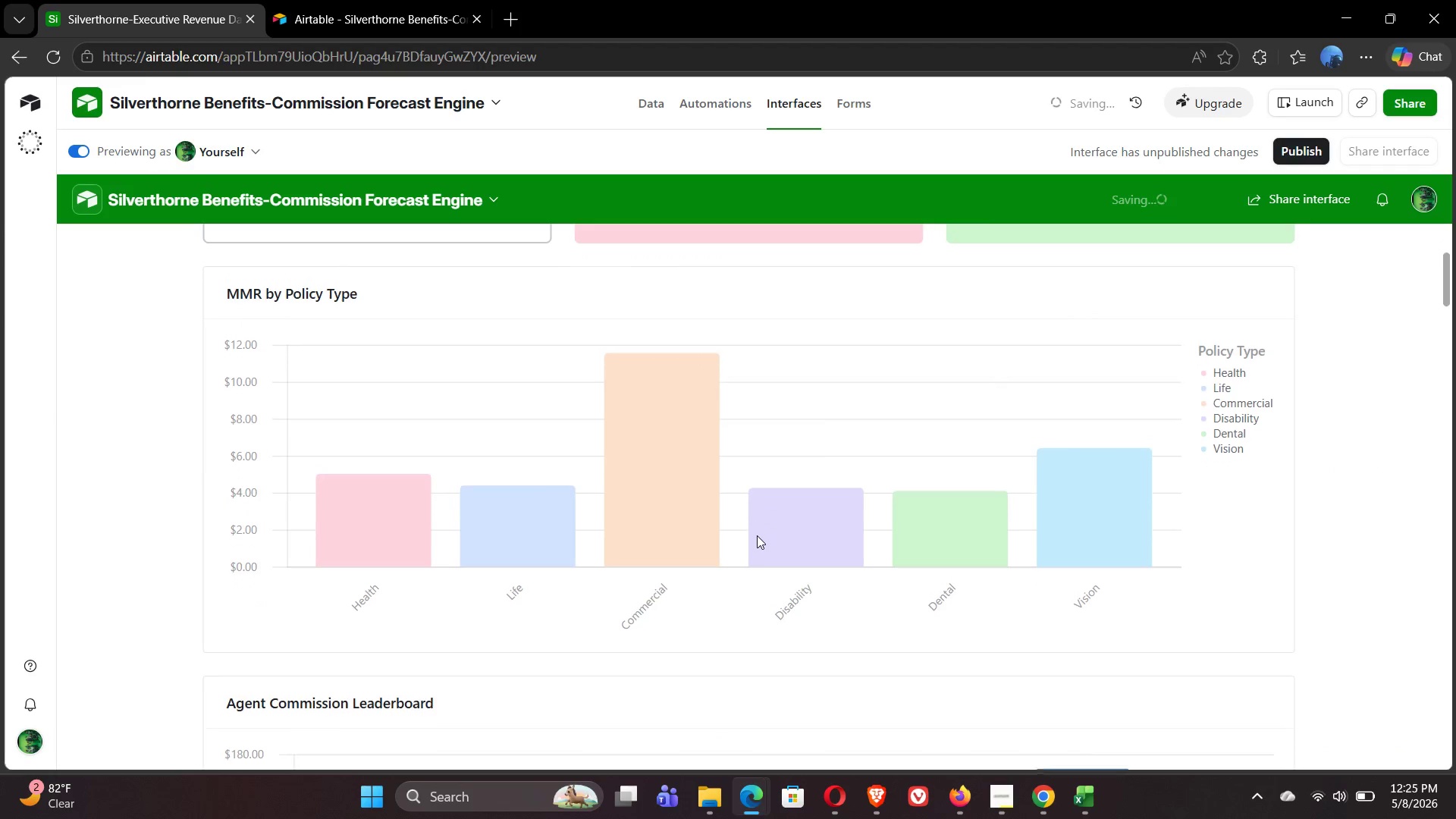 
wait(17.39)
 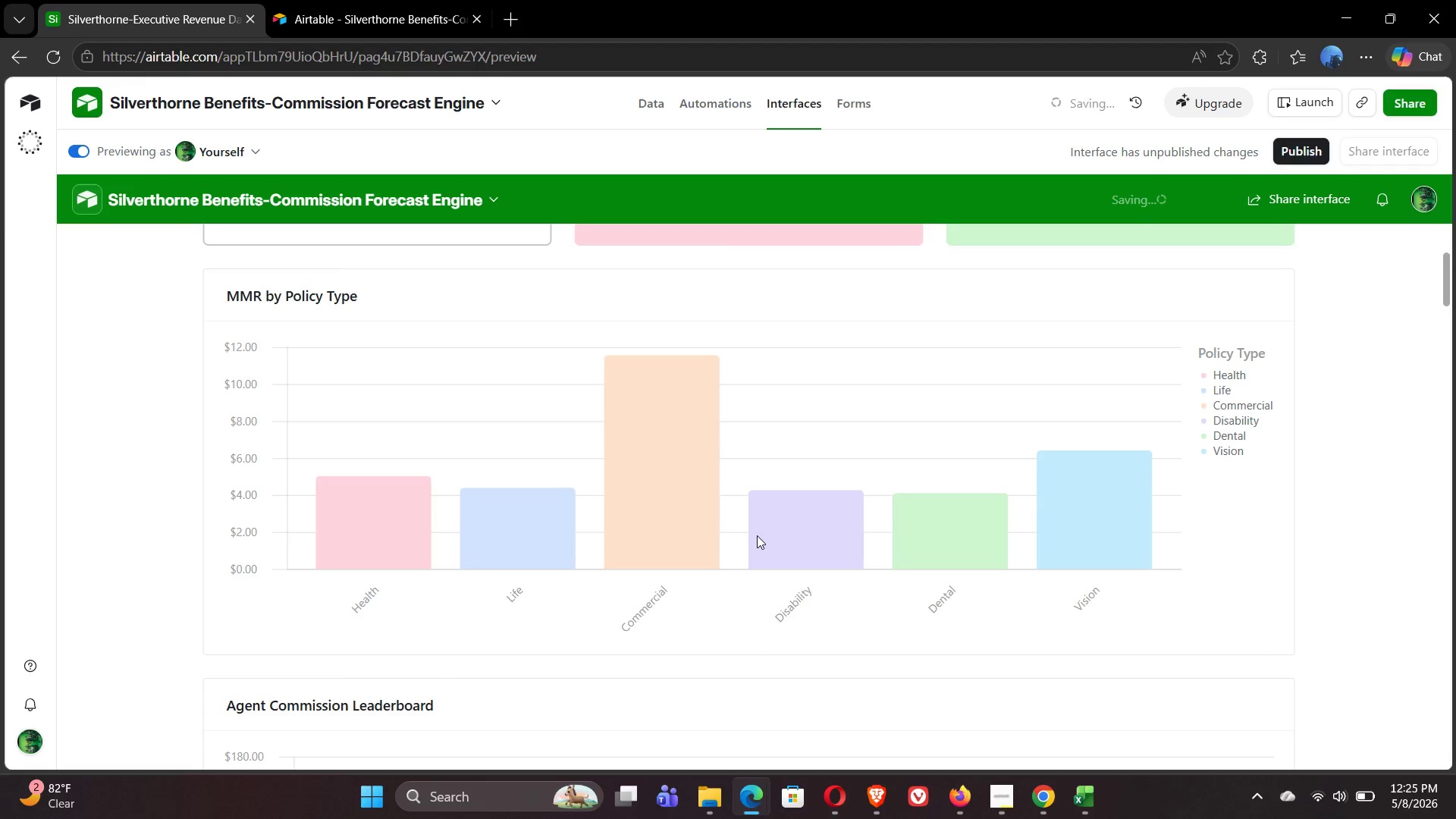 
key(Meta+Shift+S)
 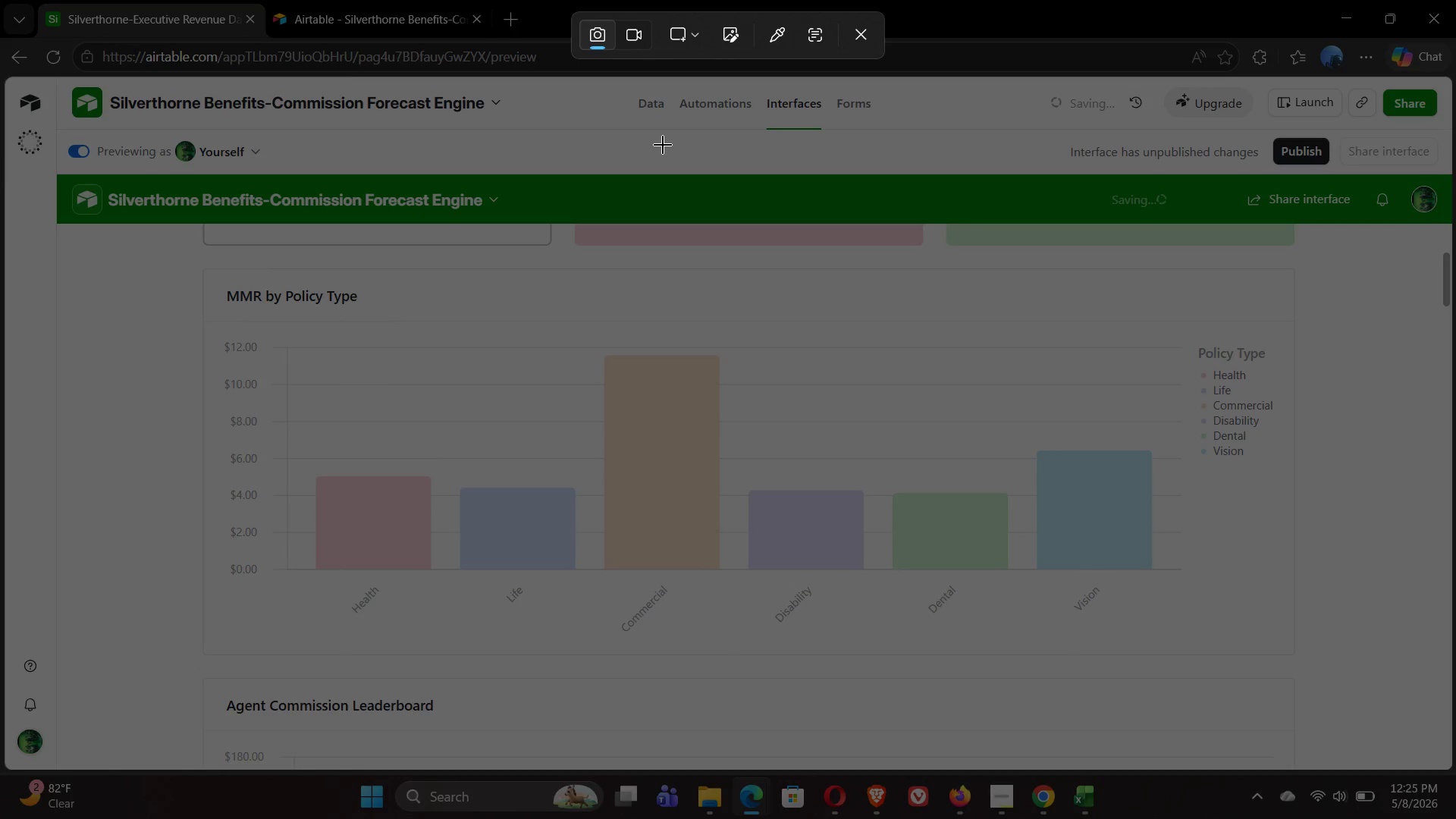 
left_click([691, 42])
 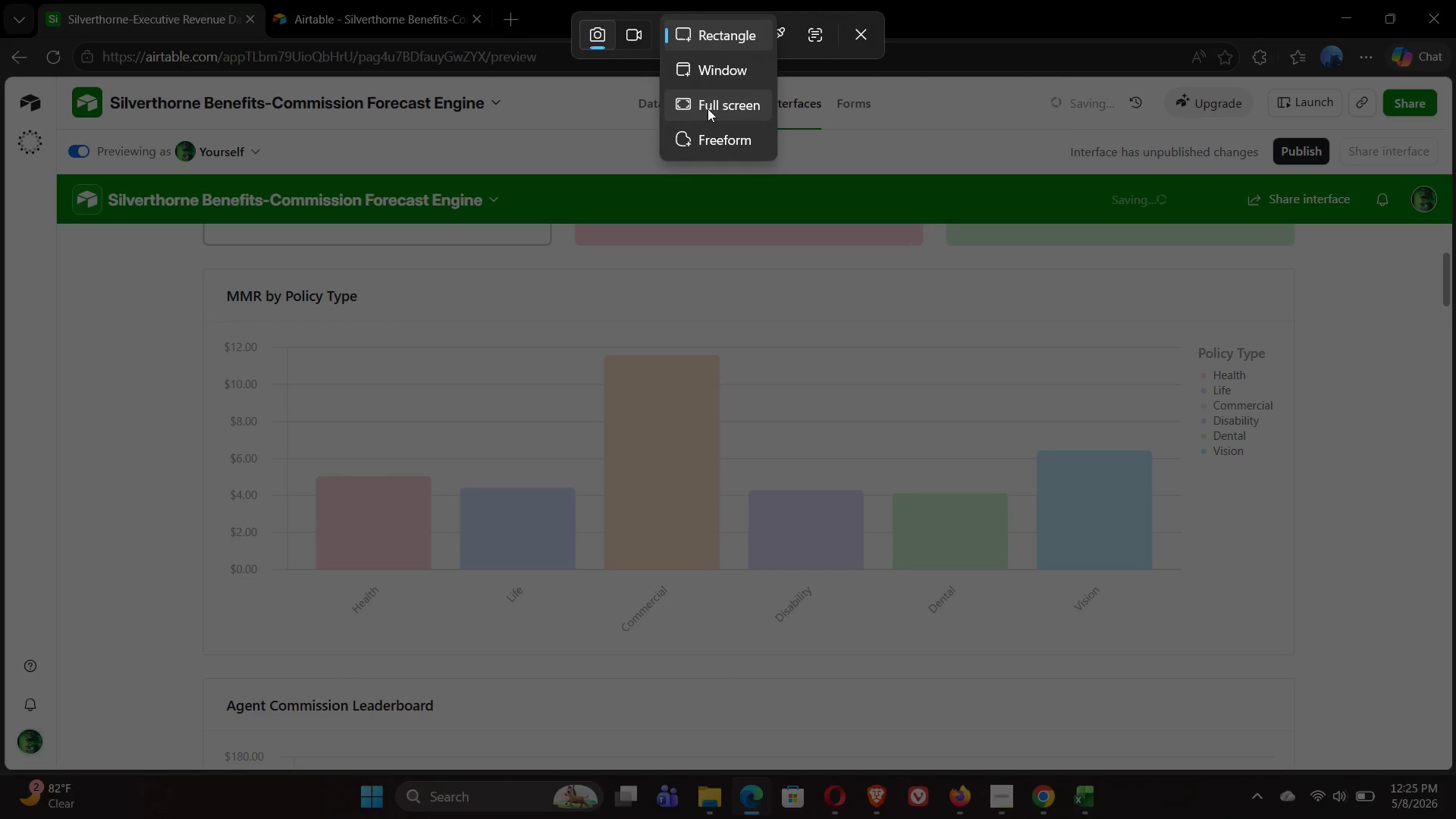 
left_click([708, 108])
 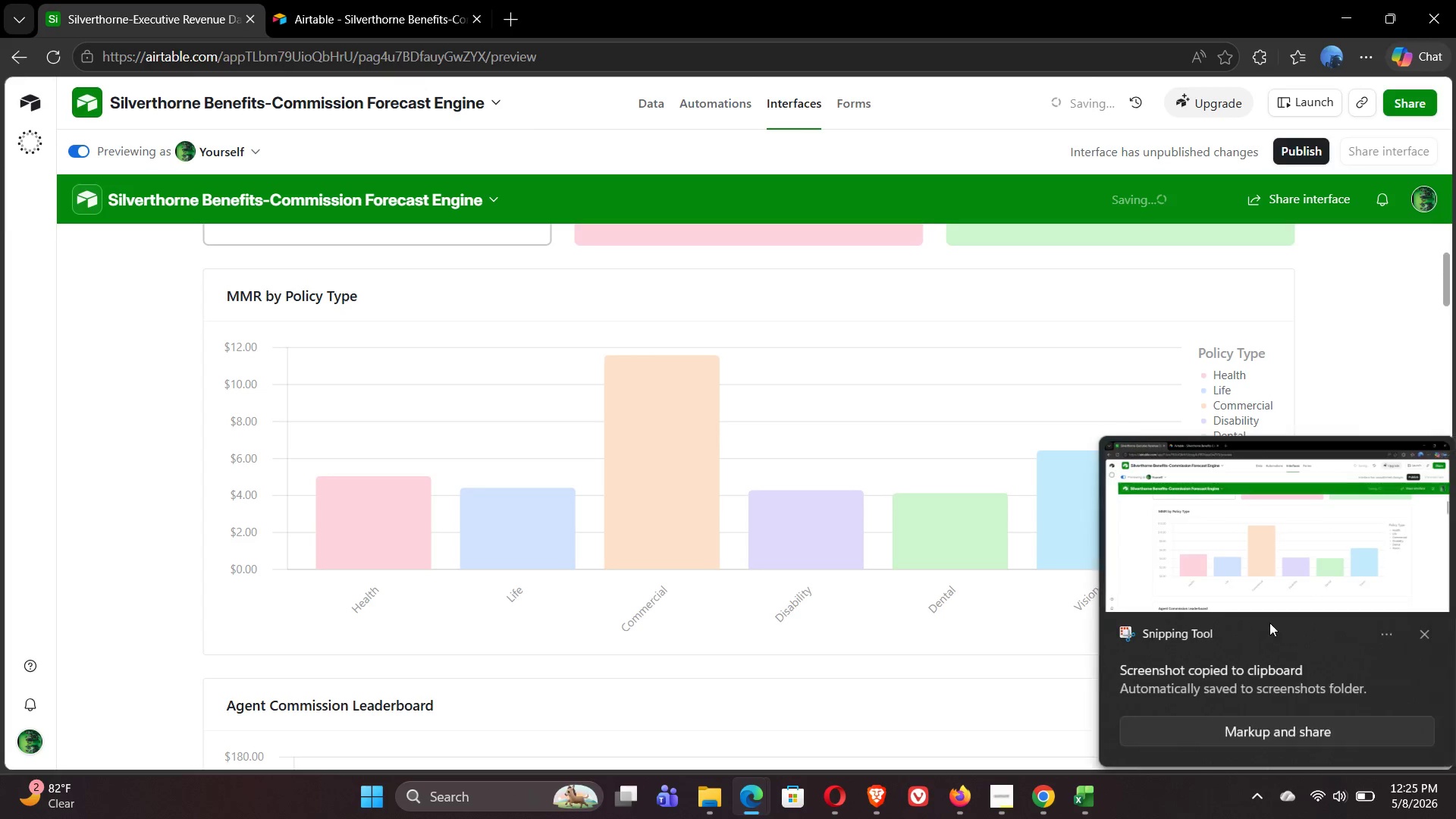 
left_click([1327, 417])
 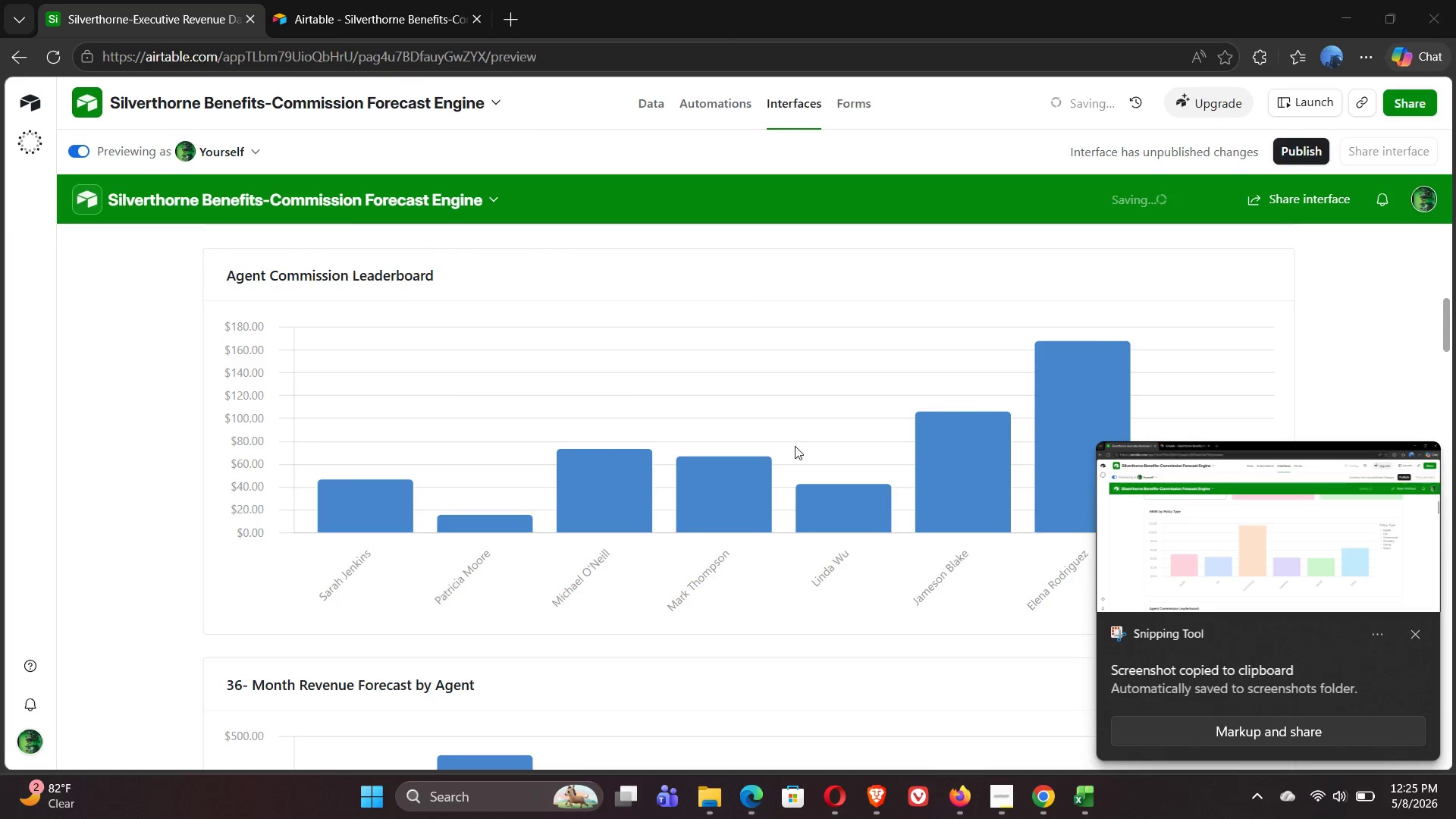 
scroll: coordinate [1327, 417], scroll_direction: down, amount: 3.0
 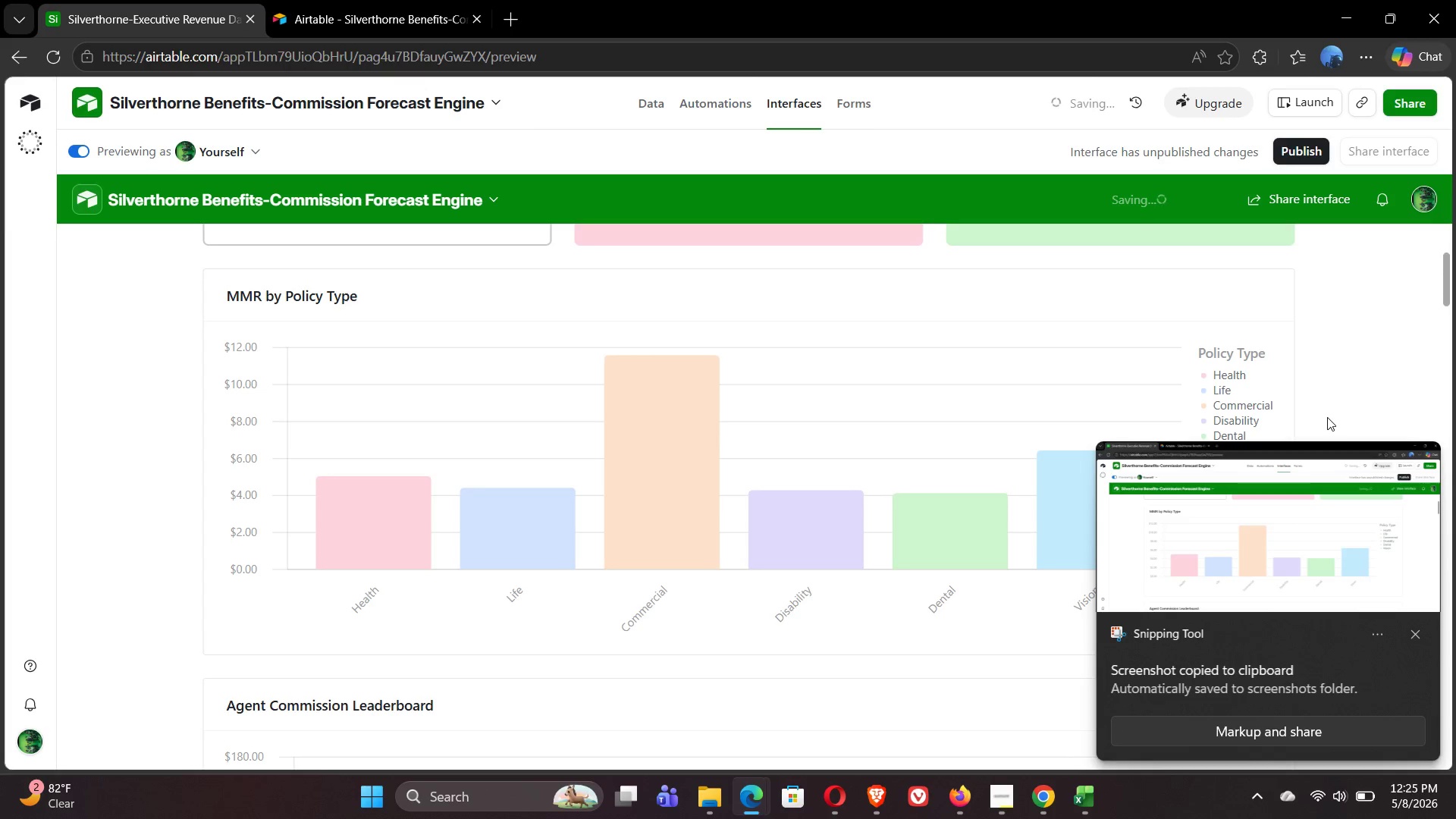 
wait(8.91)
 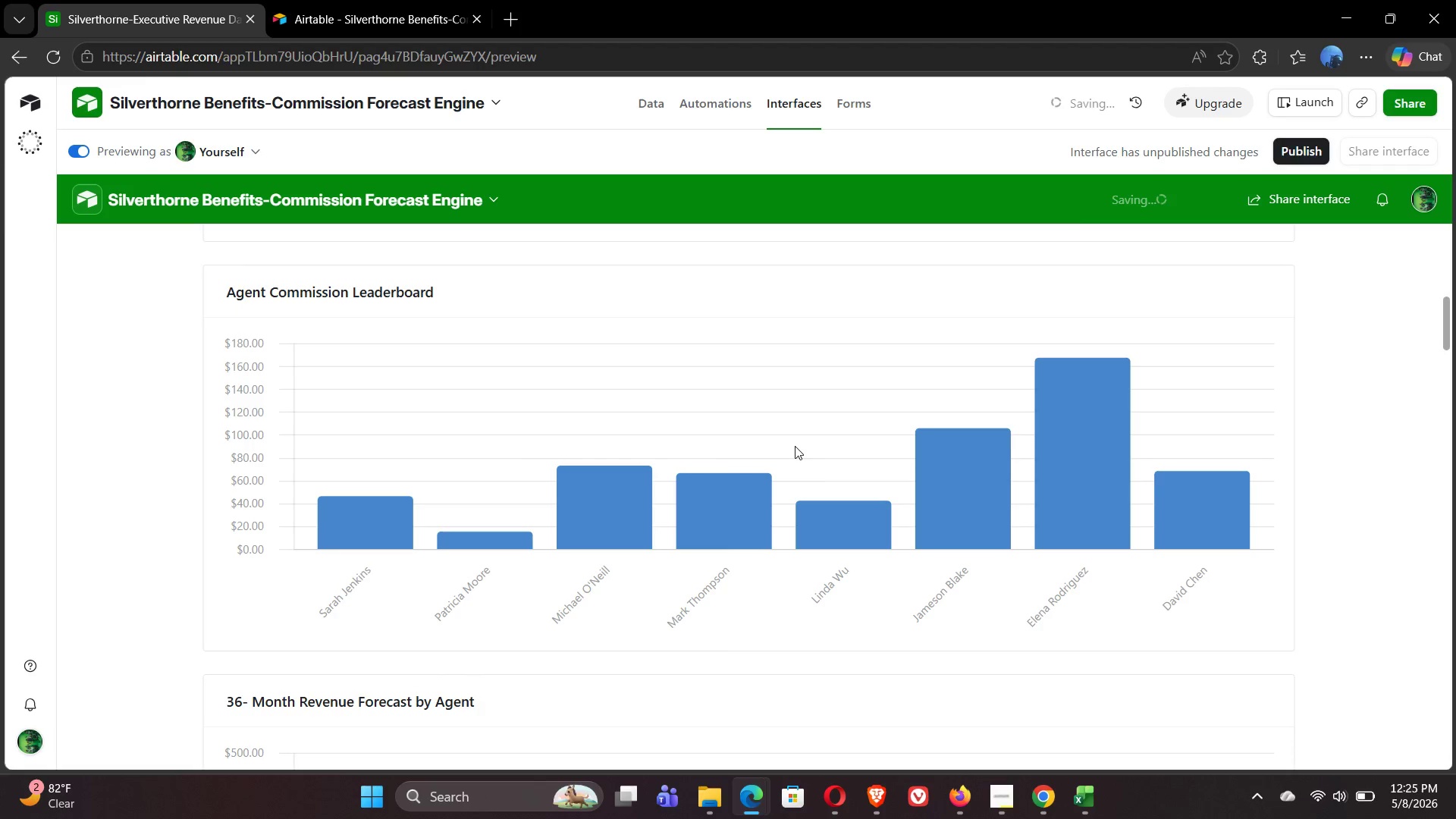 
key(Meta+Shift+S)
 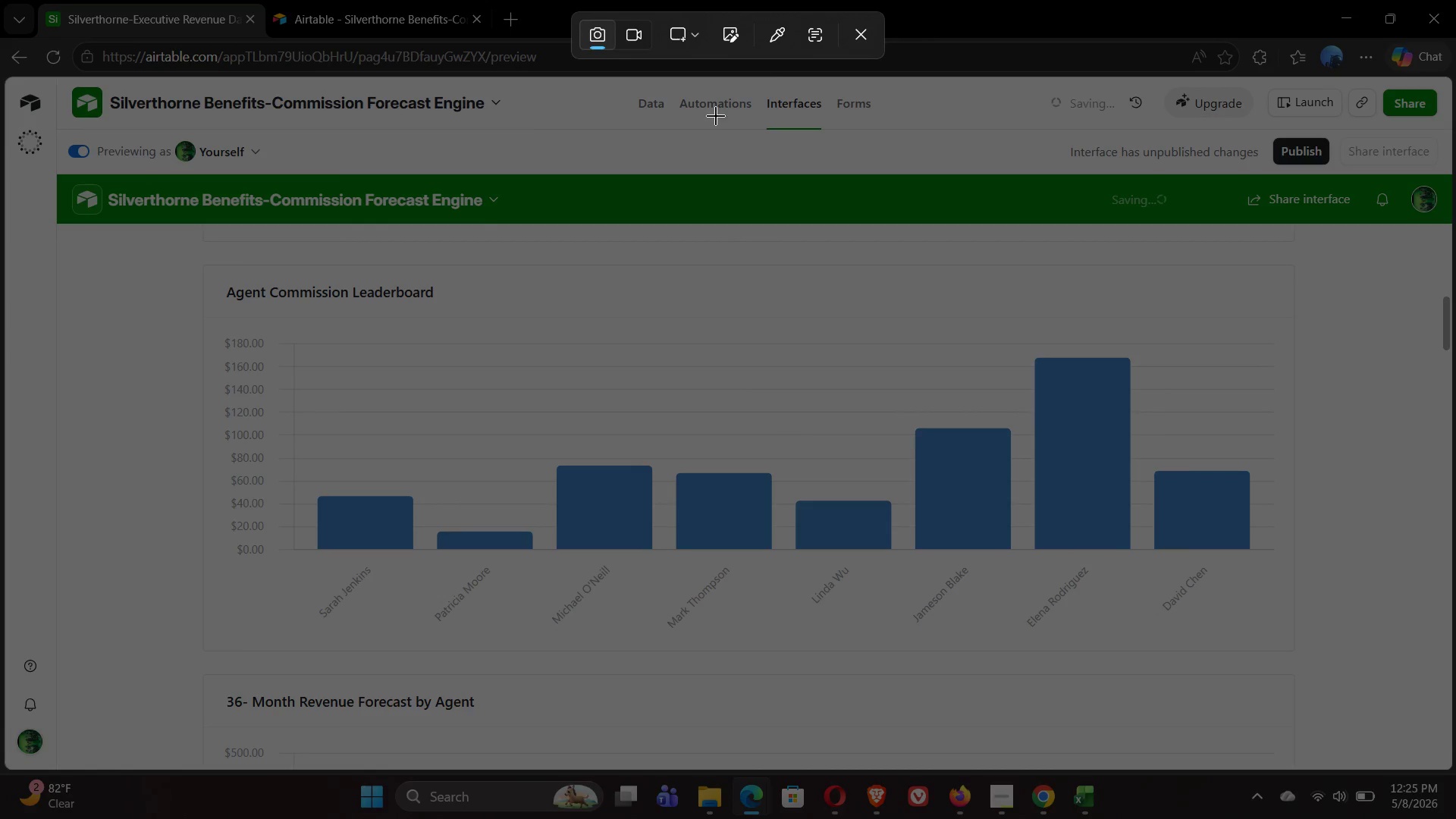 
left_click([690, 39])
 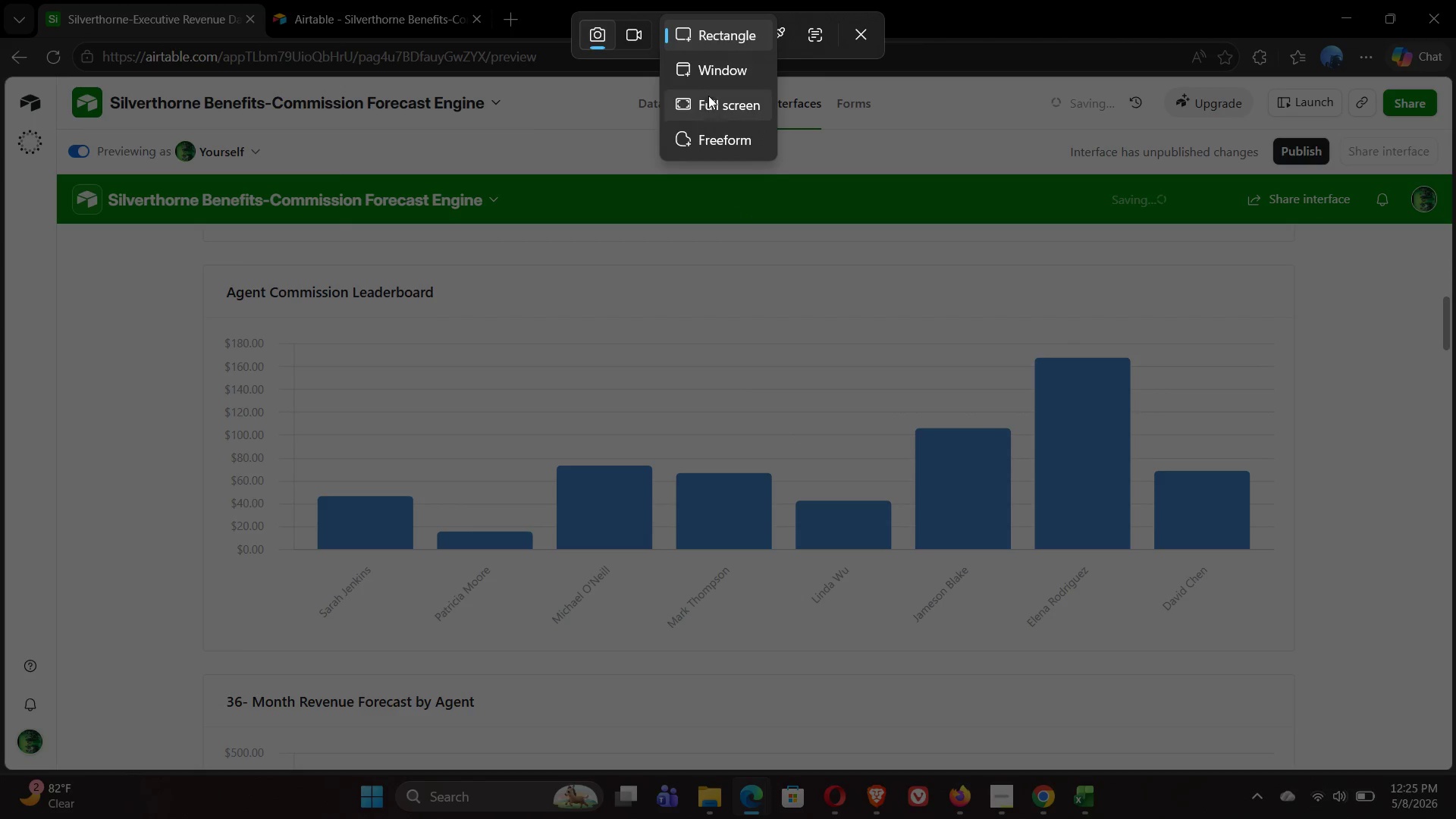 
left_click([712, 109])
 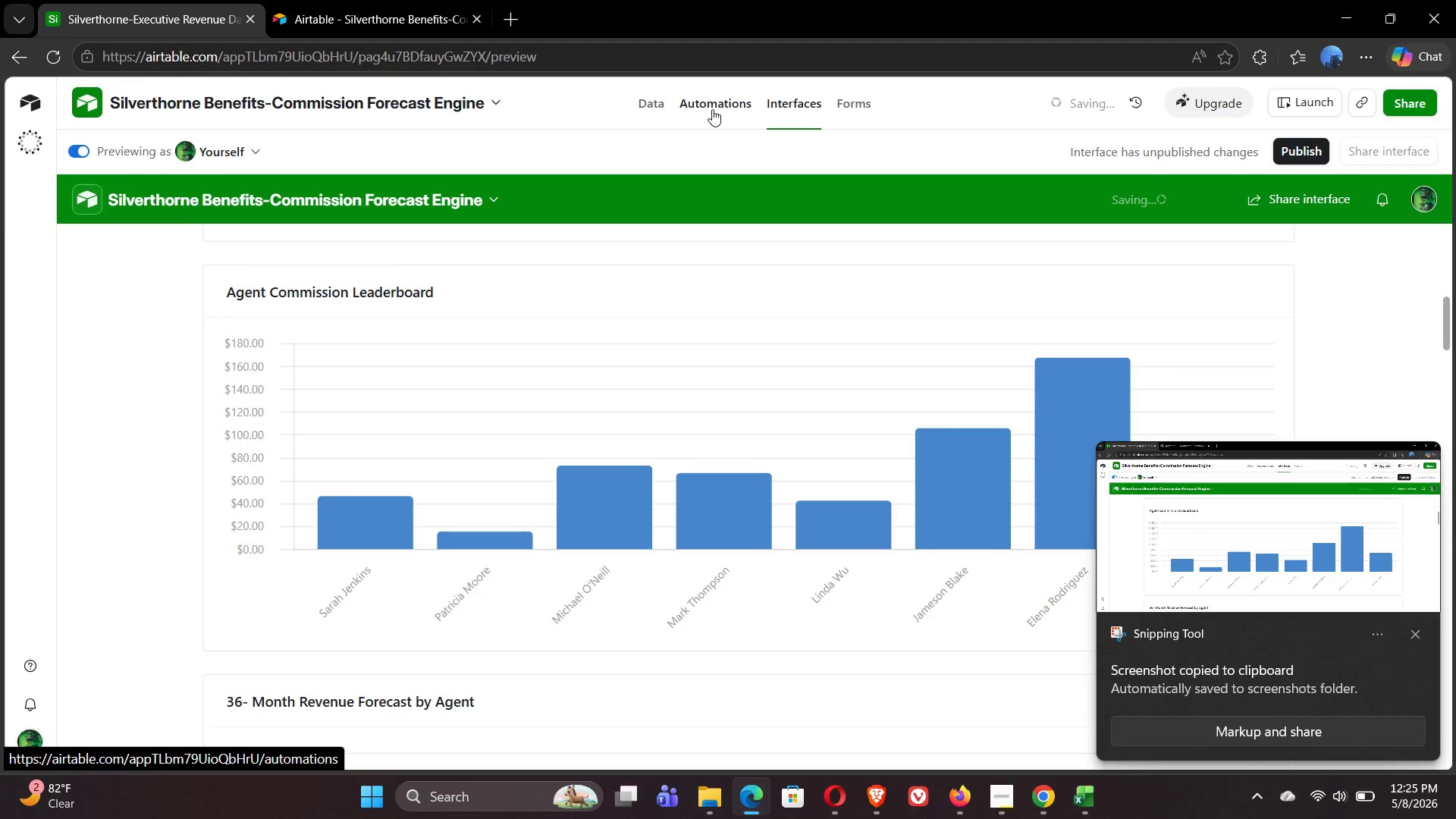 
wait(9.44)
 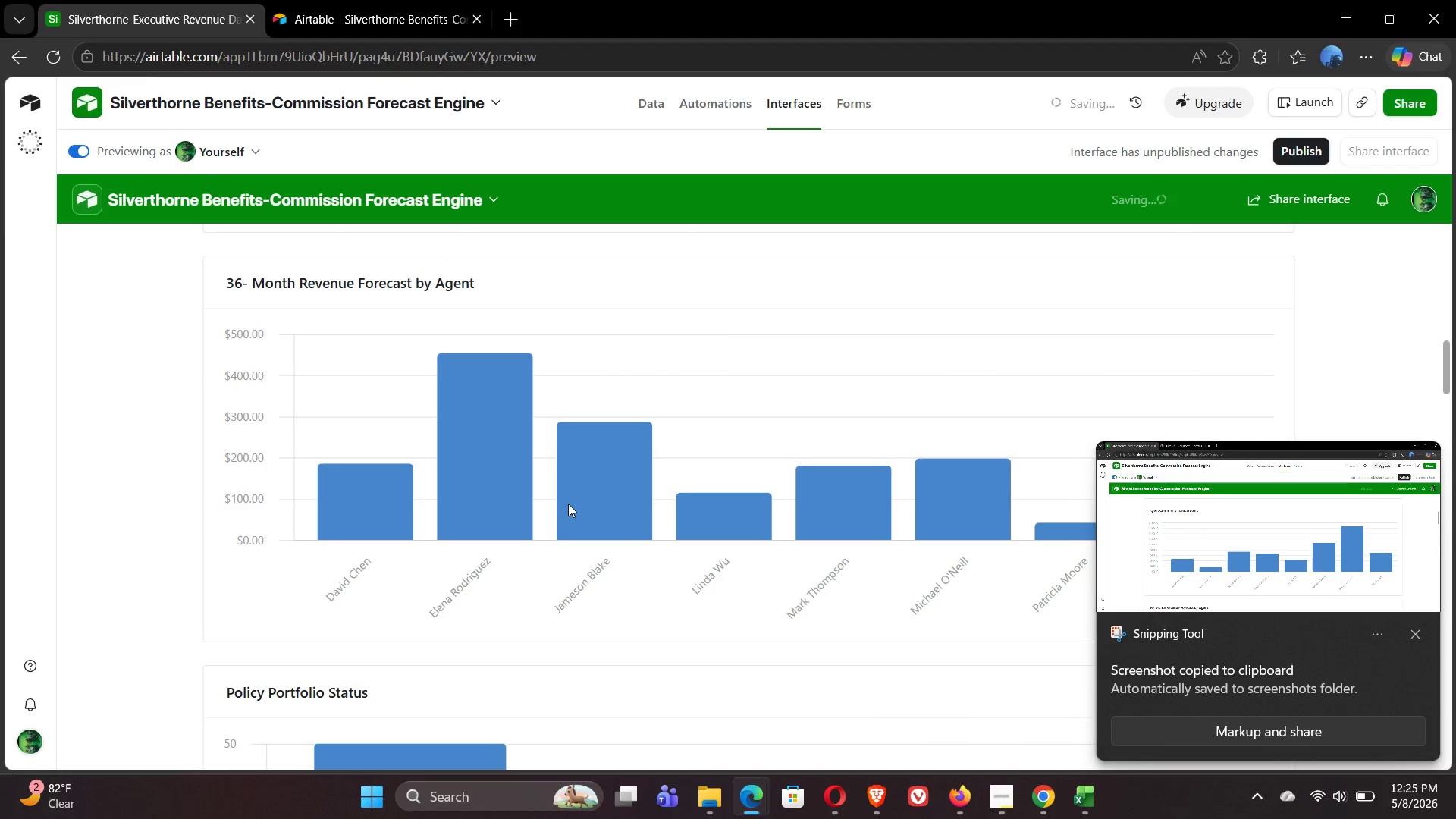 
key(Meta+Shift+S)
 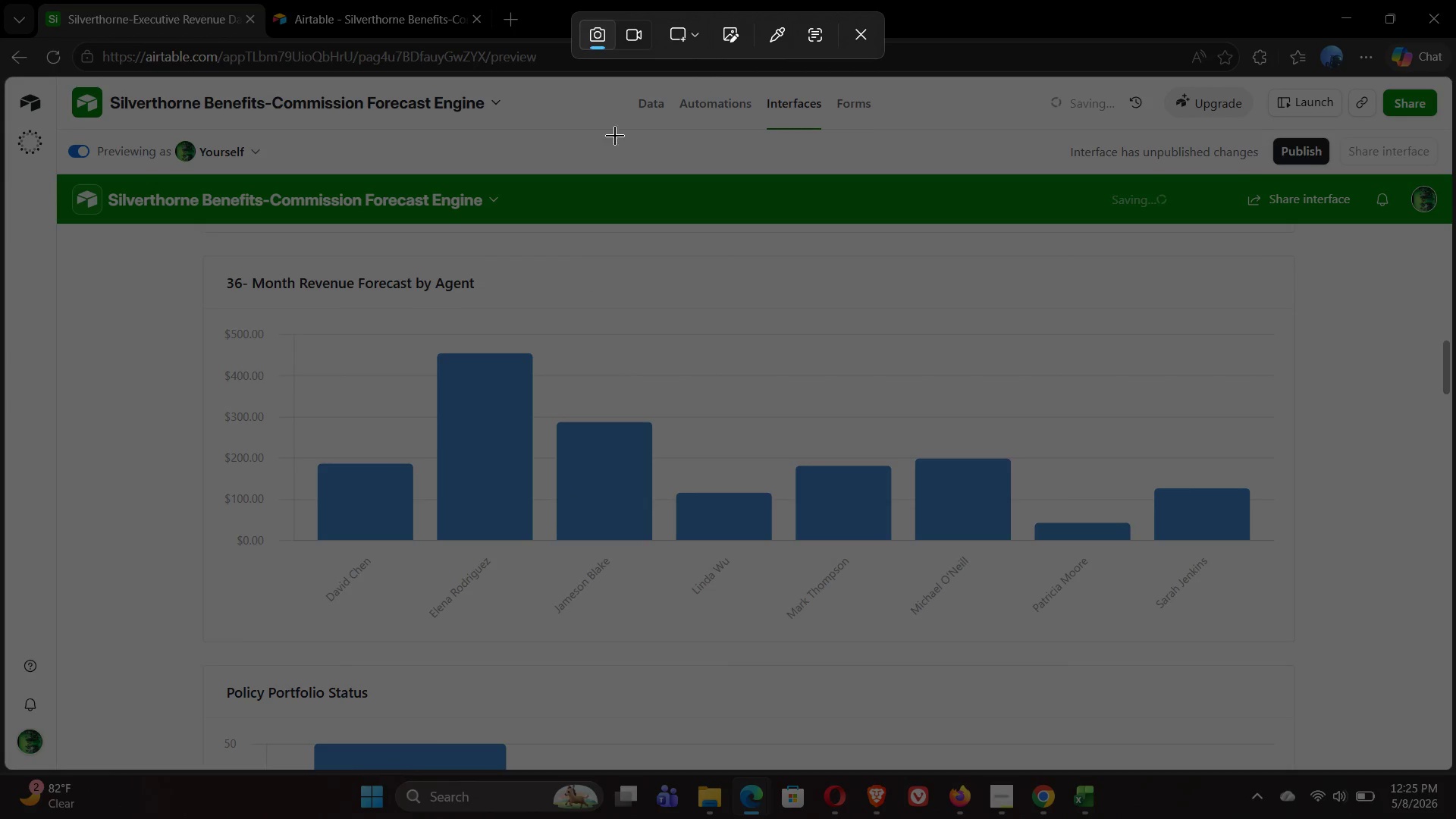 
left_click([696, 42])
 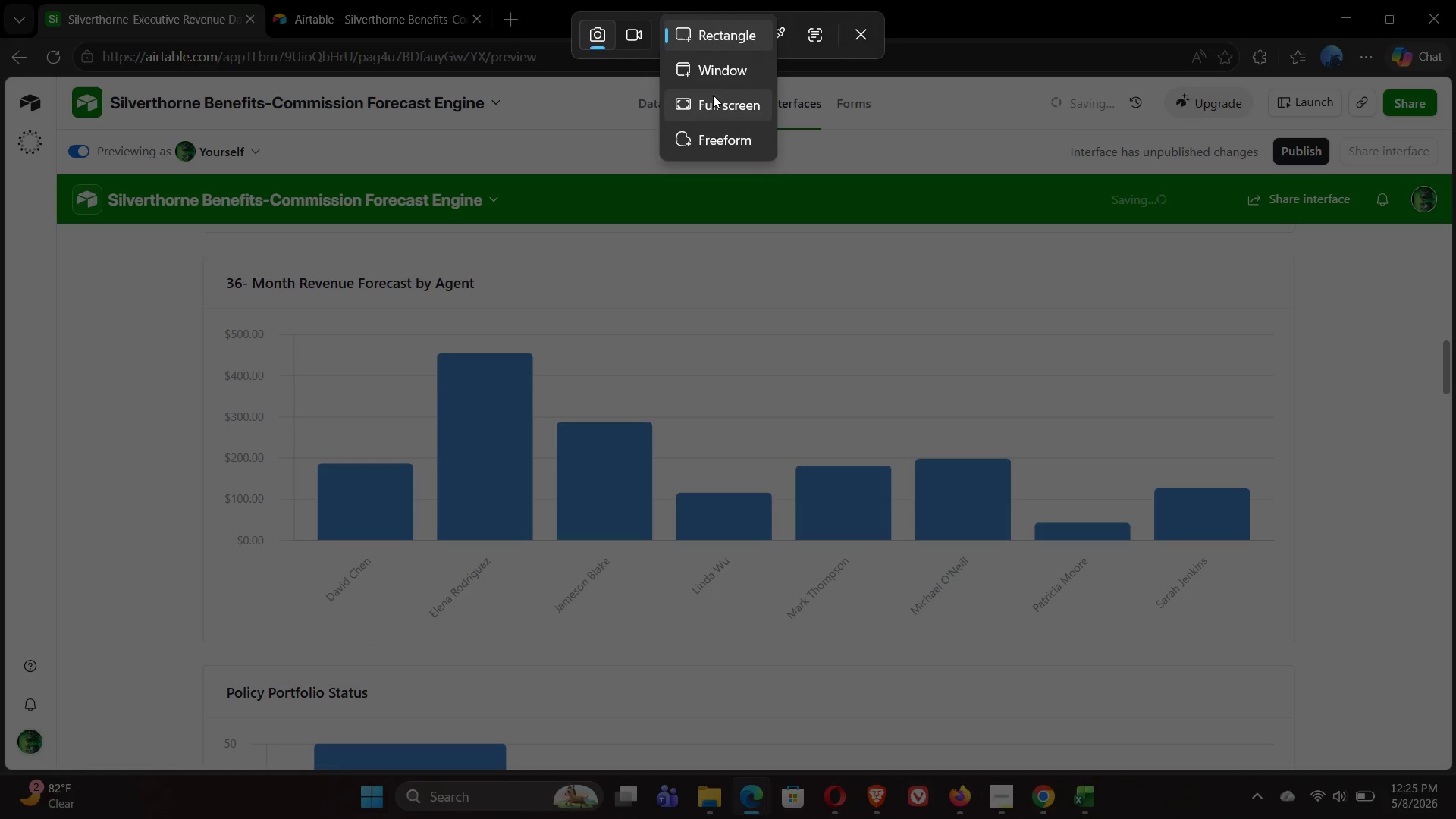 
left_click([715, 99])
 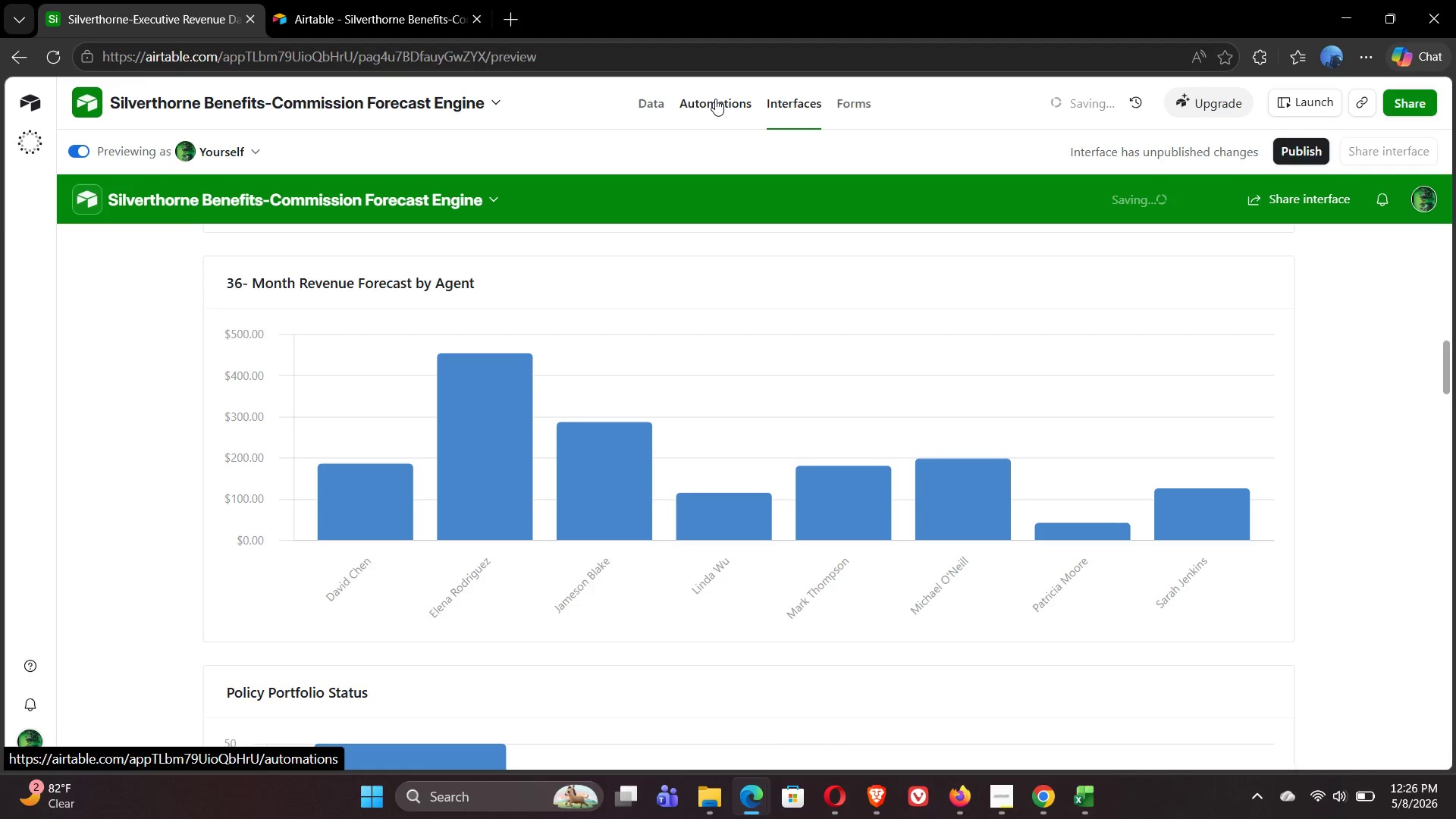 
wait(29.88)
 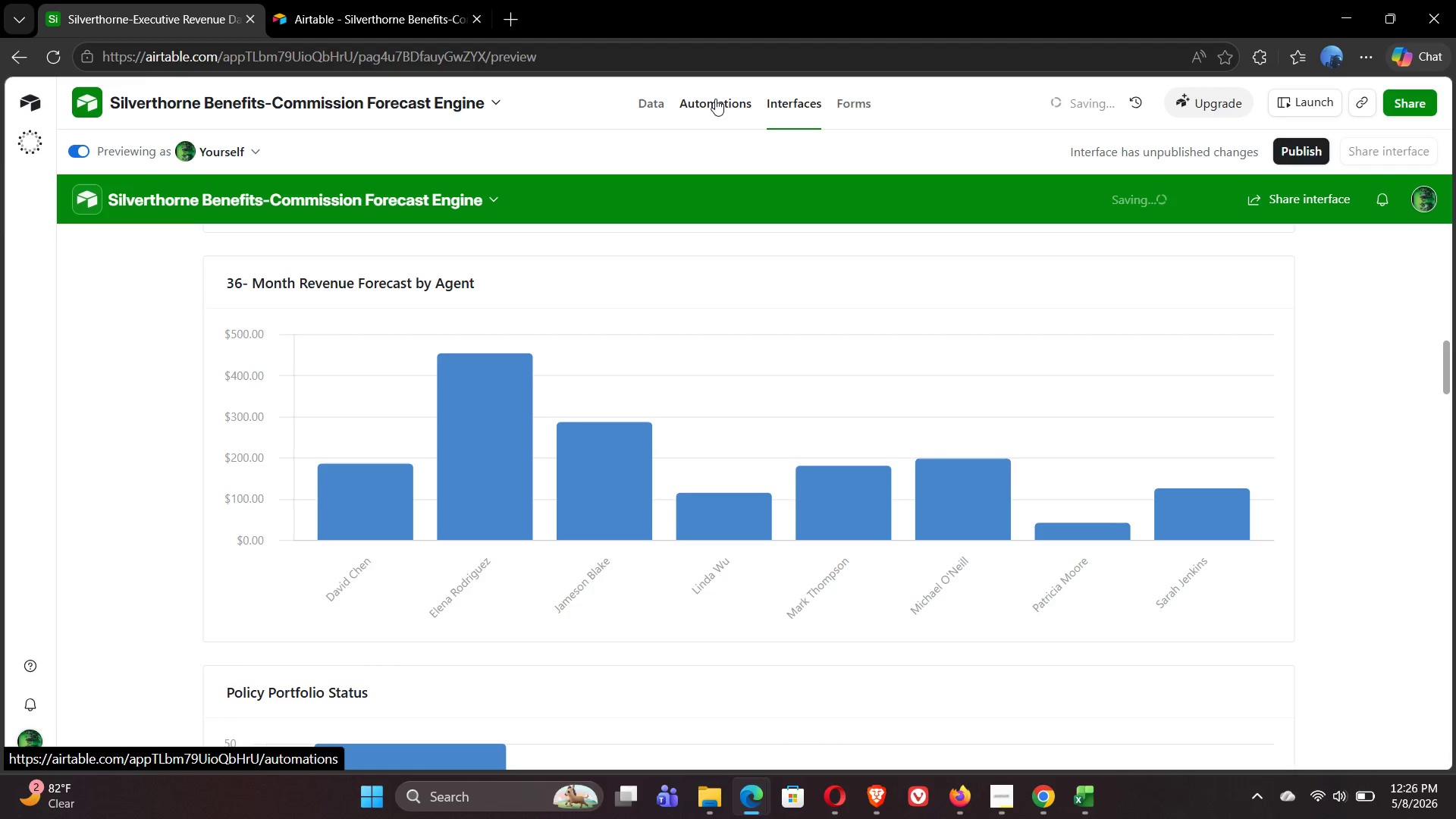 
left_click([716, 698])
 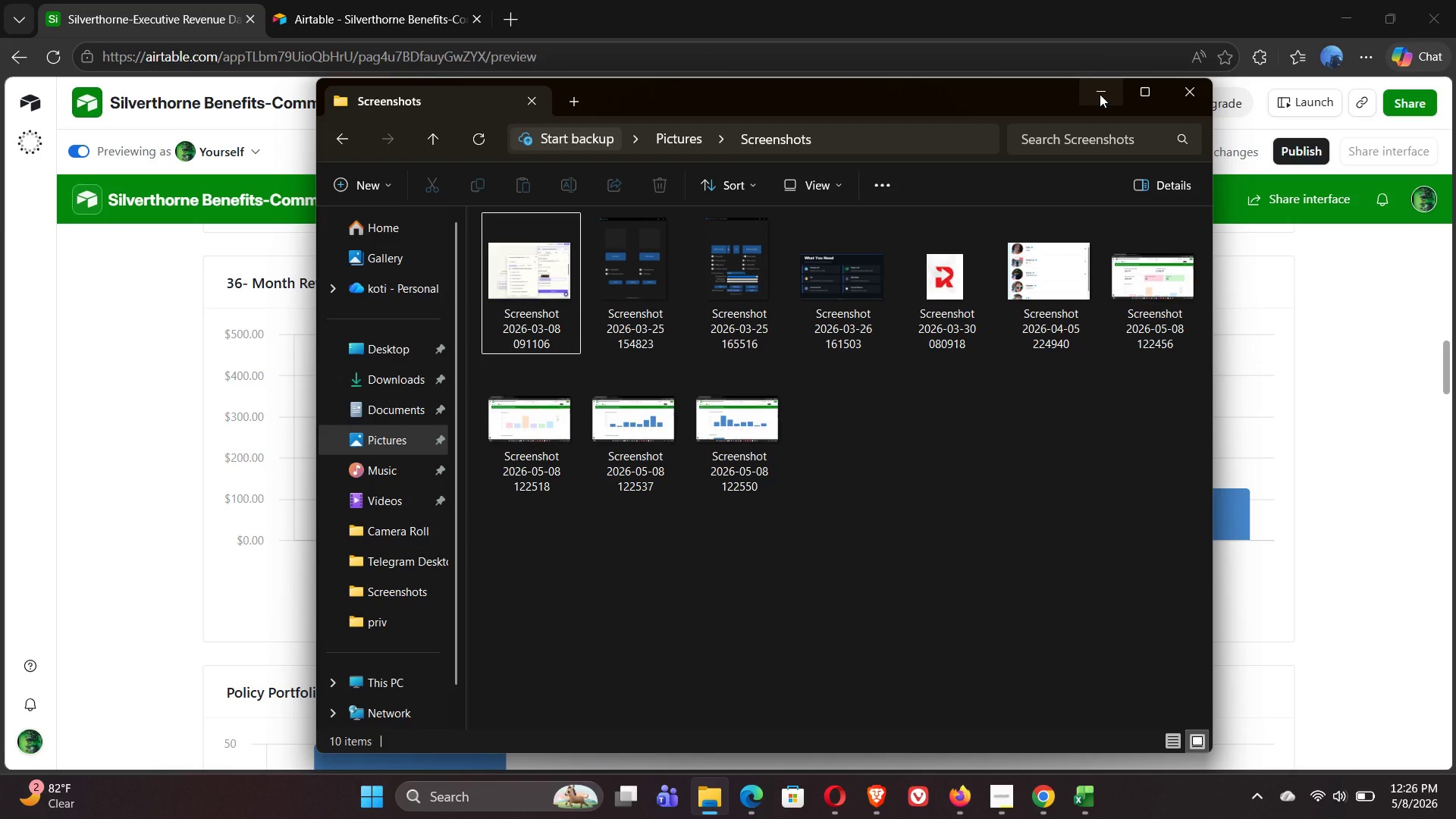 
left_click([1100, 94])
 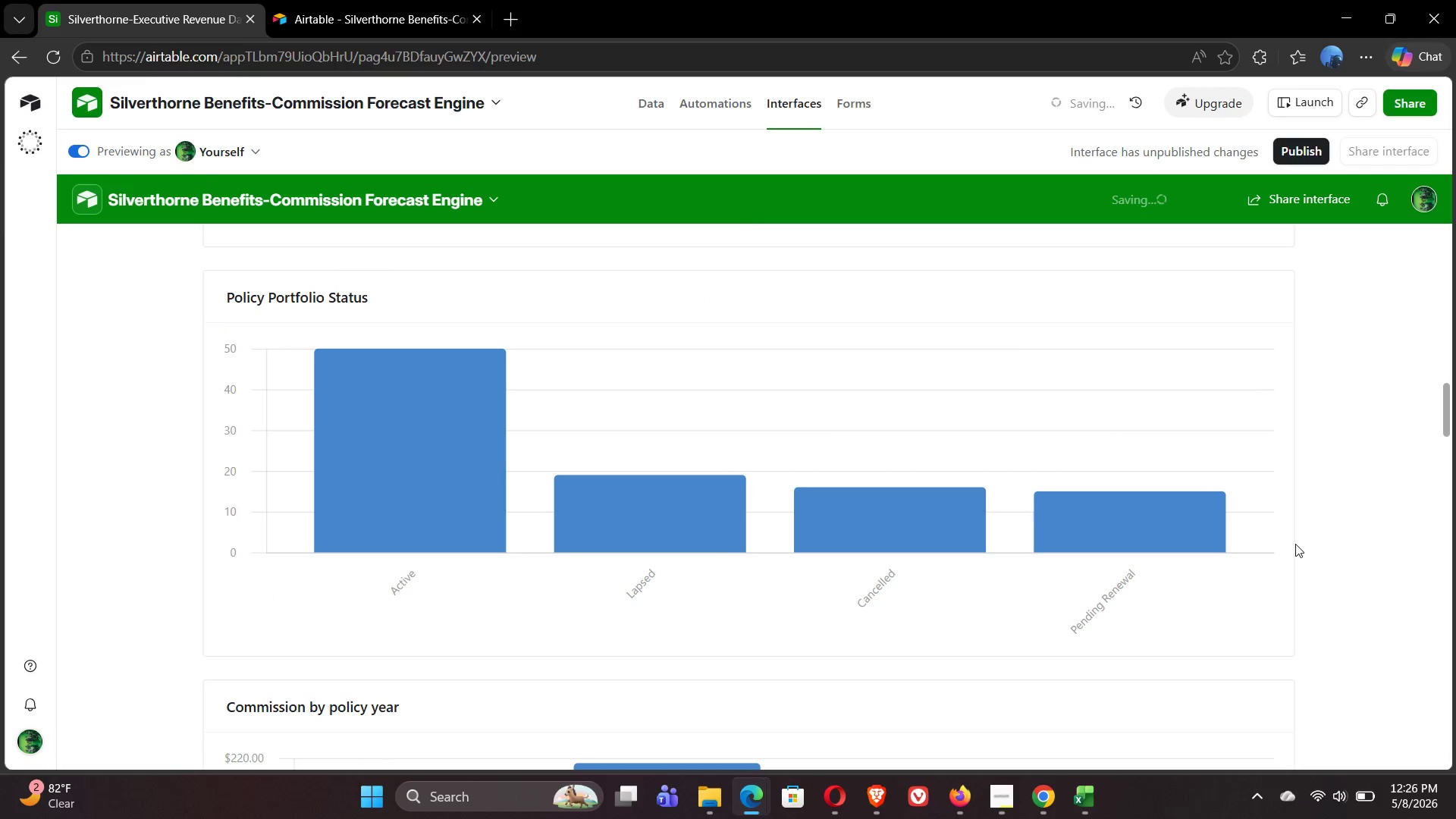 
wait(6.2)
 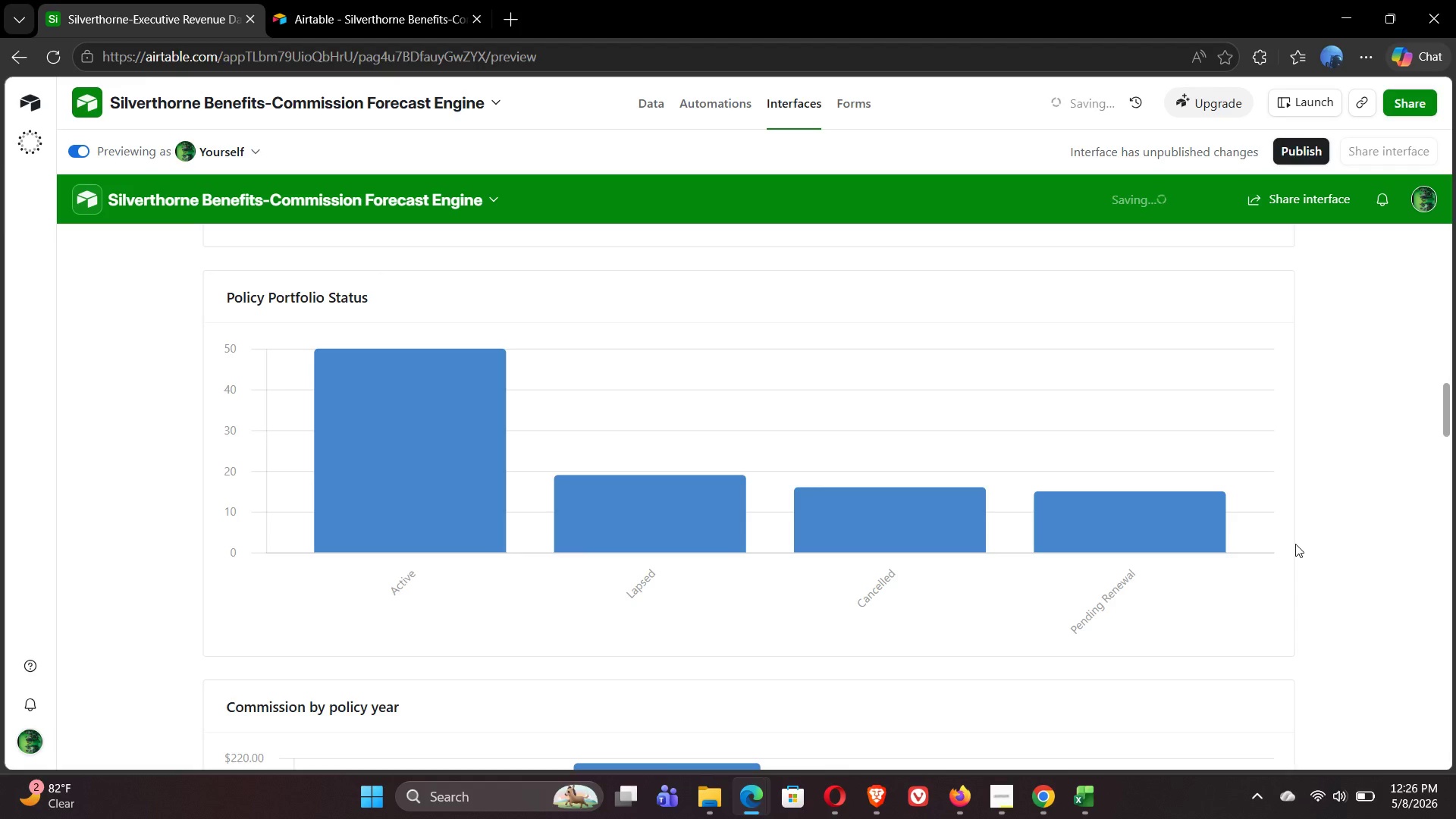 
key(Meta+Shift+S)
 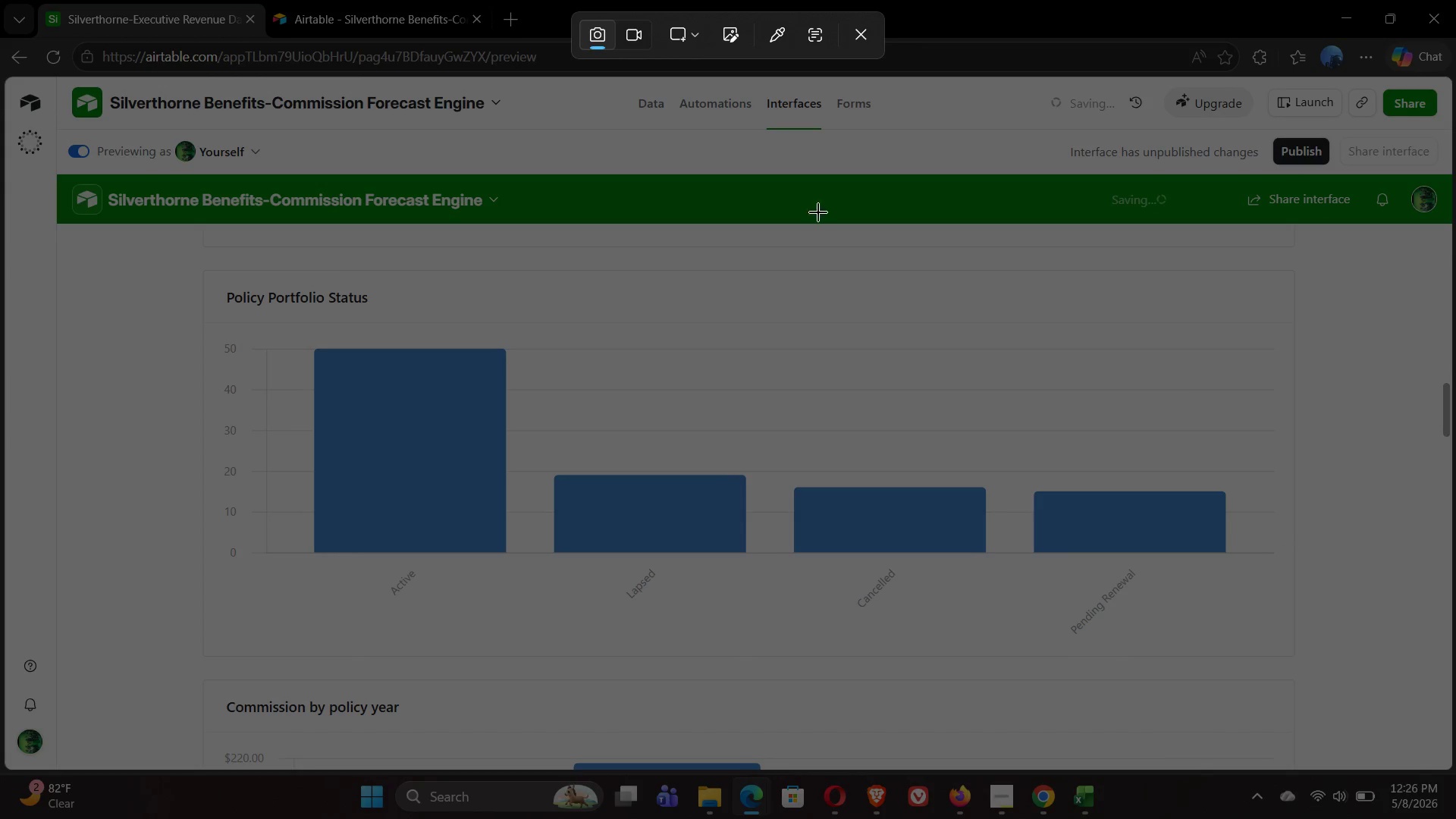 
left_click([688, 28])
 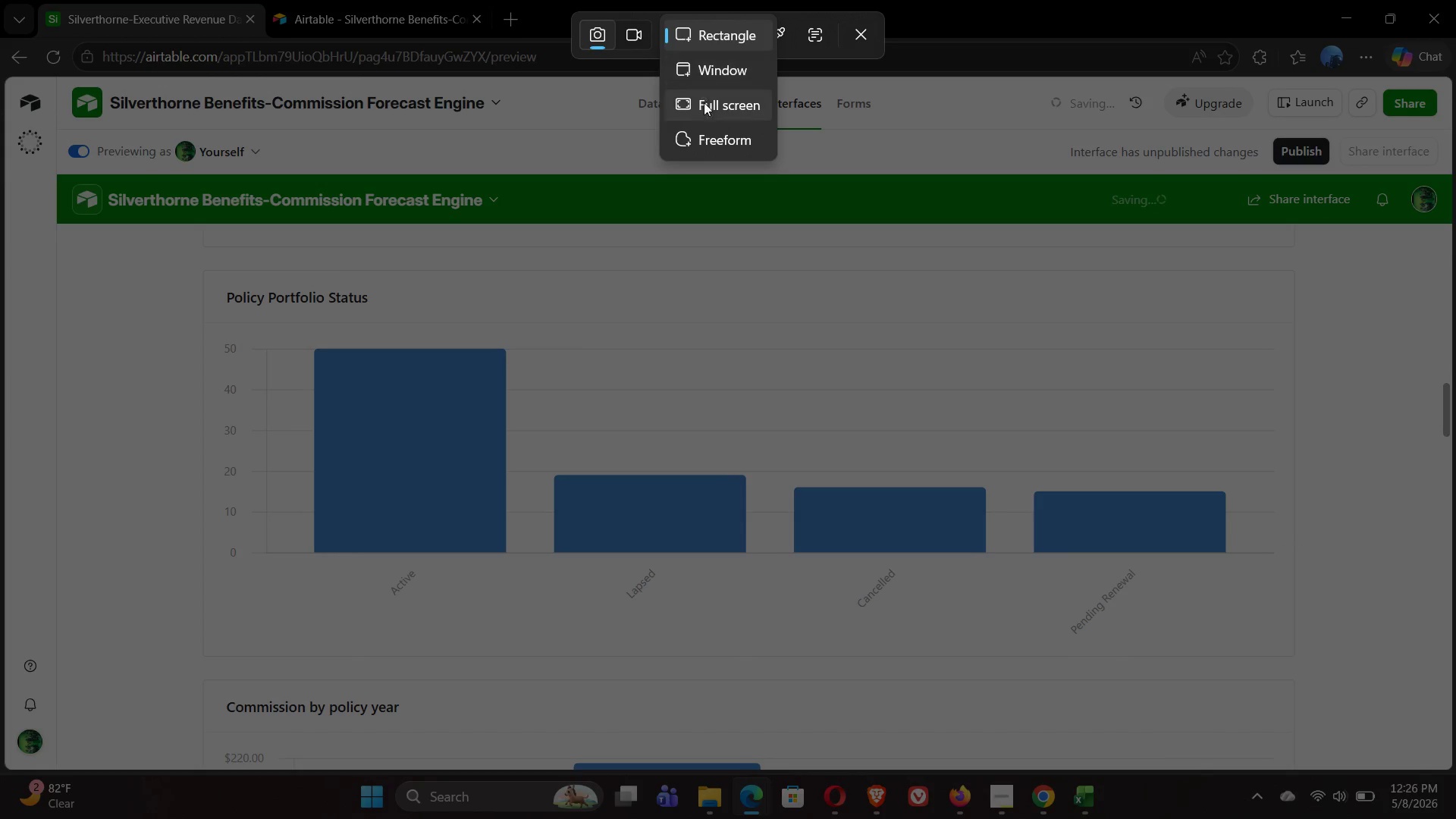 
left_click([704, 111])
 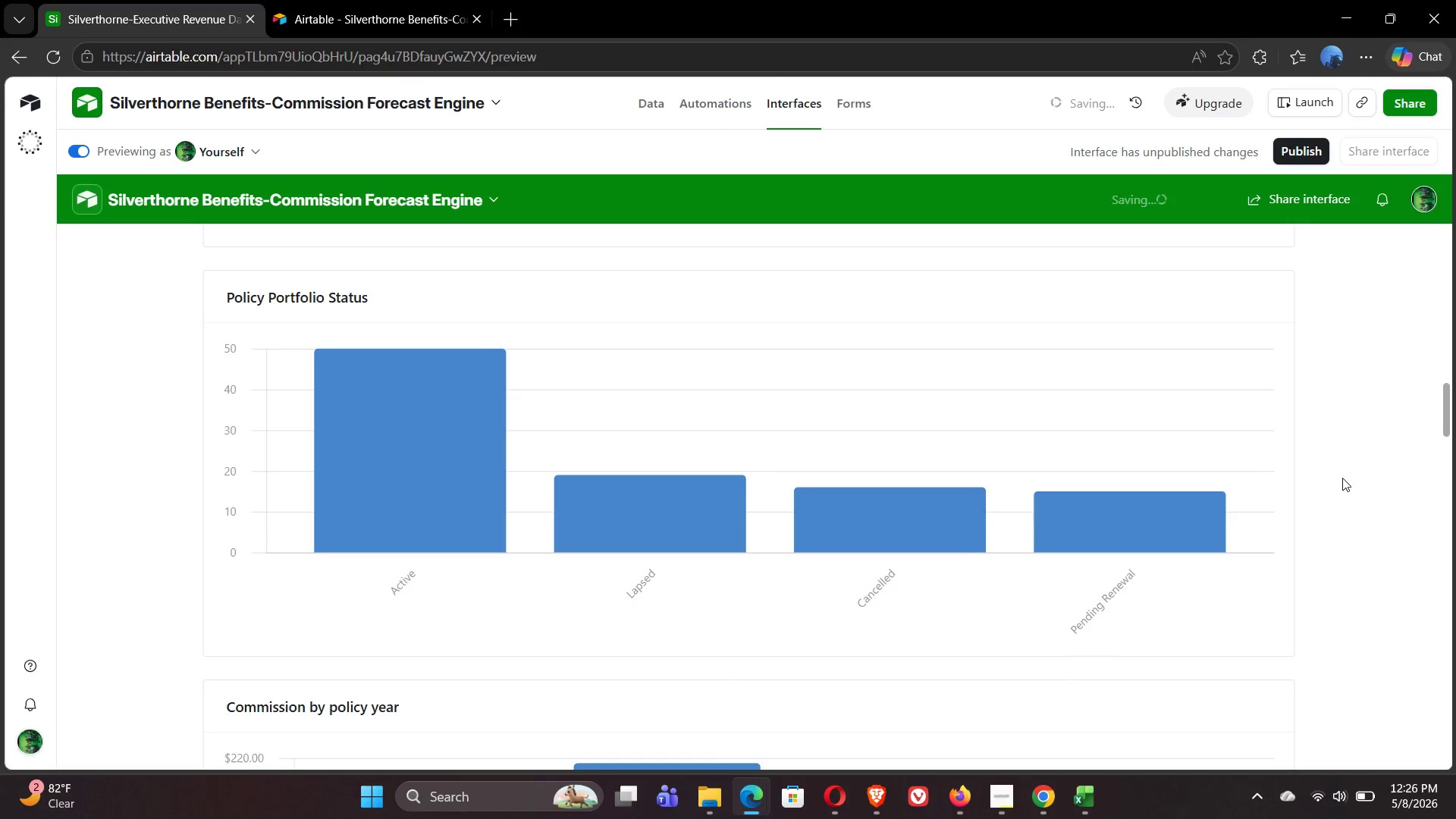 
scroll: coordinate [1343, 568], scroll_direction: down, amount: 4.0
 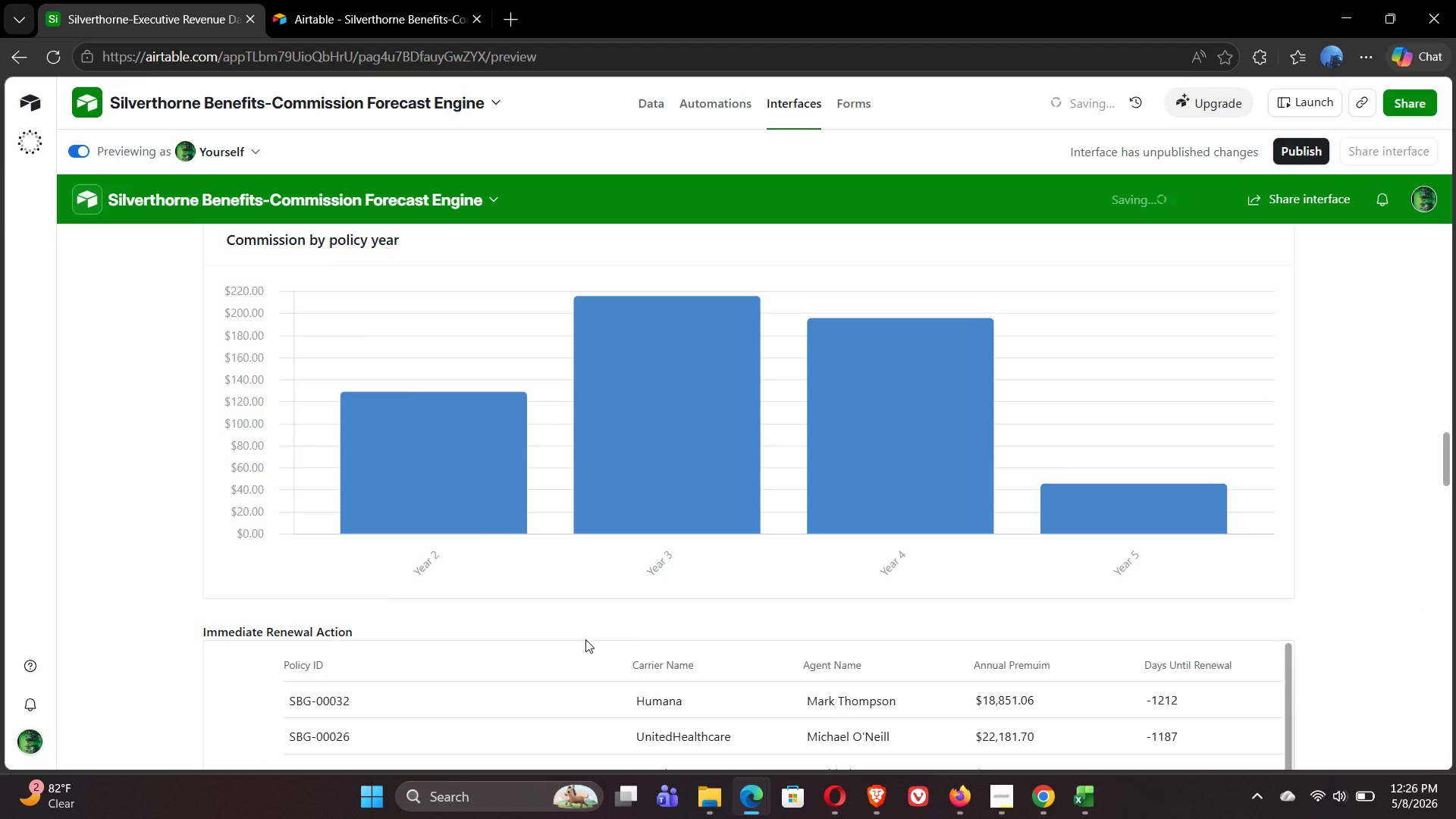 
wait(12.25)
 